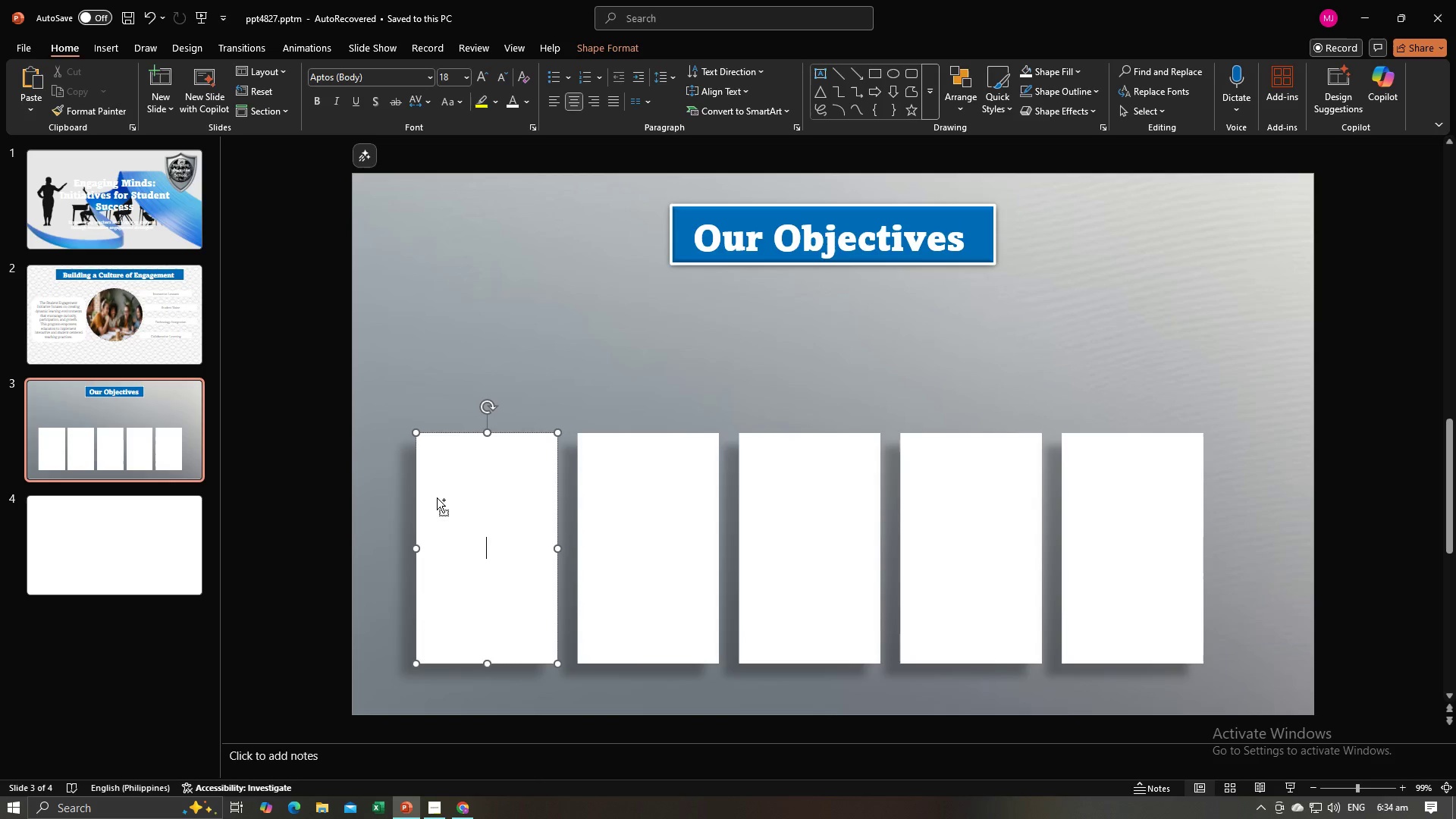 
key(Control+B)
 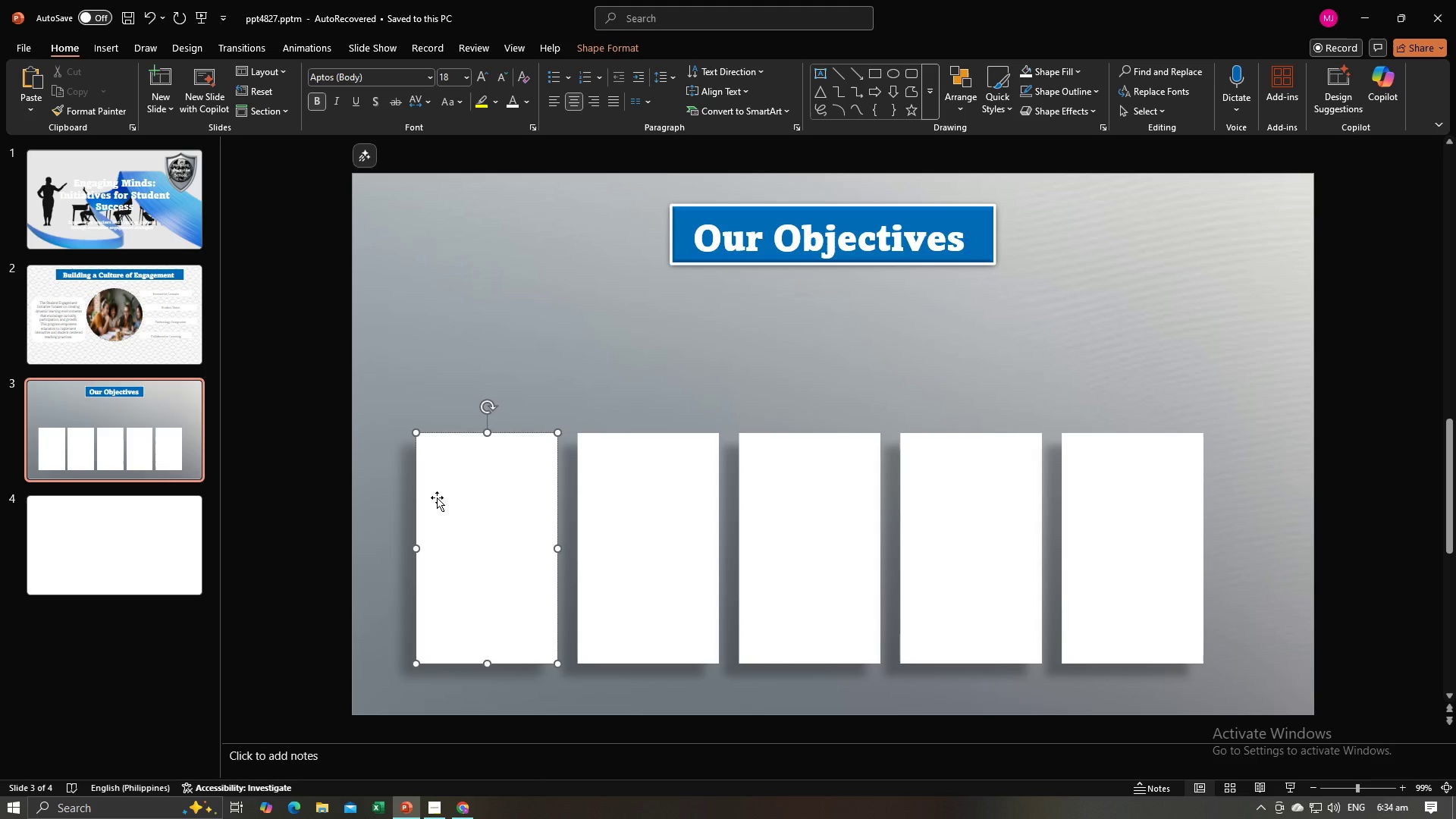 
key(Control+A)
 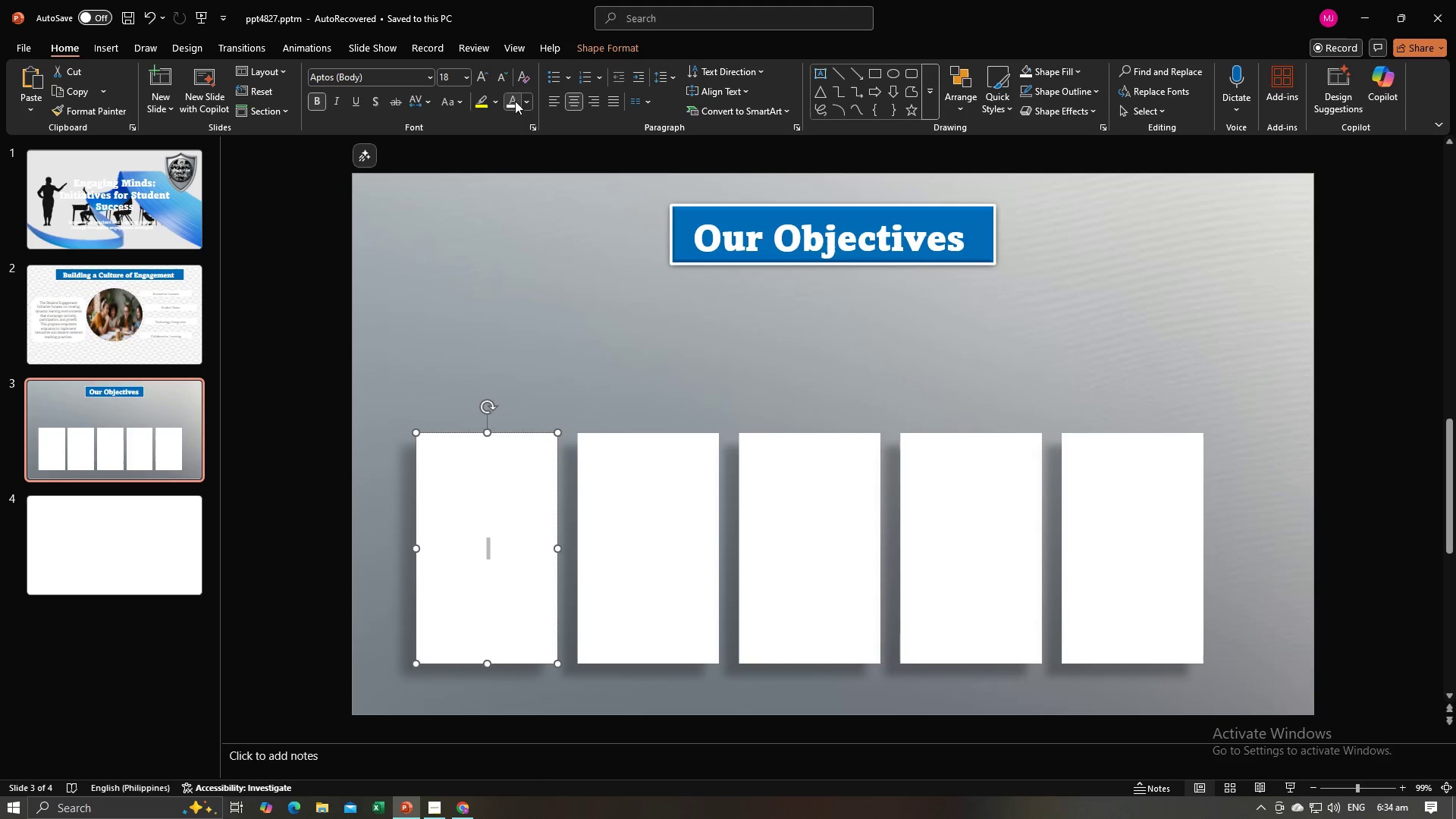 
left_click([525, 98])
 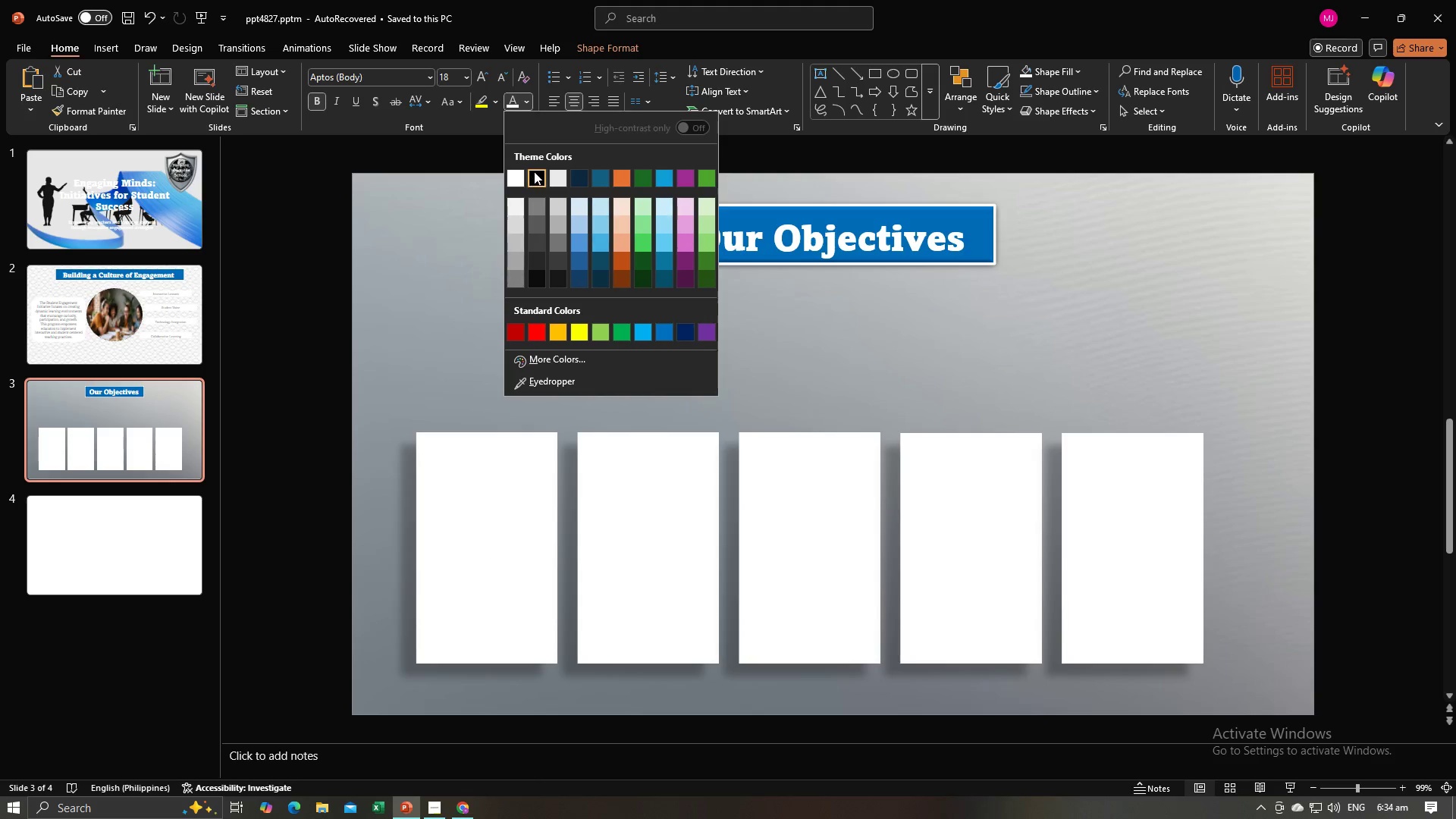 
left_click([534, 171])
 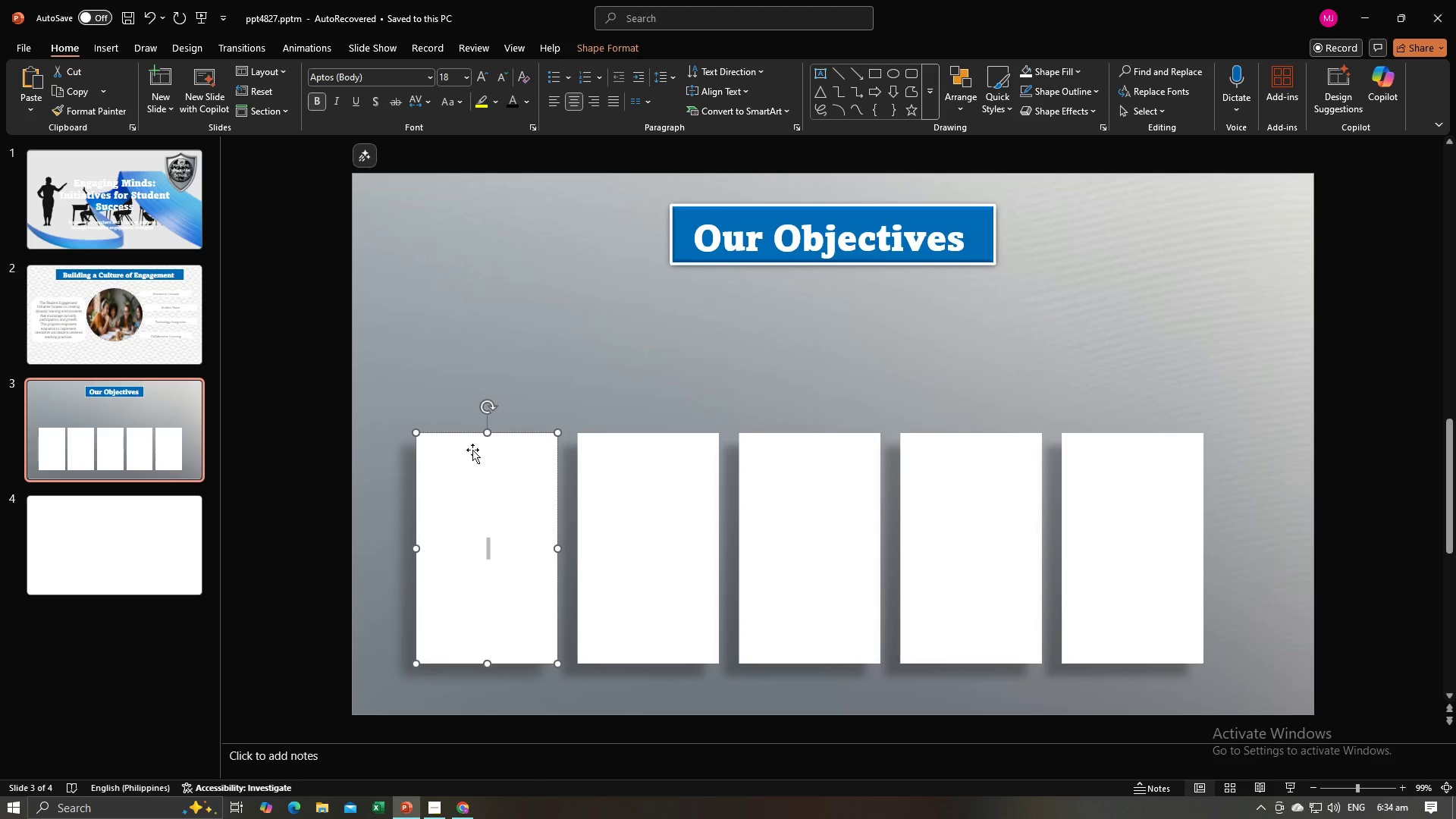 
left_click([481, 494])
 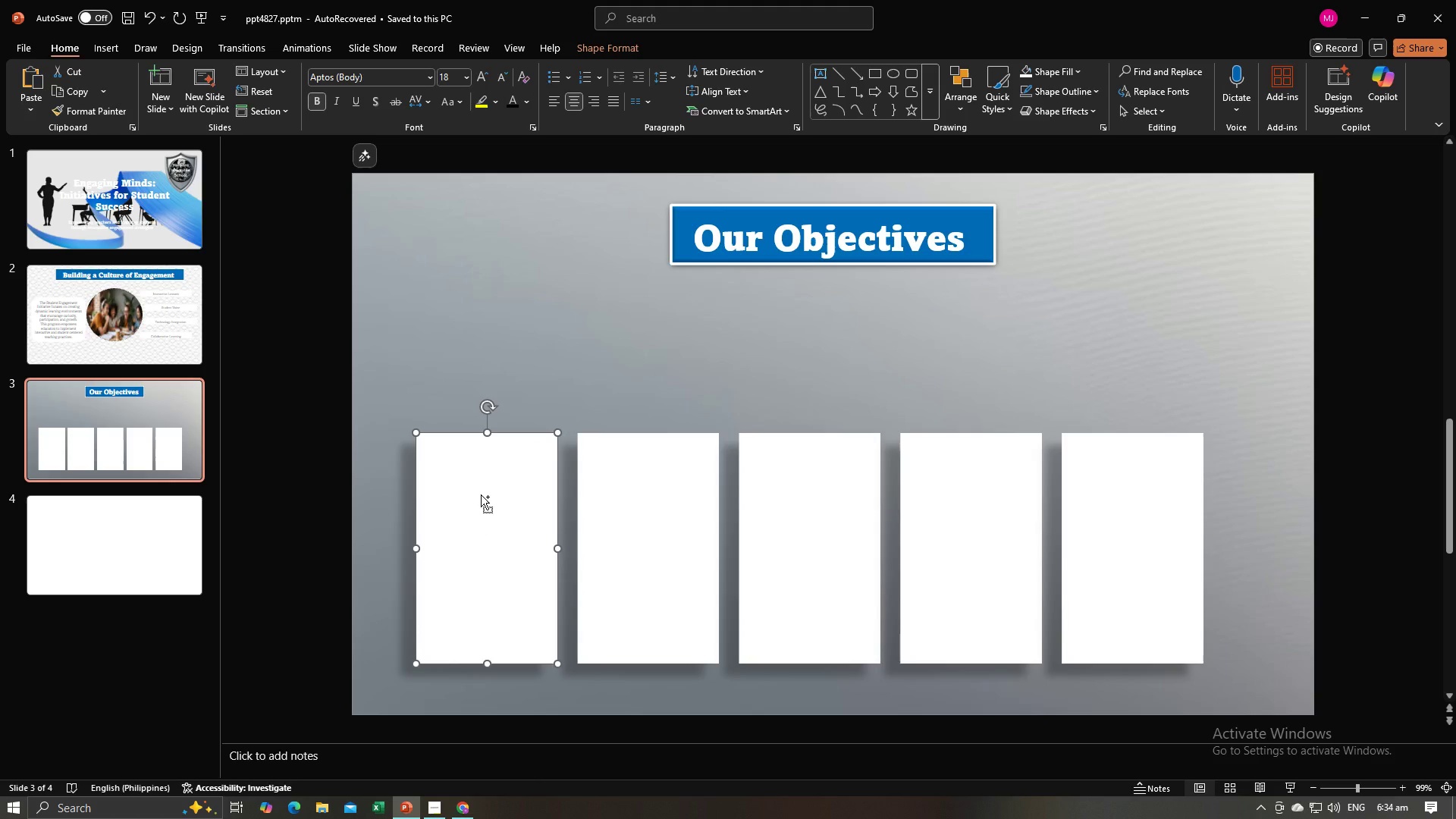 
key(Control+V)
 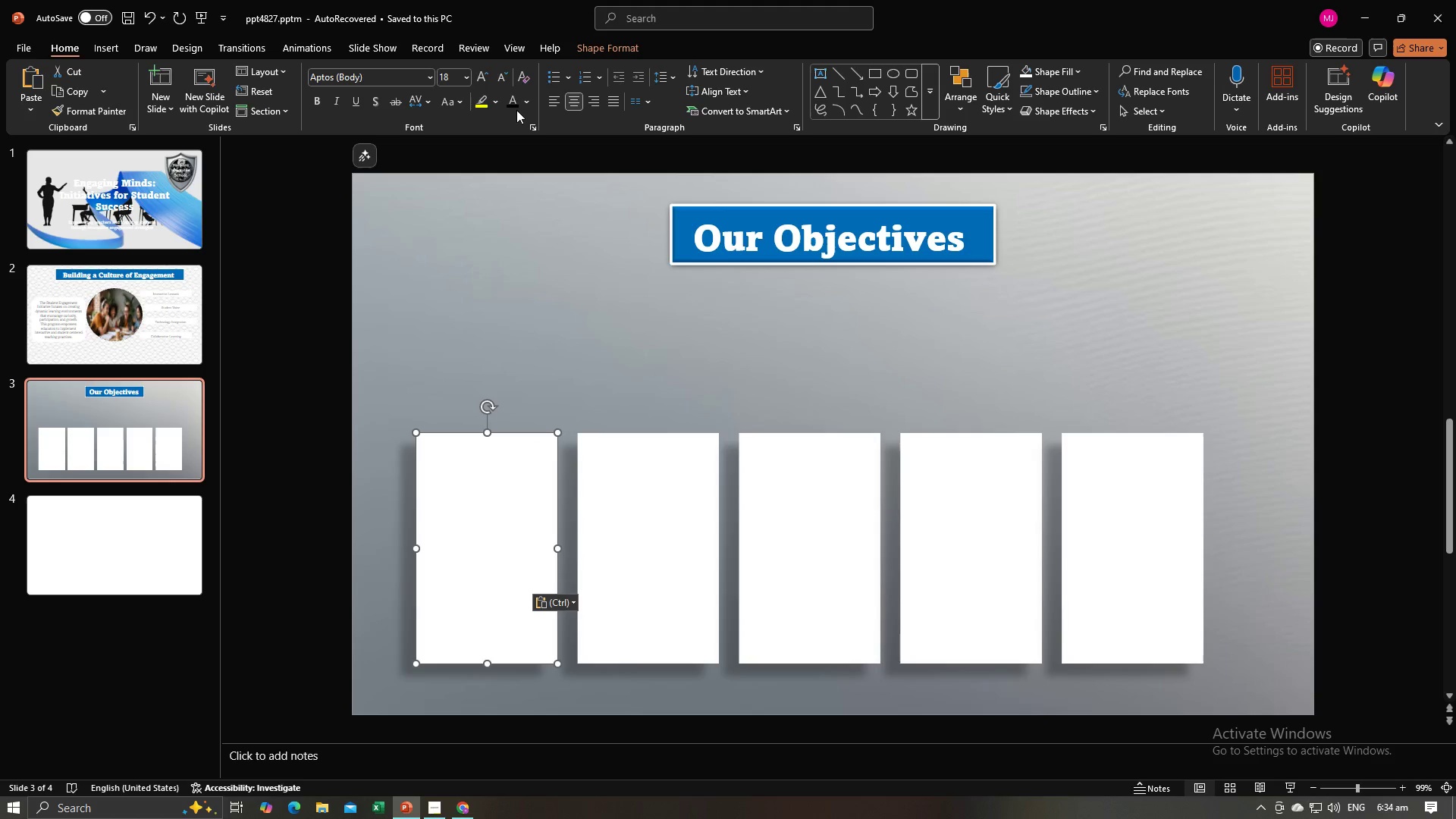 
left_click([513, 105])
 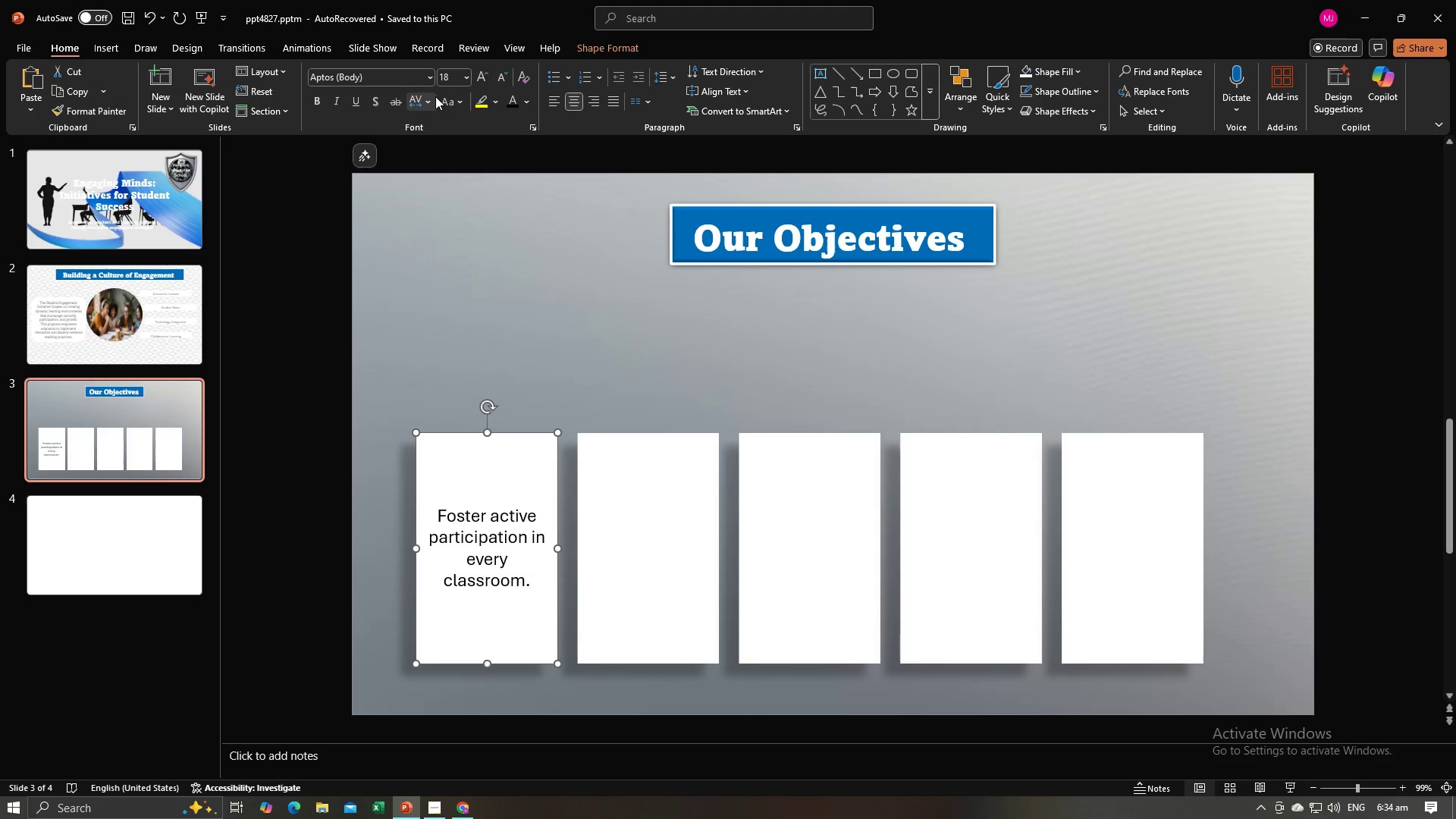 
left_click([428, 71])
 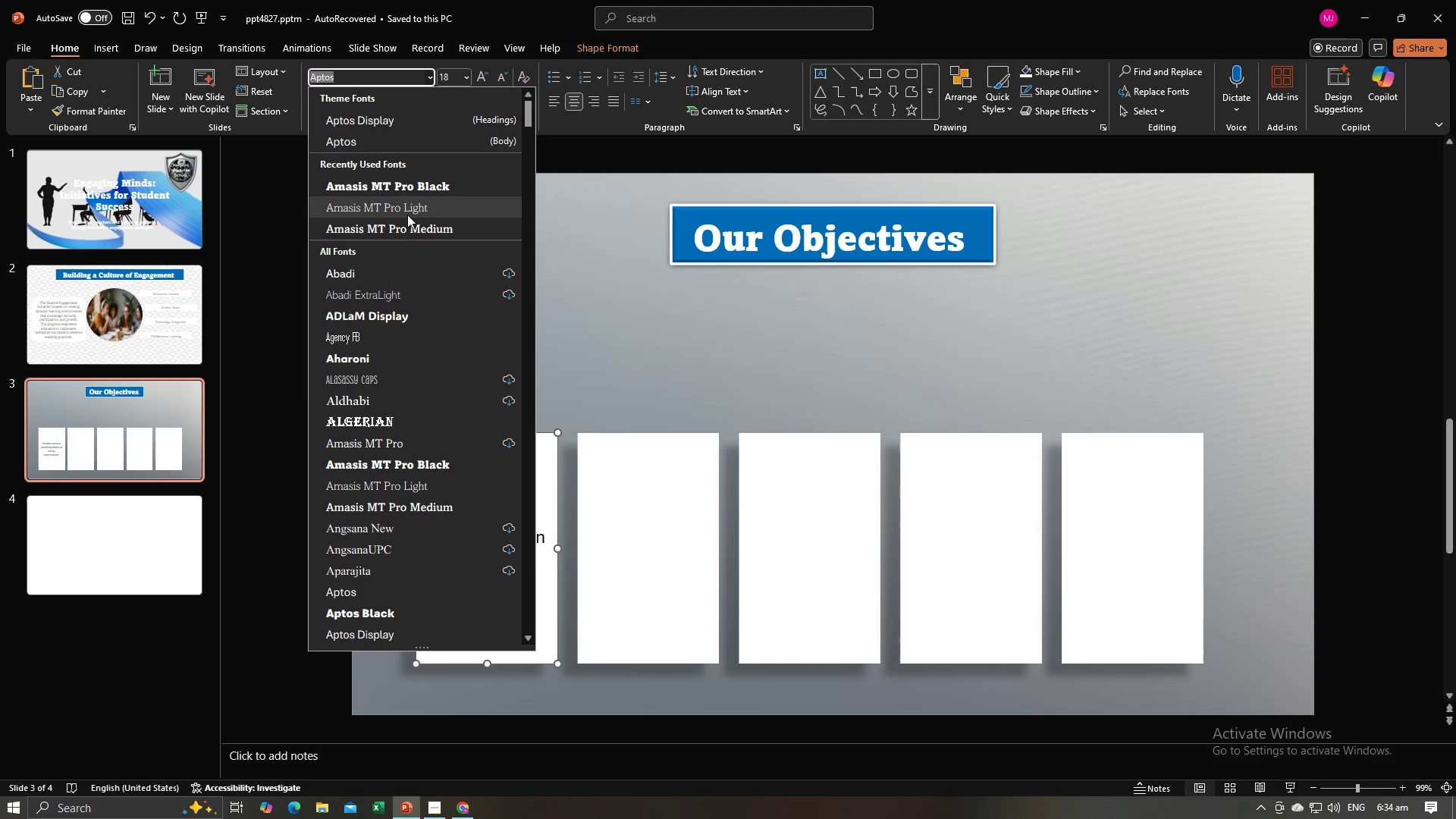 
left_click([407, 215])
 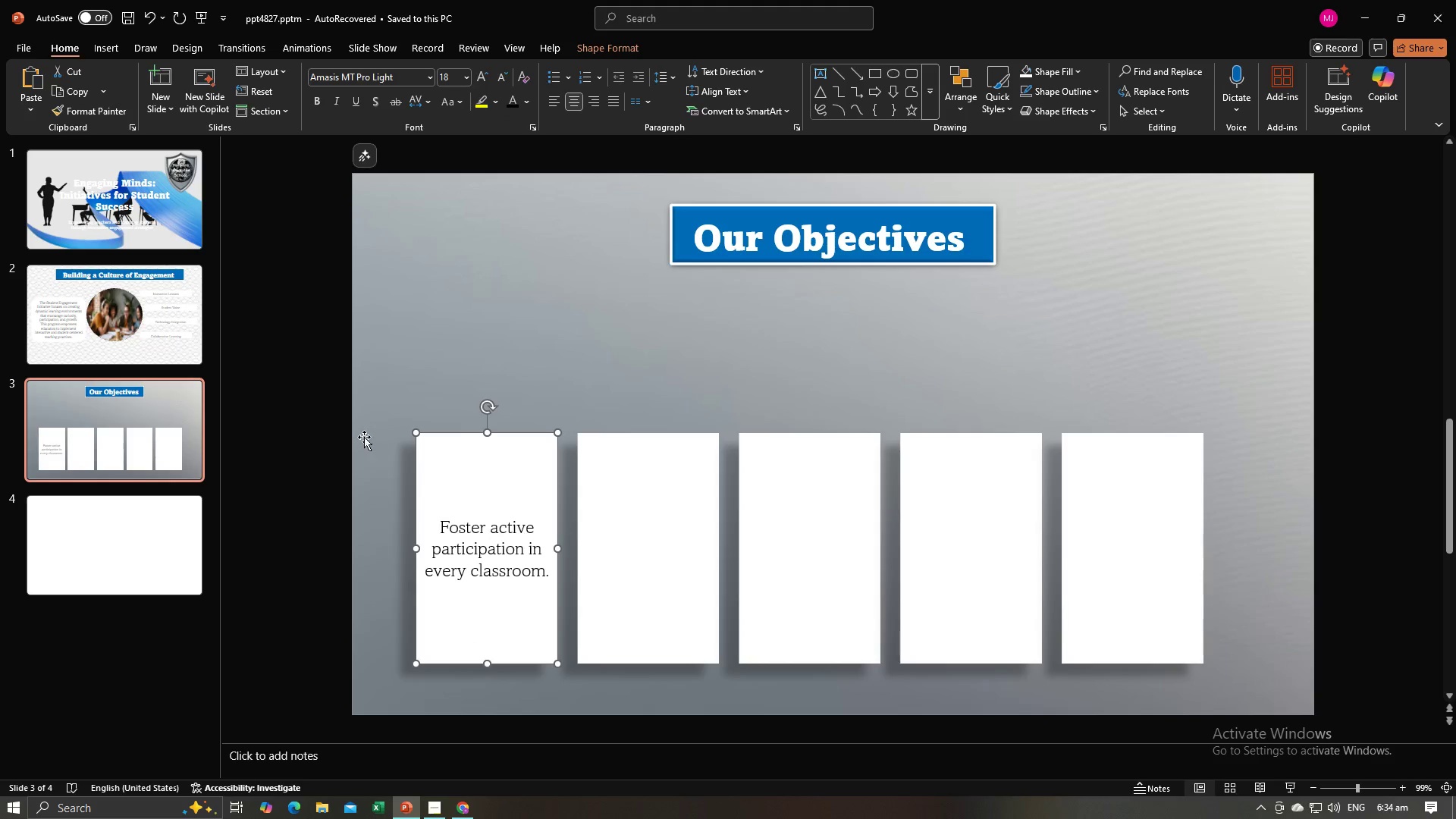 
left_click([307, 441])
 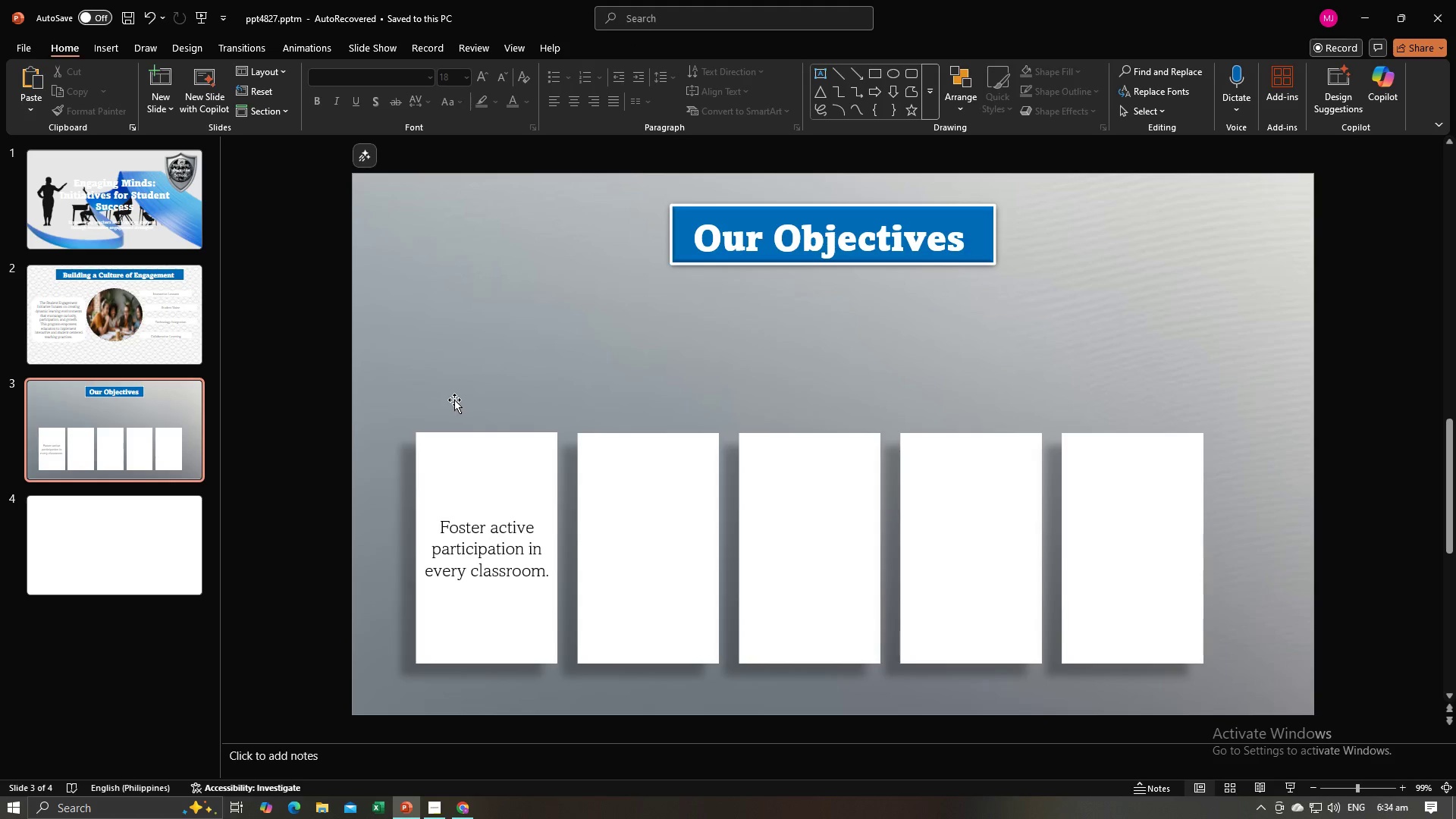 
key(Alt+AltLeft)
 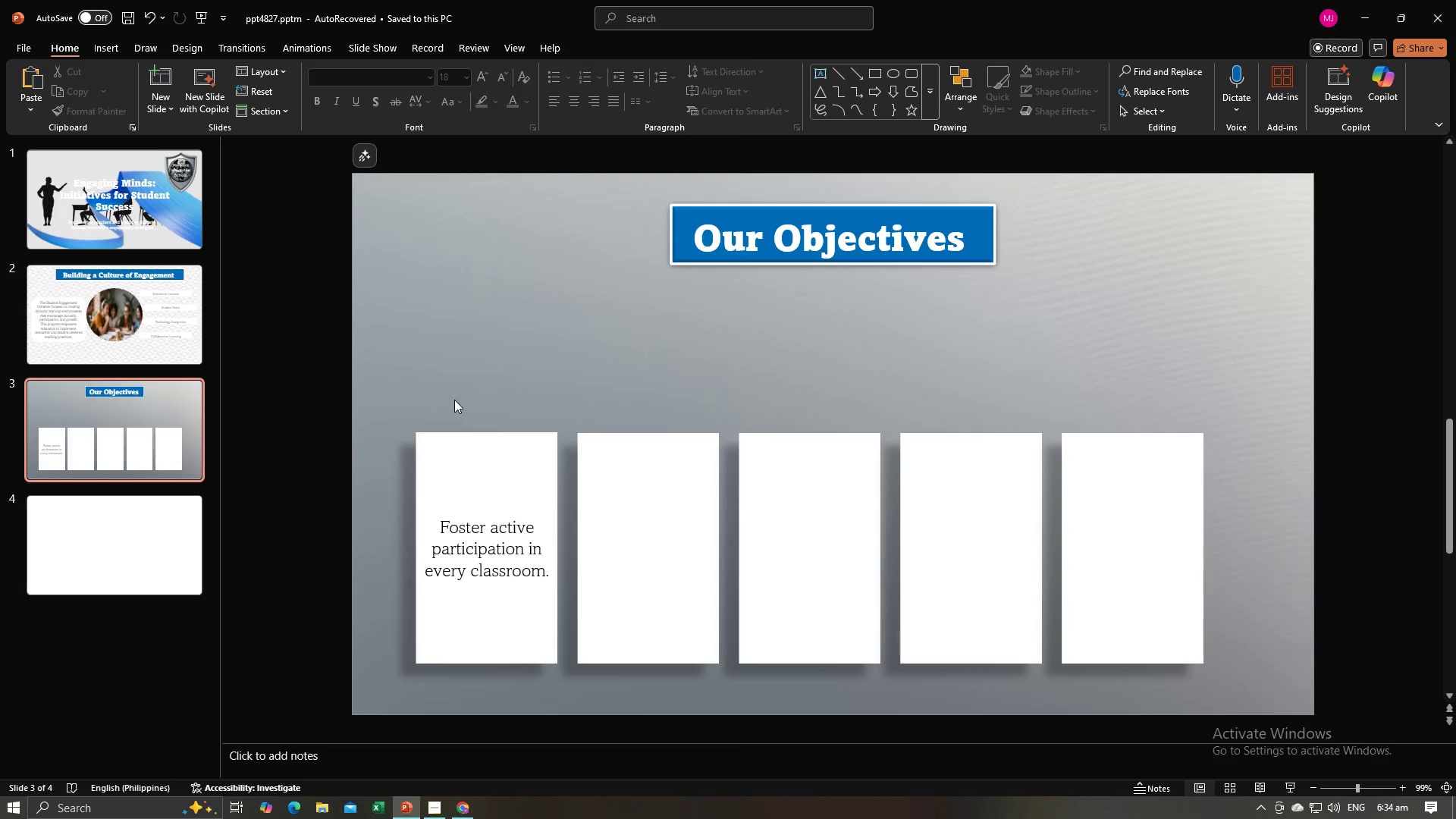 
key(Alt+Tab)
 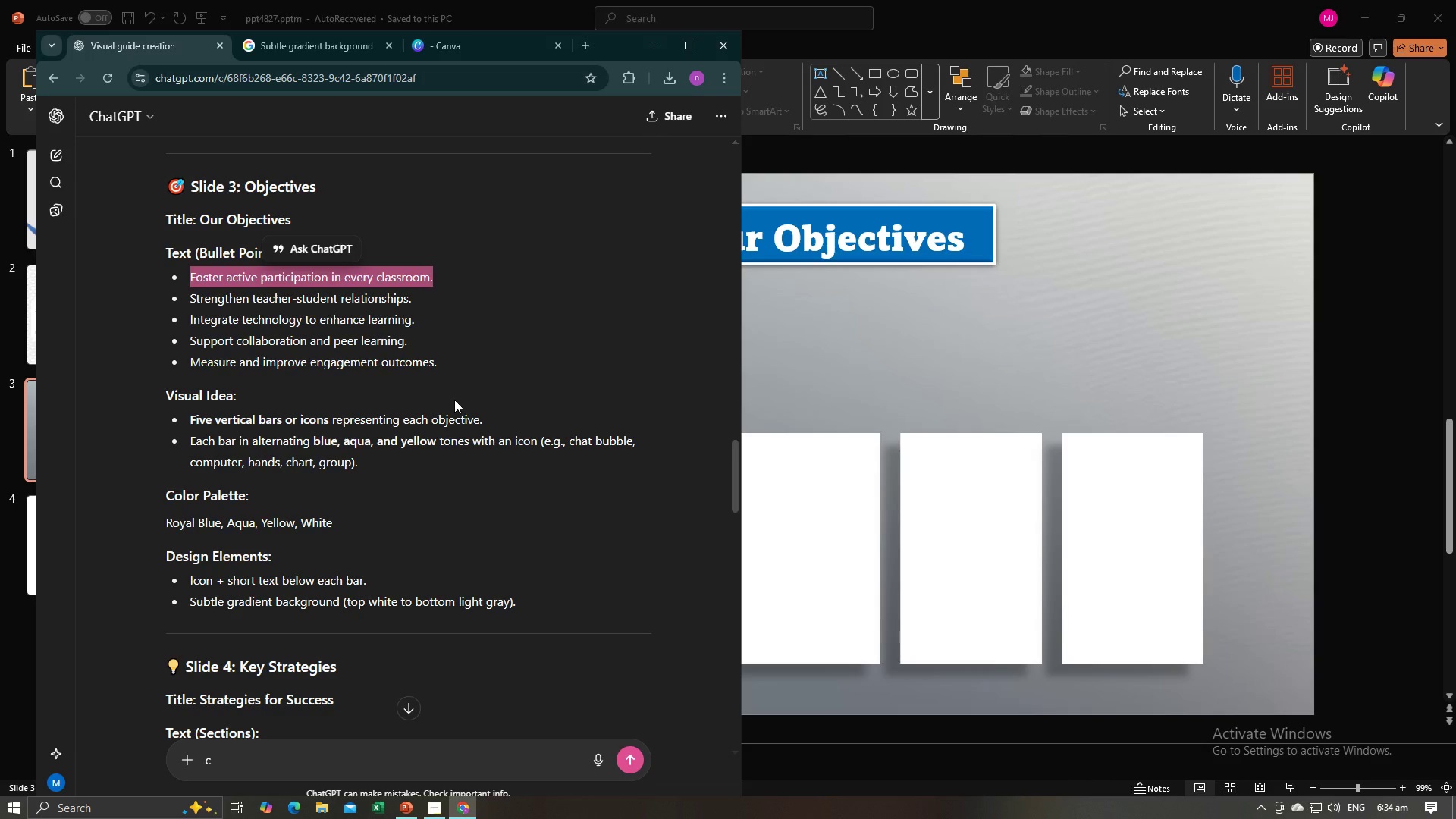 
key(Alt+AltLeft)
 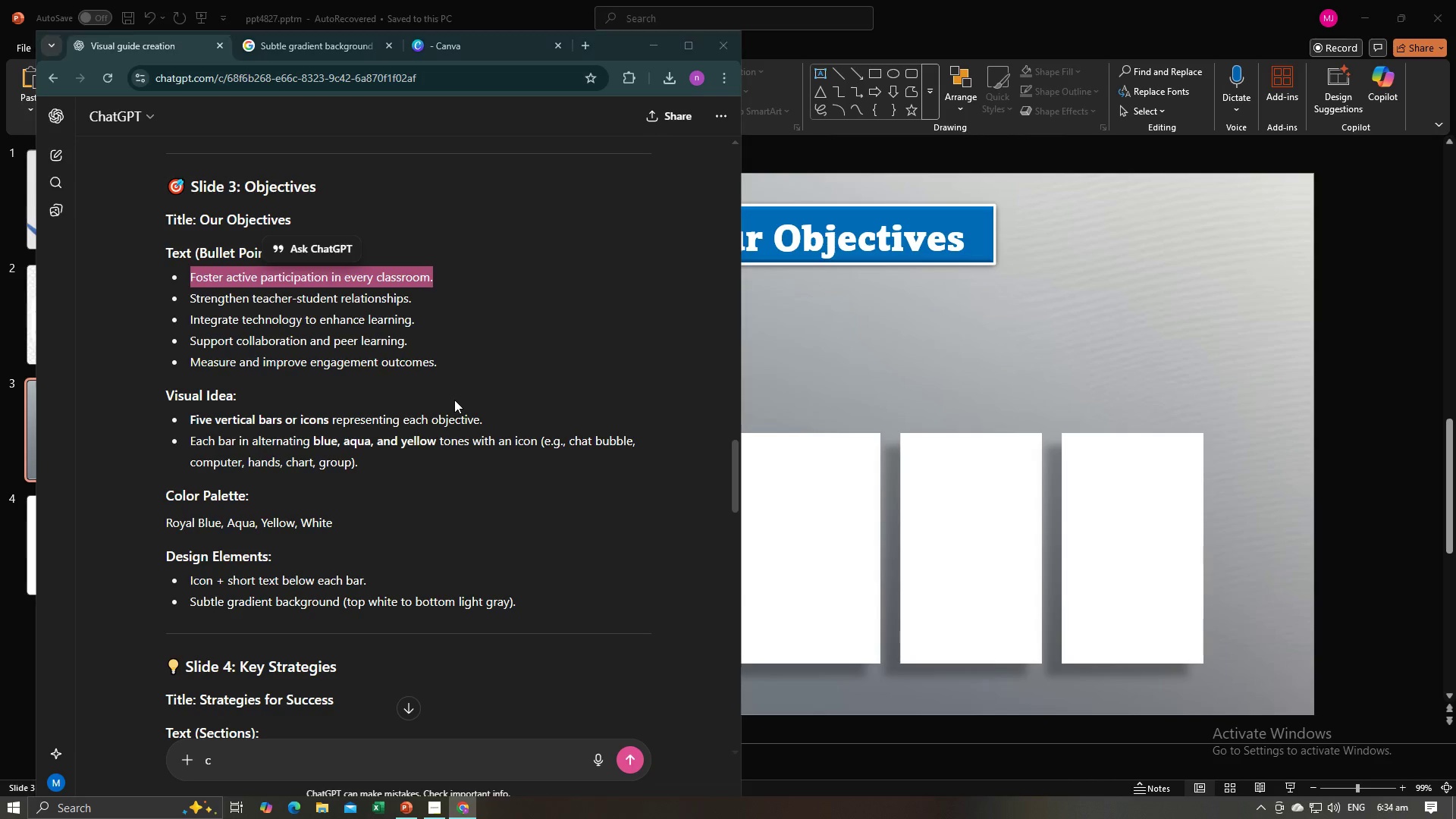 
key(Alt+Tab)
 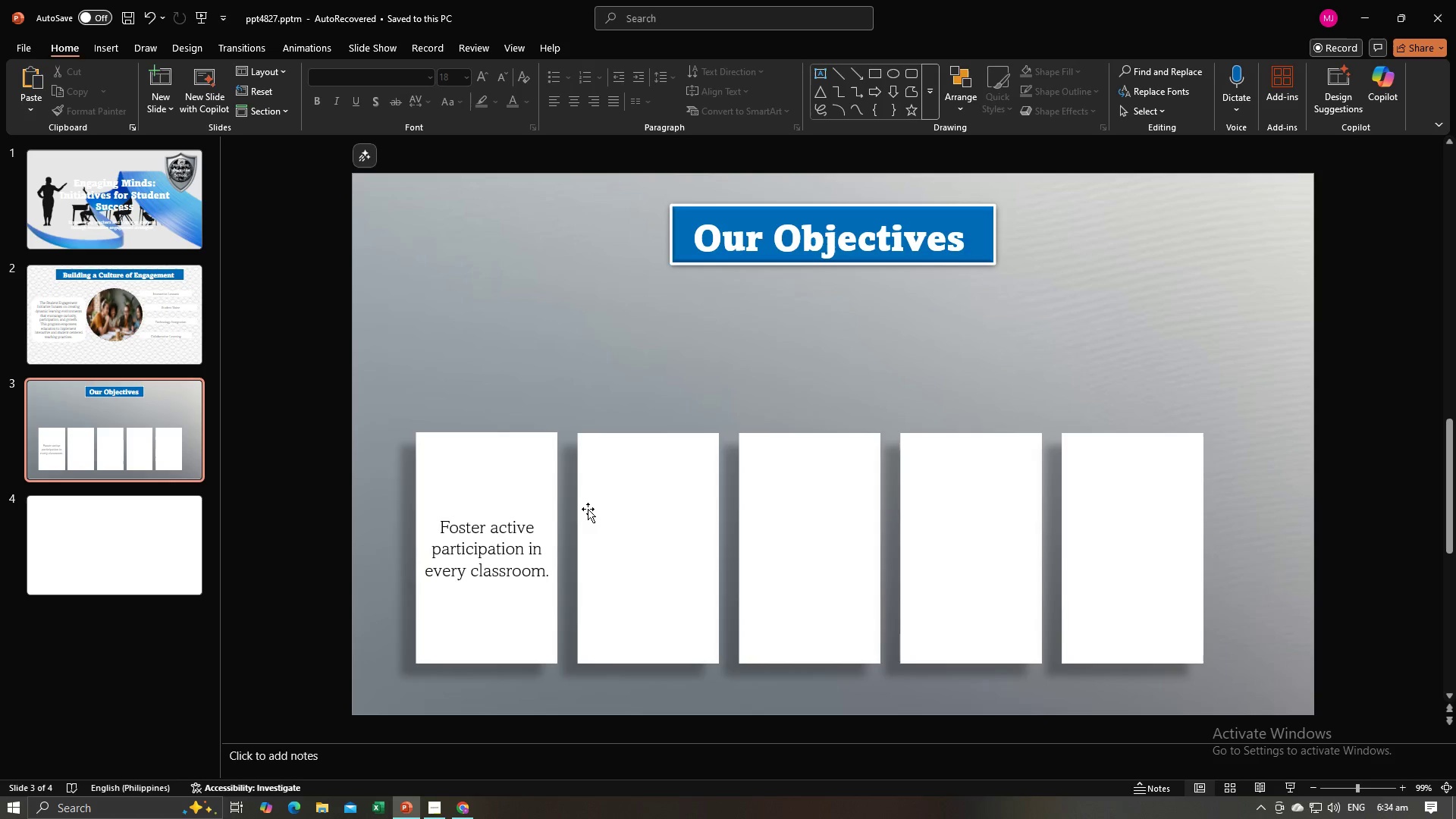 
double_click([589, 509])
 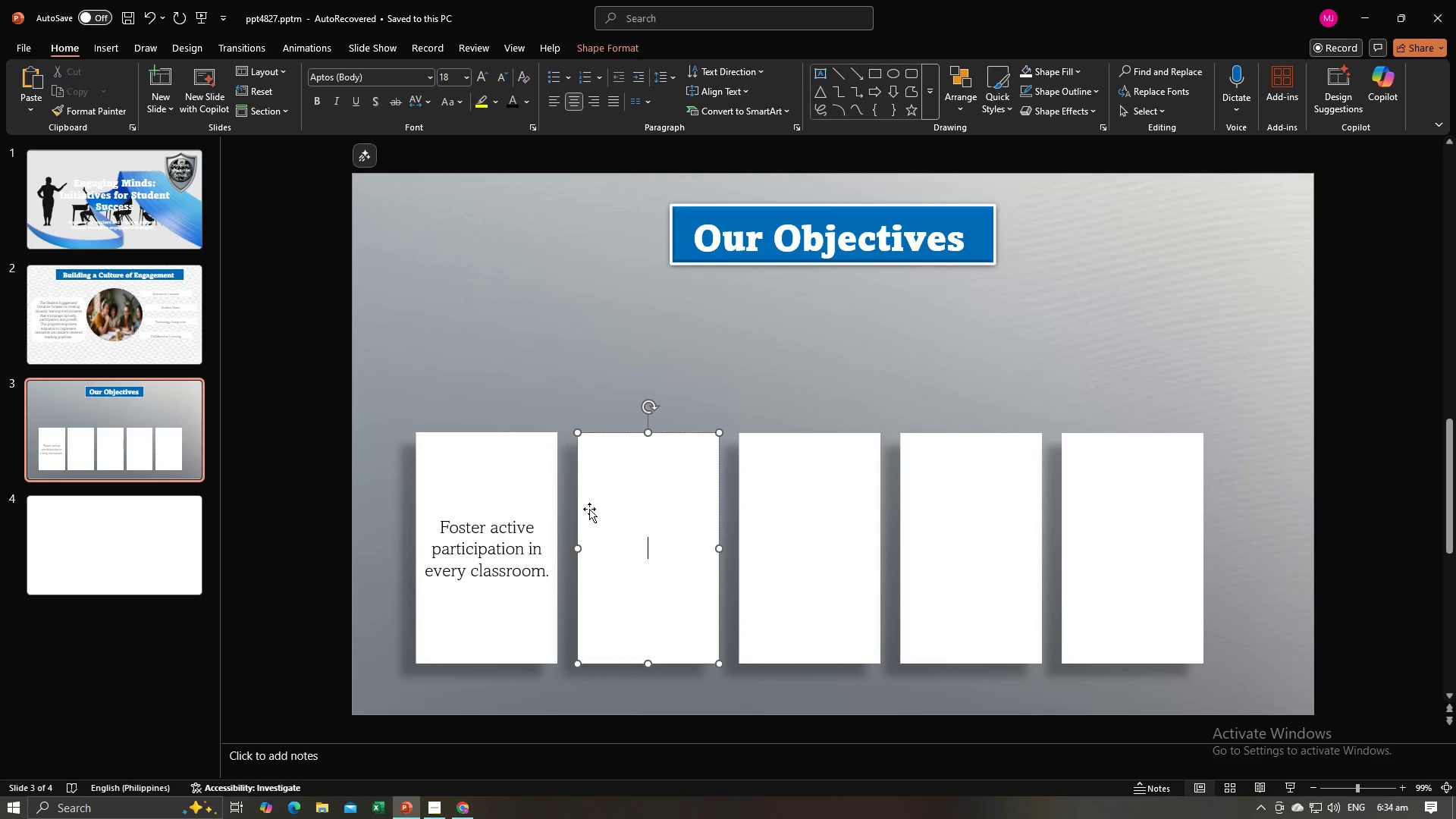 
key(Alt+AltLeft)
 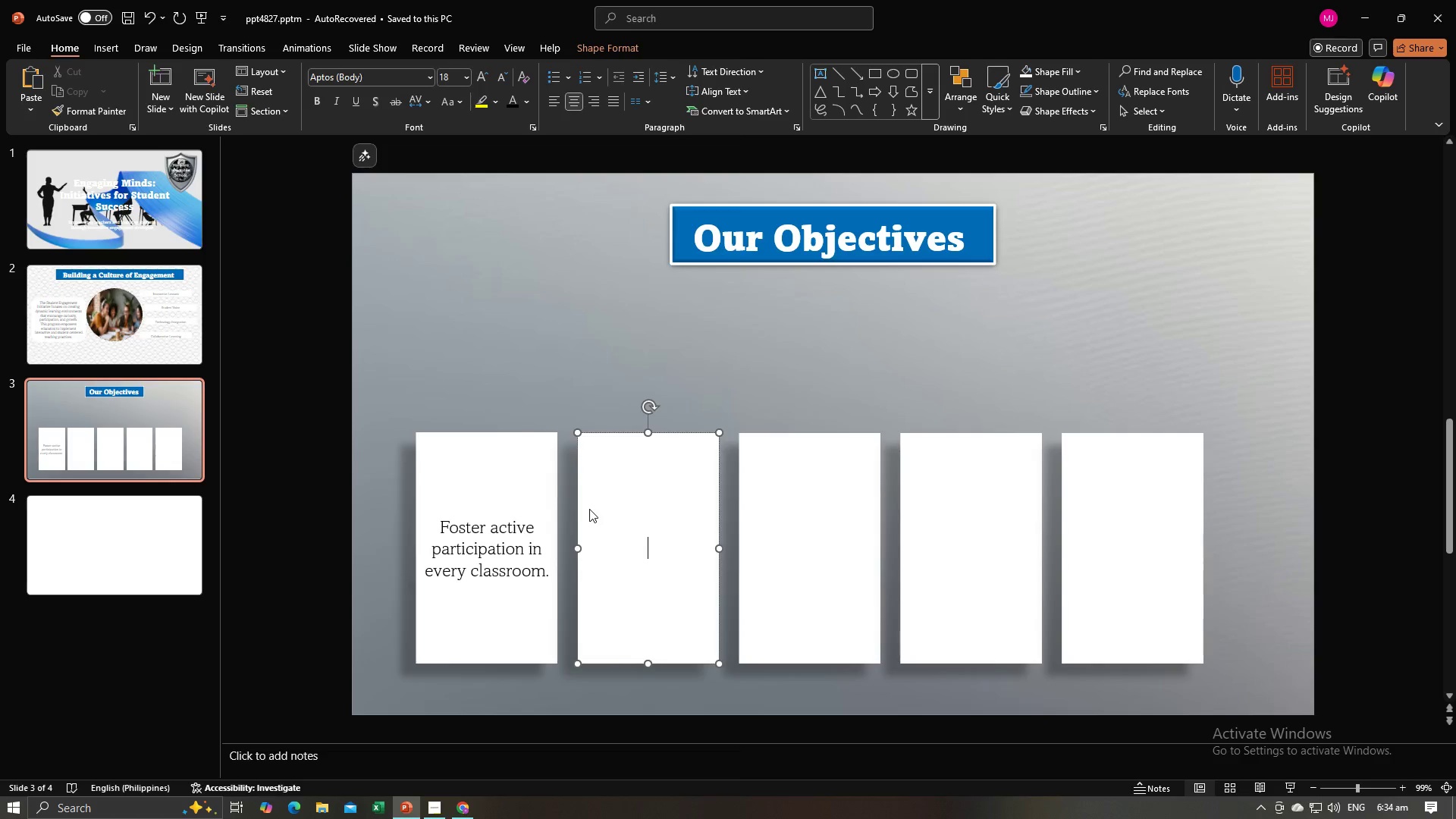 
key(Alt+Tab)
 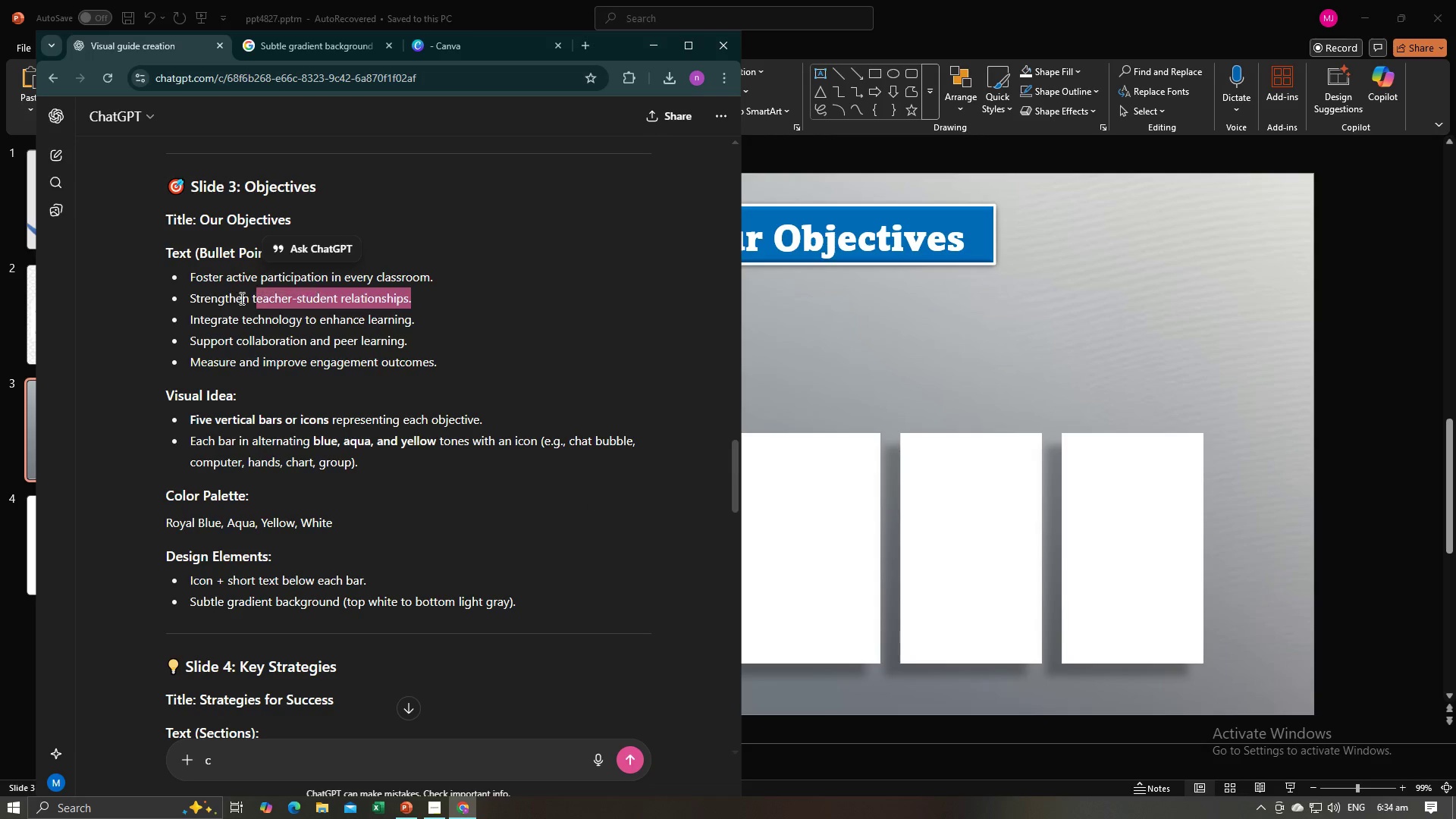 
key(Control+C)
 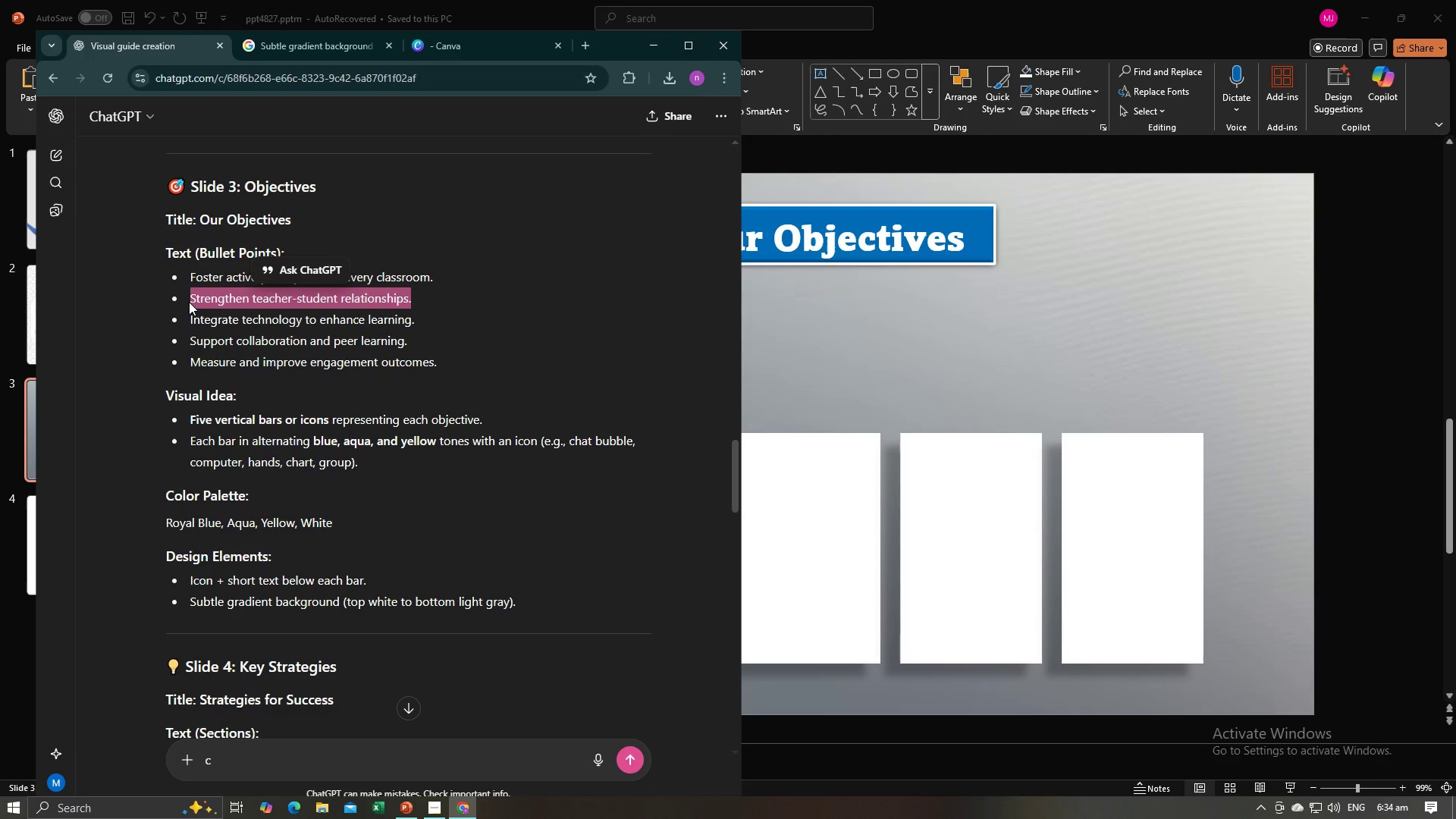 
key(Alt+AltLeft)
 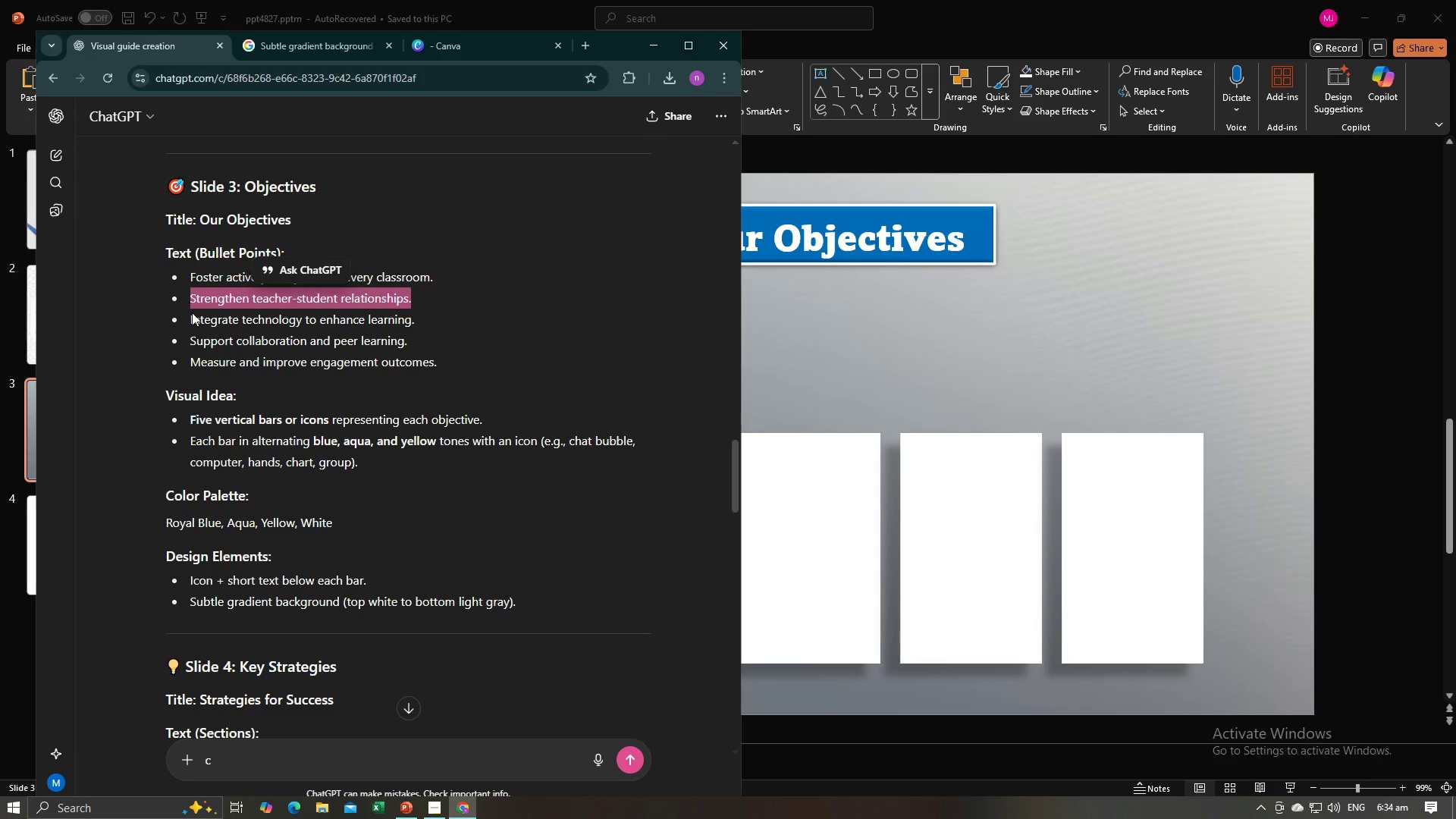 
key(Alt+Tab)
 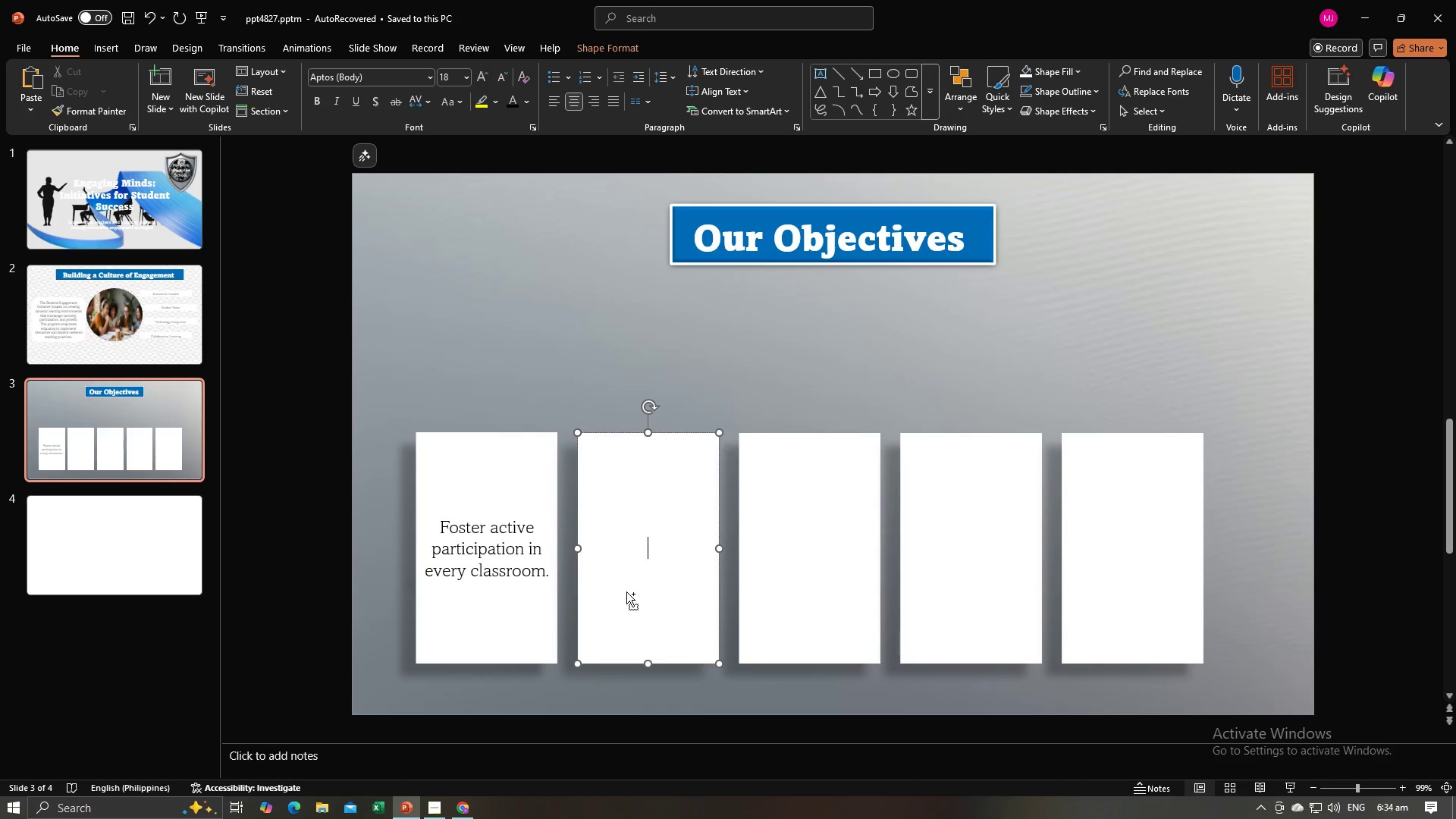 
key(Control+V)
 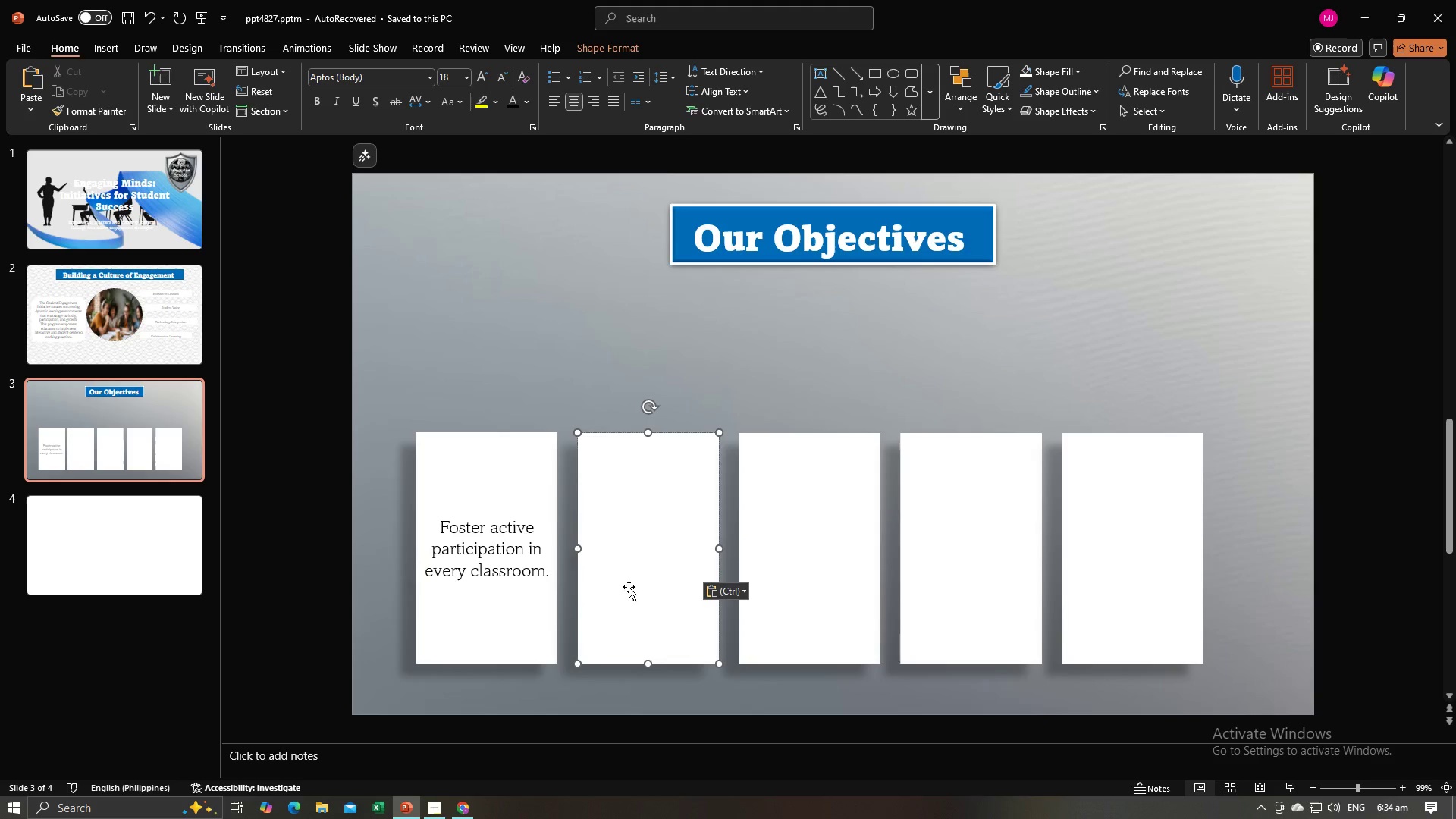 
key(Control+A)
 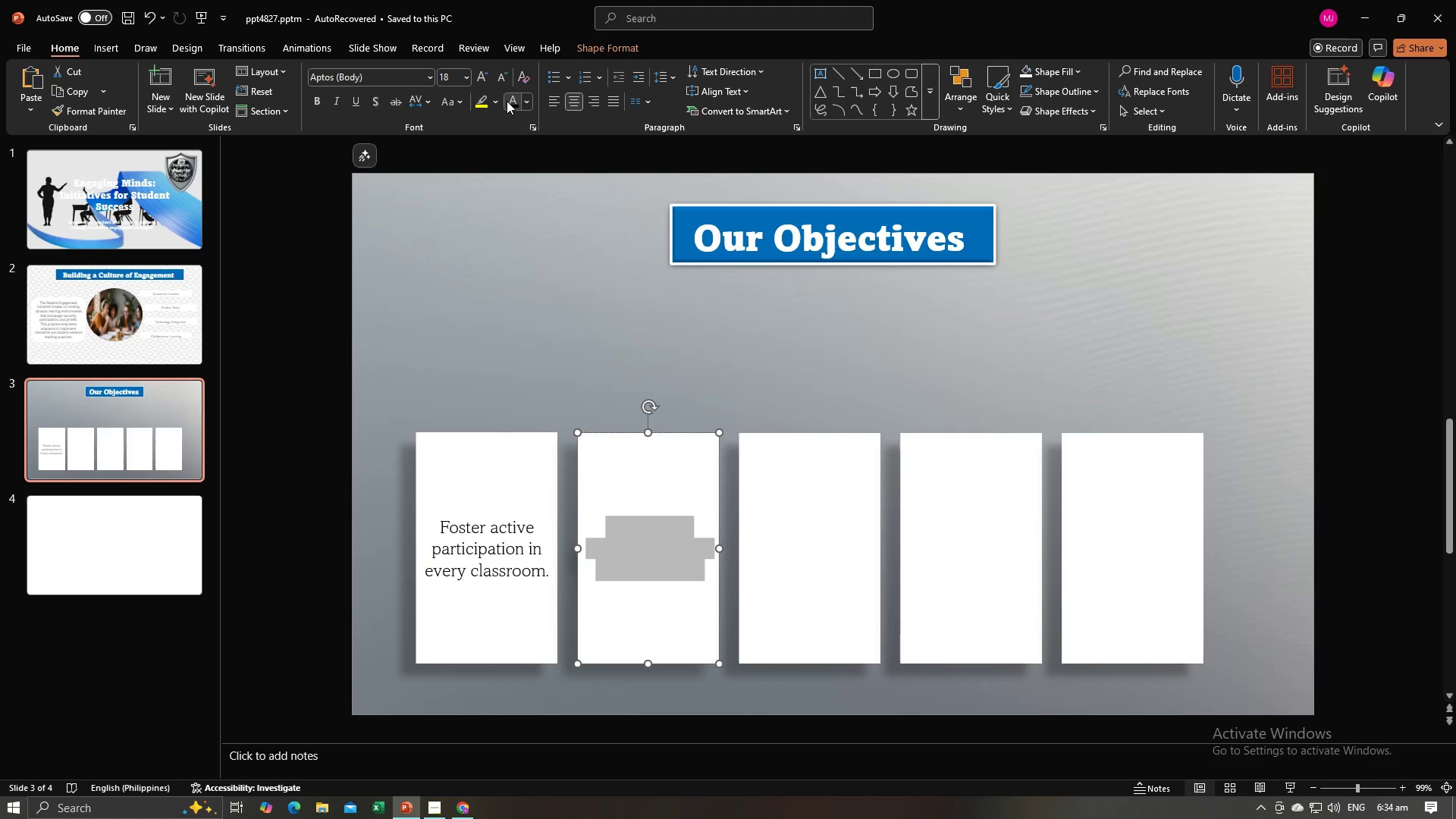 
left_click([508, 101])
 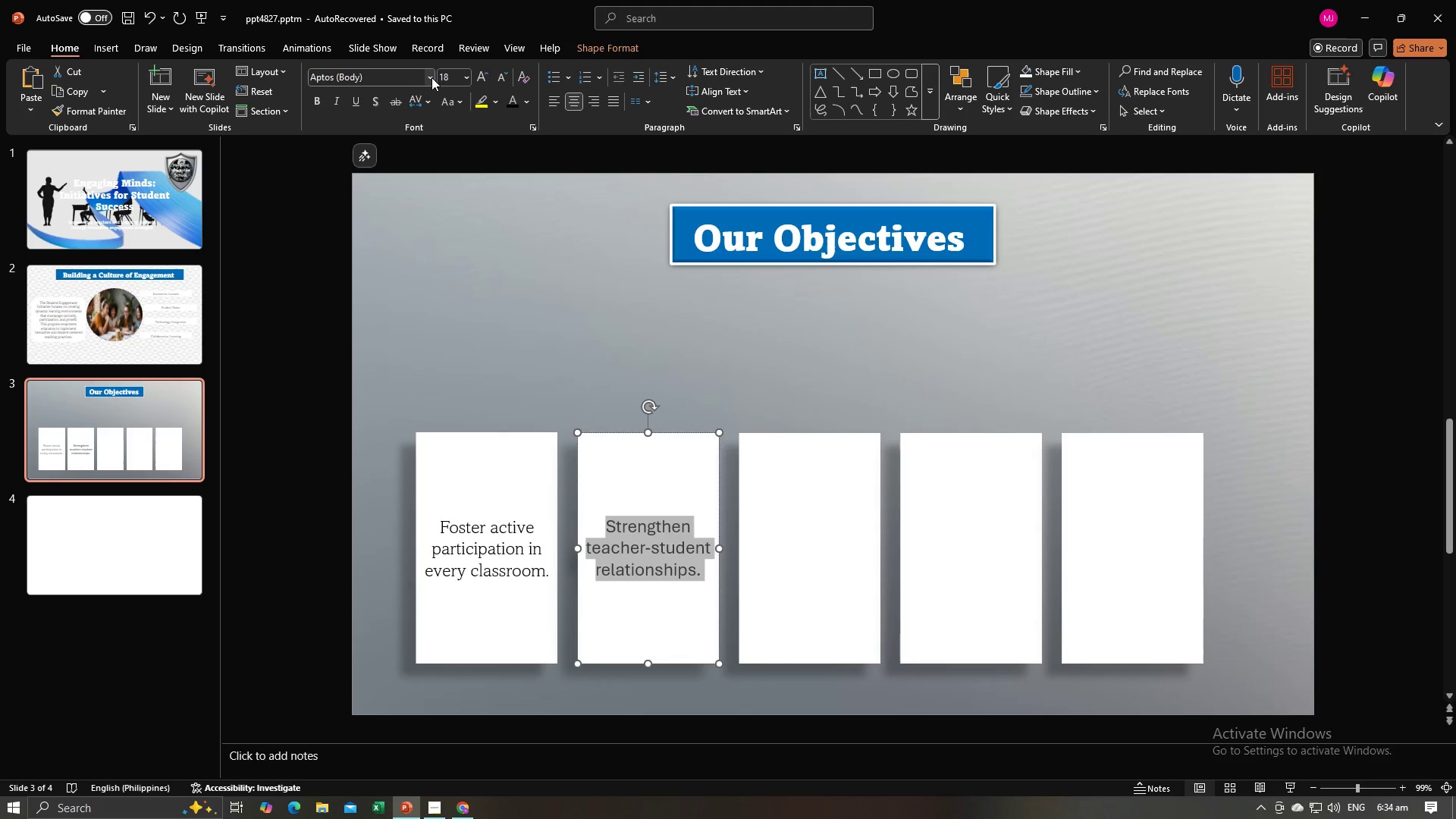 
left_click([434, 77])
 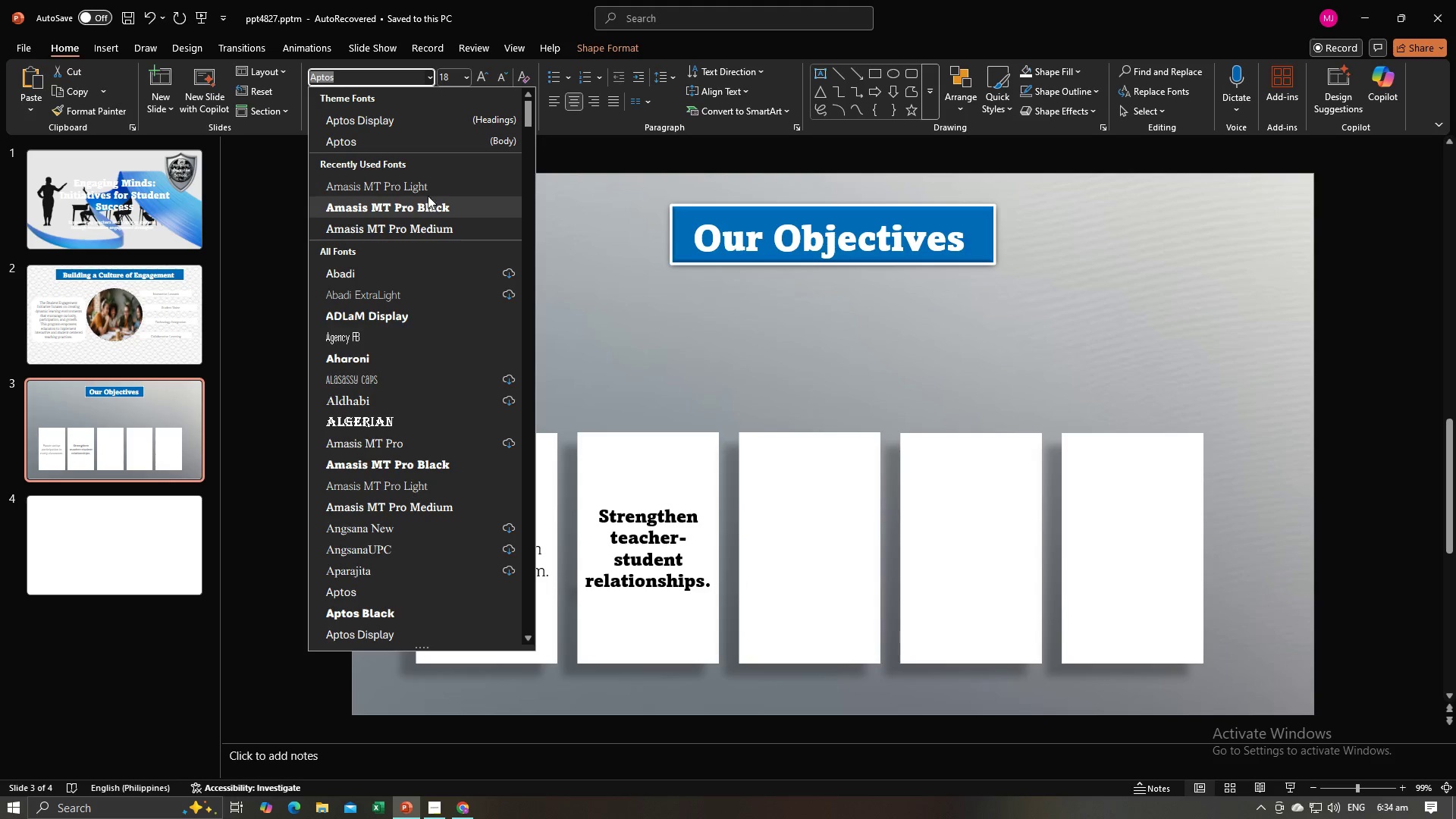 
left_click([428, 190])
 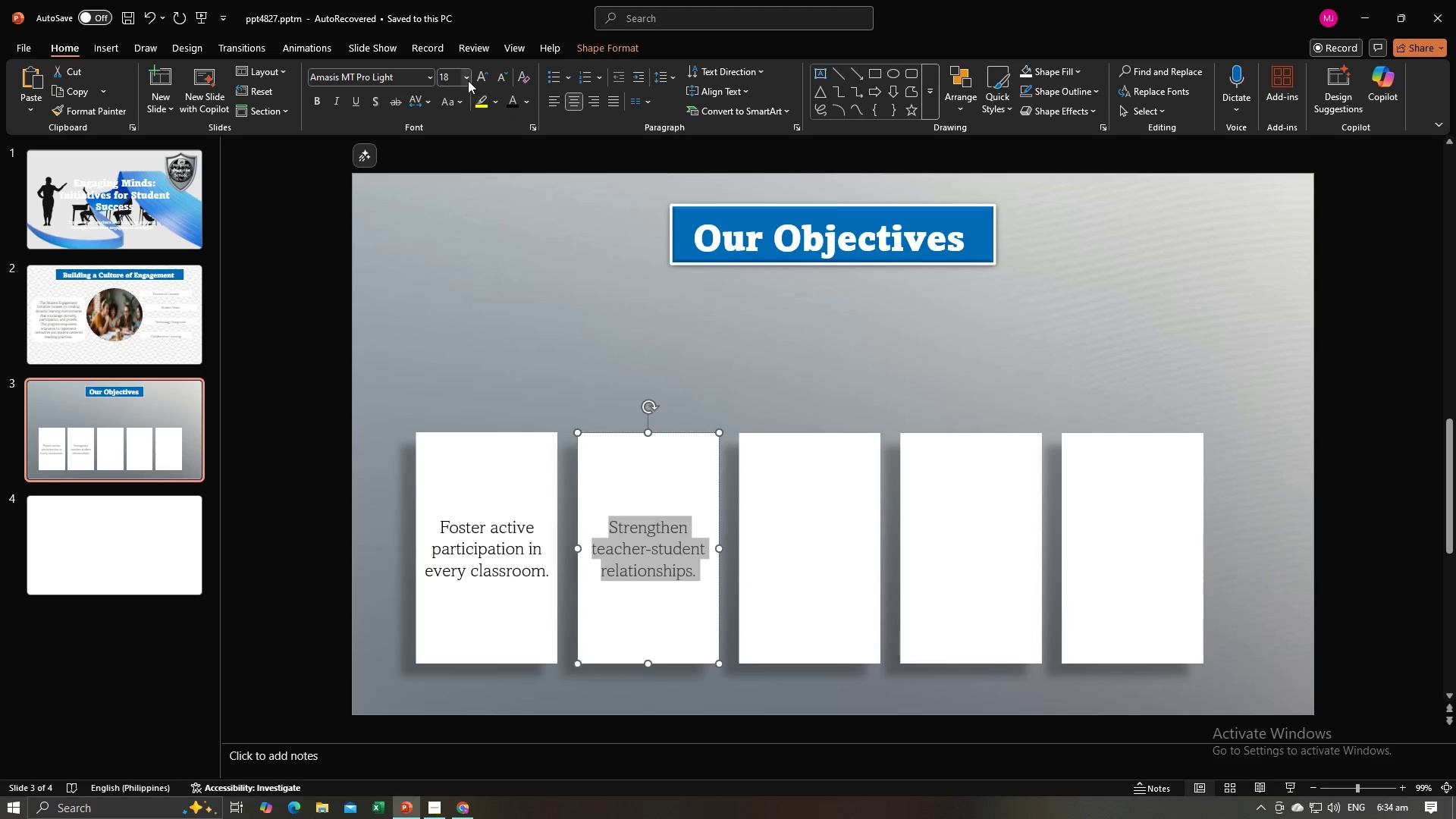 
left_click([468, 80])
 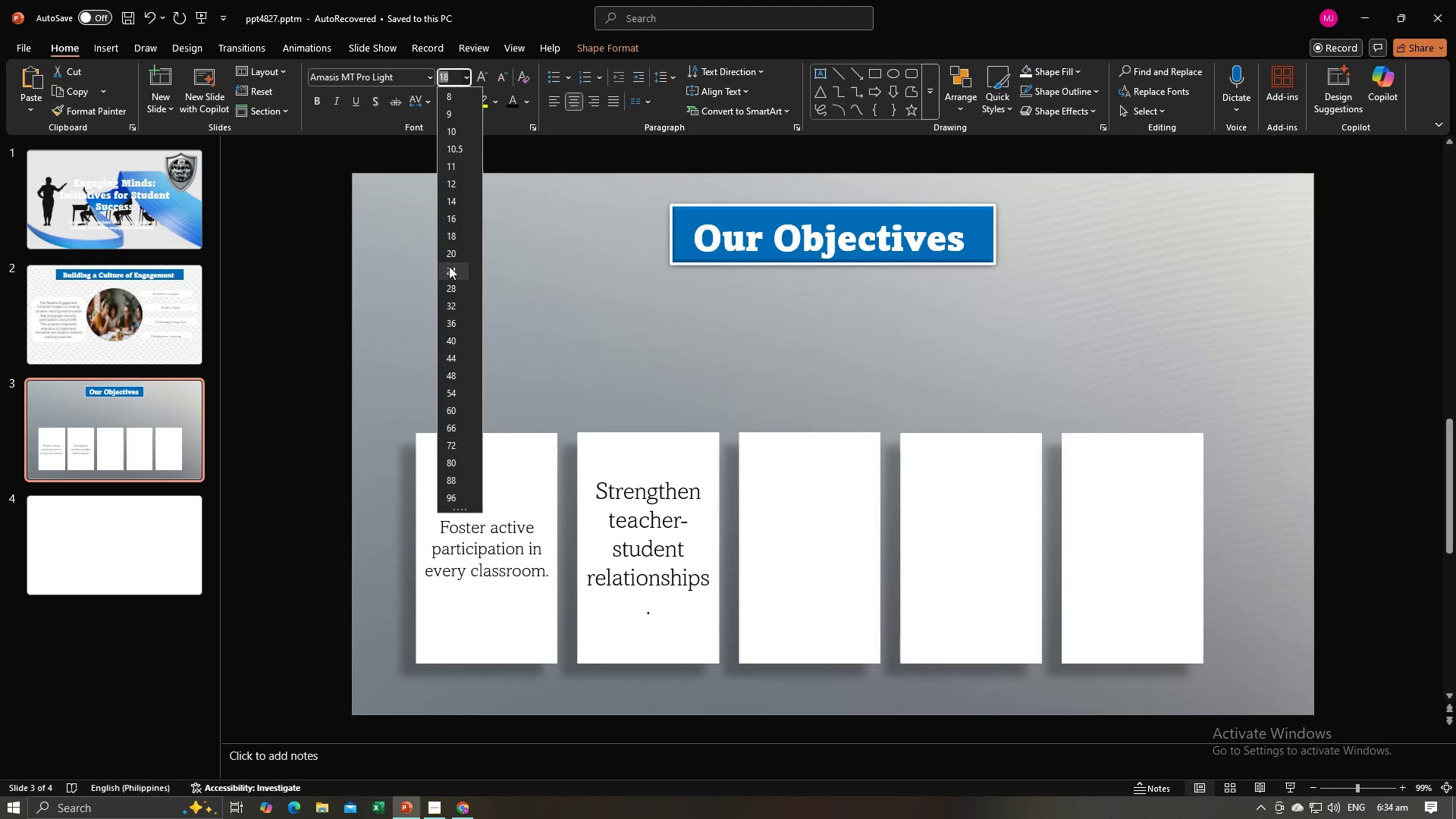 
left_click([449, 266])
 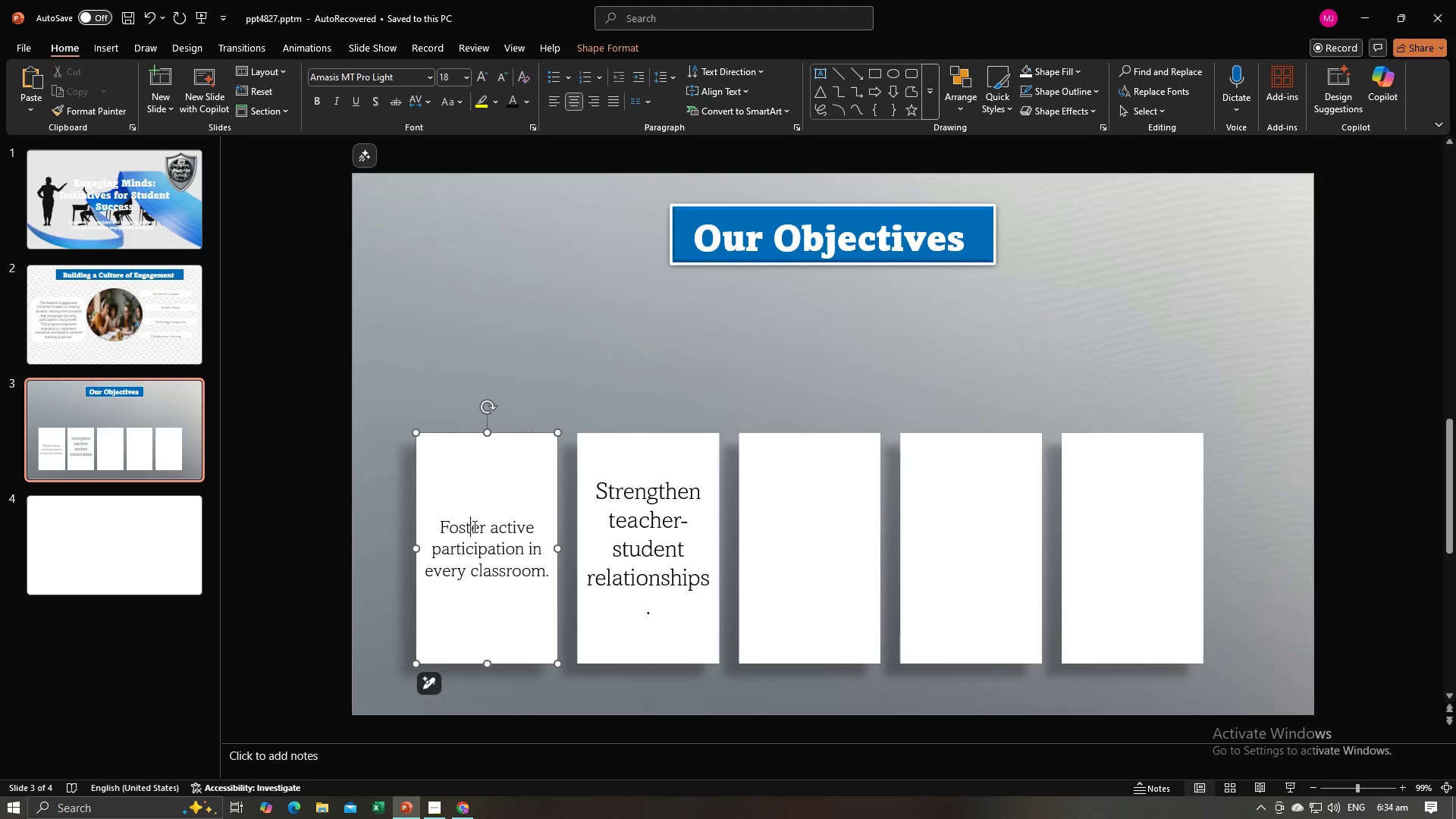 
left_click([473, 526])
 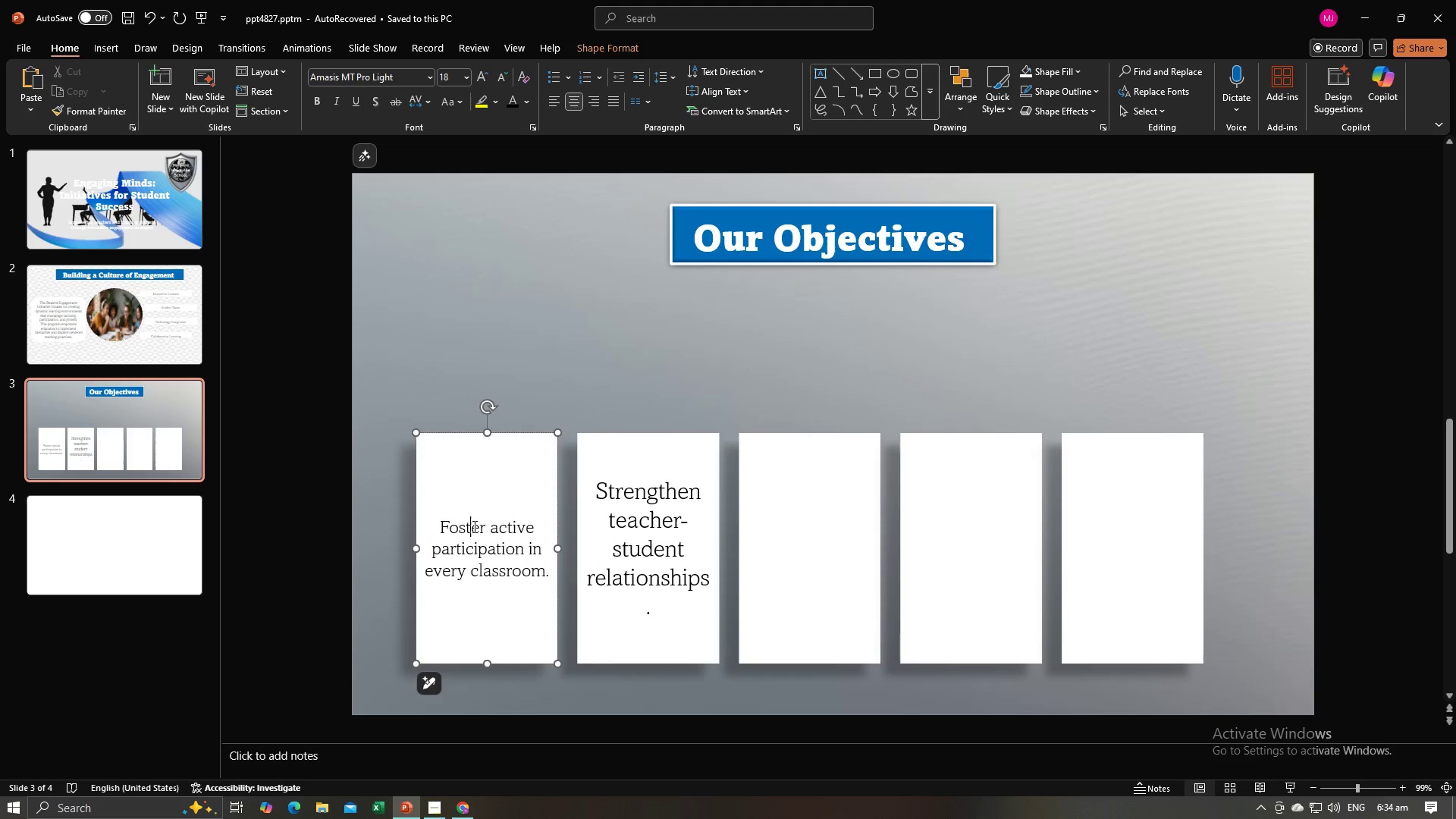 
key(Control+A)
 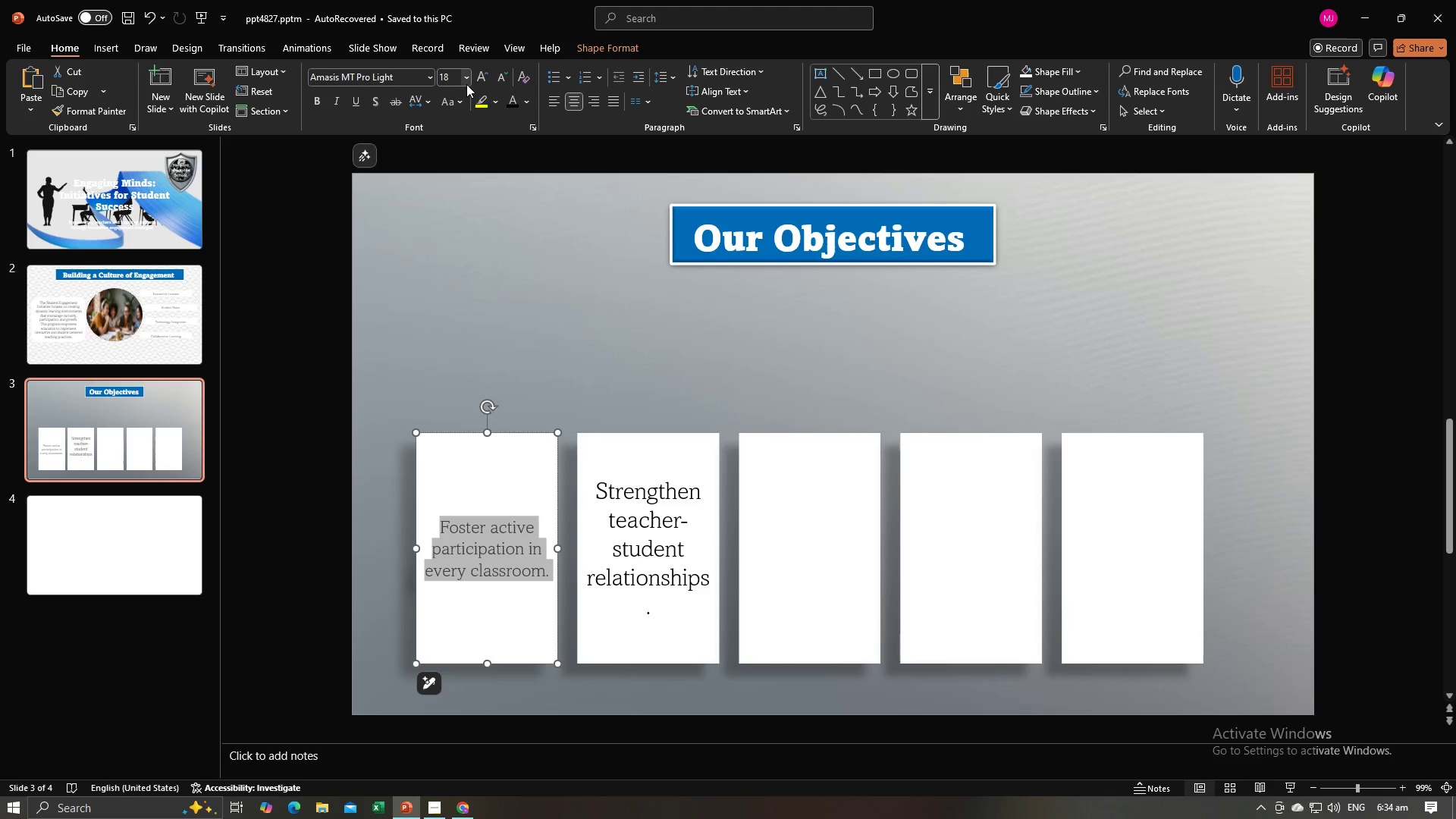 
left_click([466, 84])
 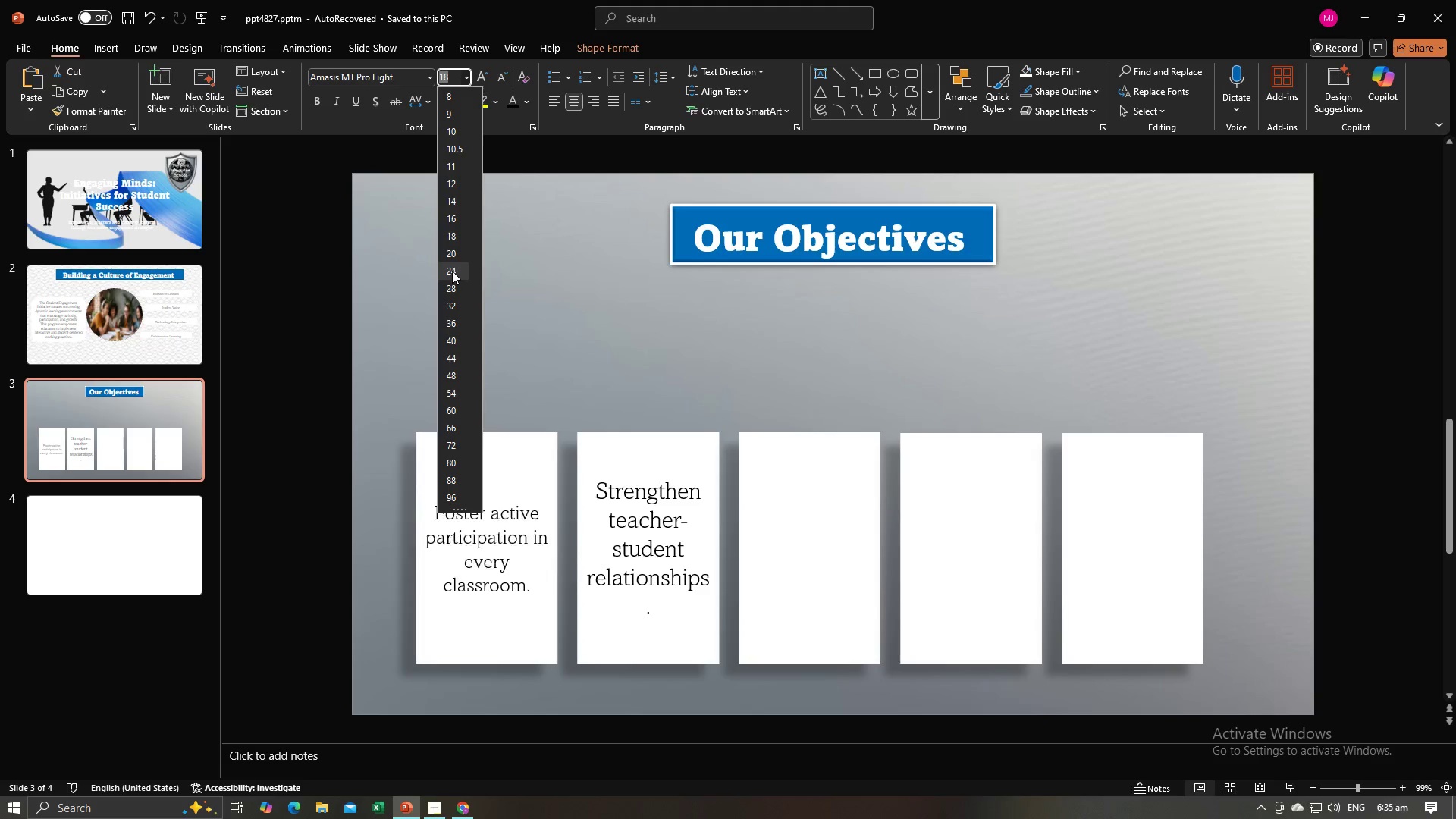 
left_click([452, 271])
 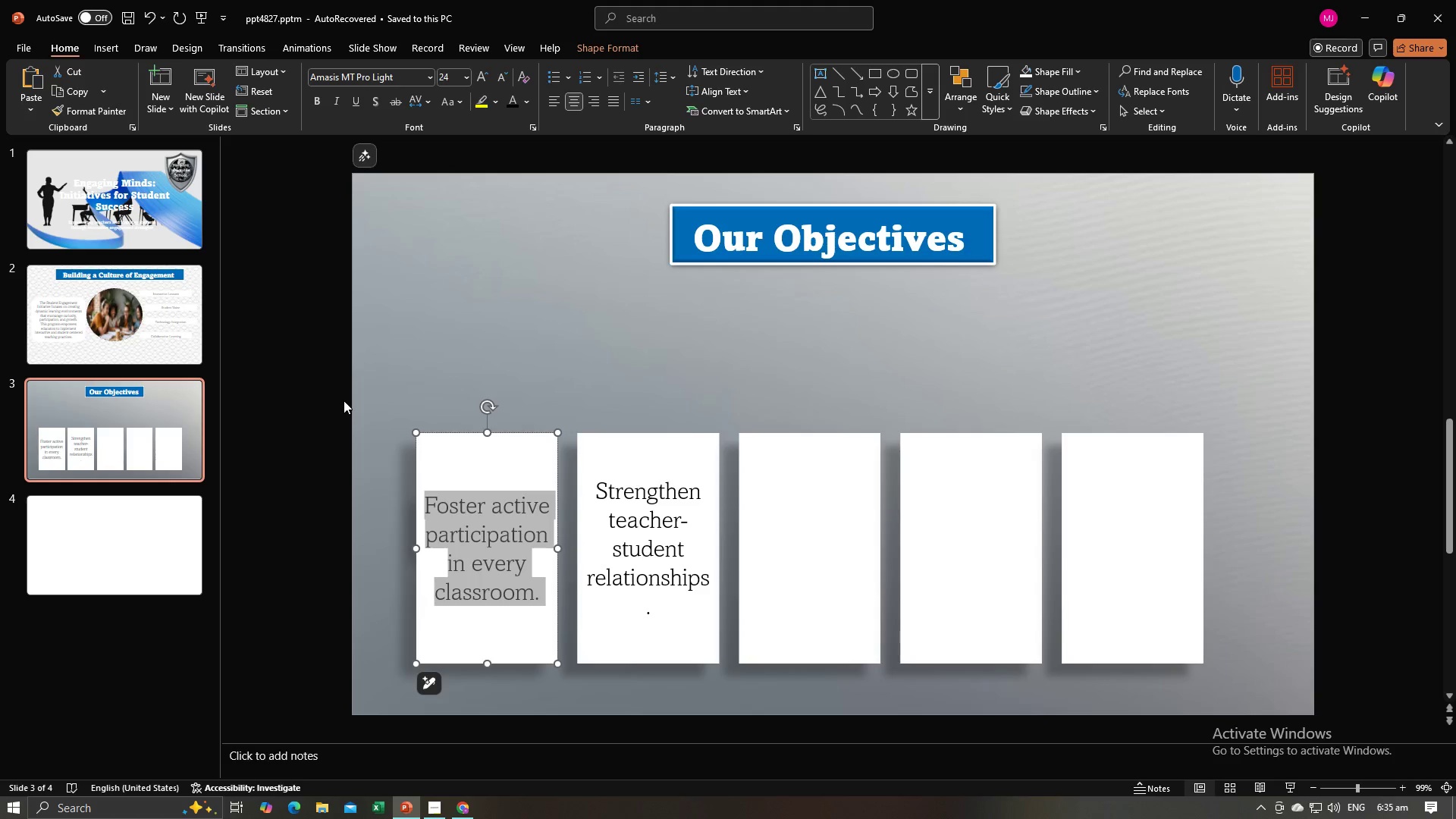 
left_click([344, 403])
 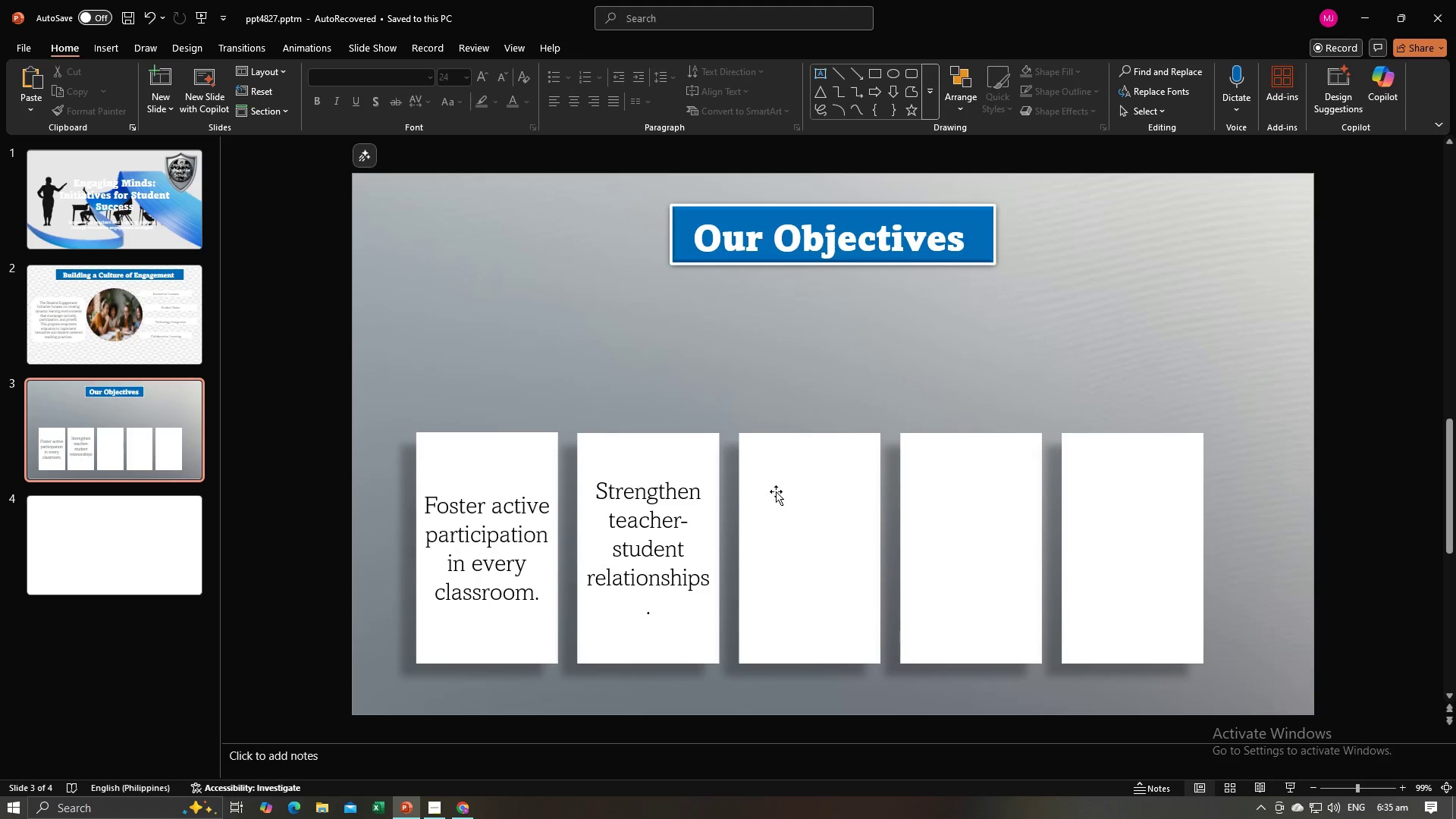 
left_click([776, 494])
 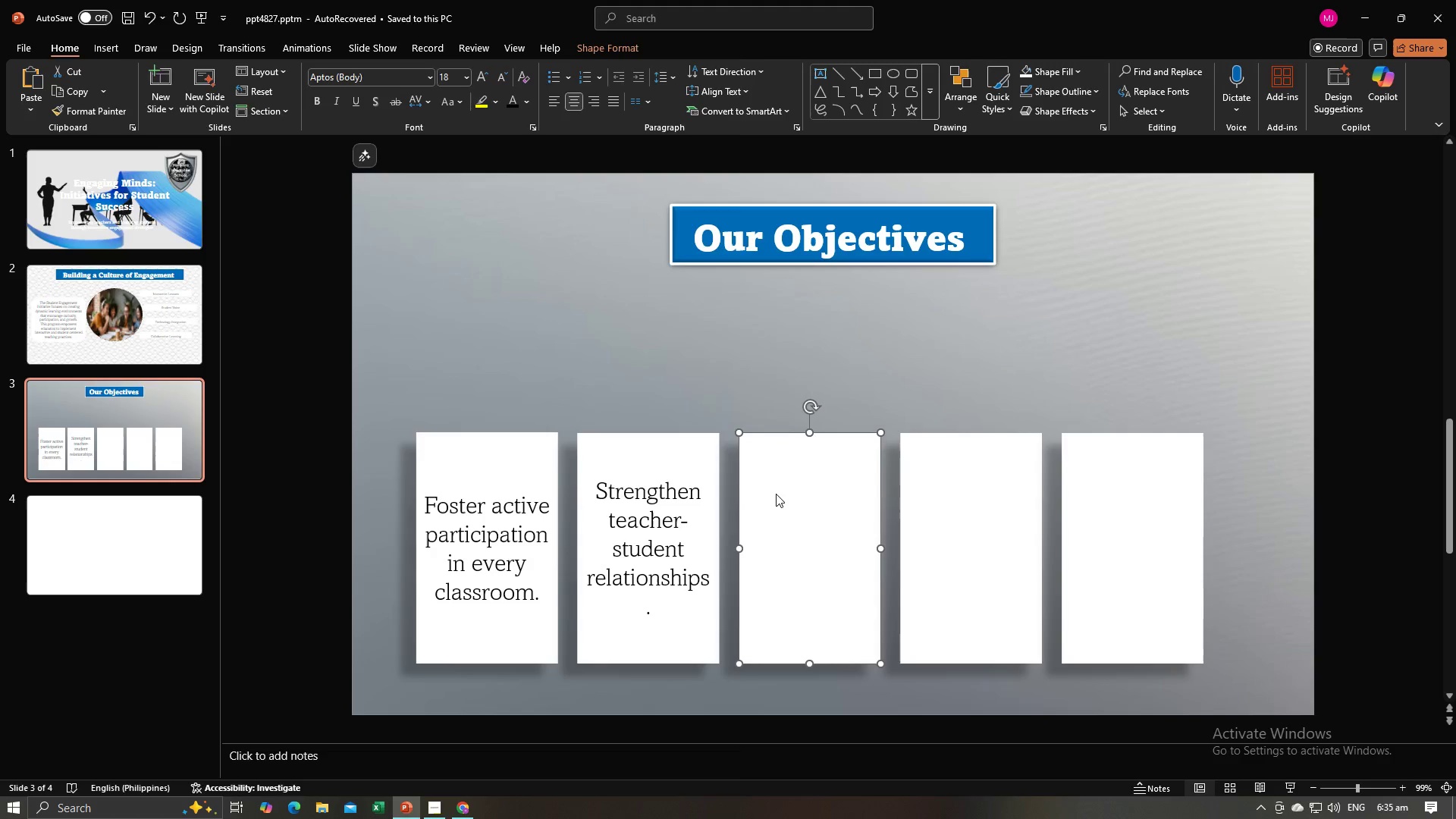 
key(Alt+AltLeft)
 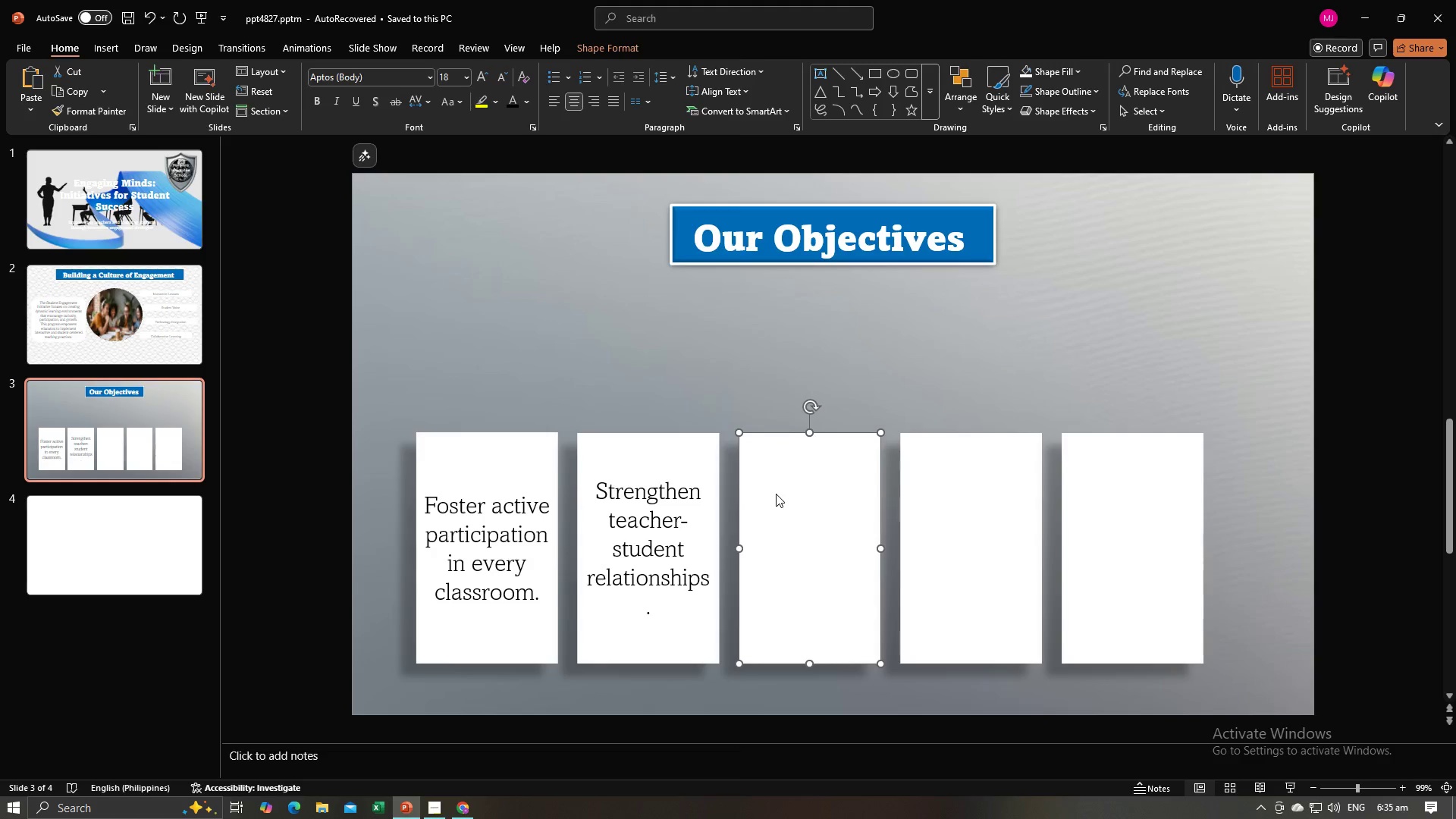 
key(Alt+Tab)
 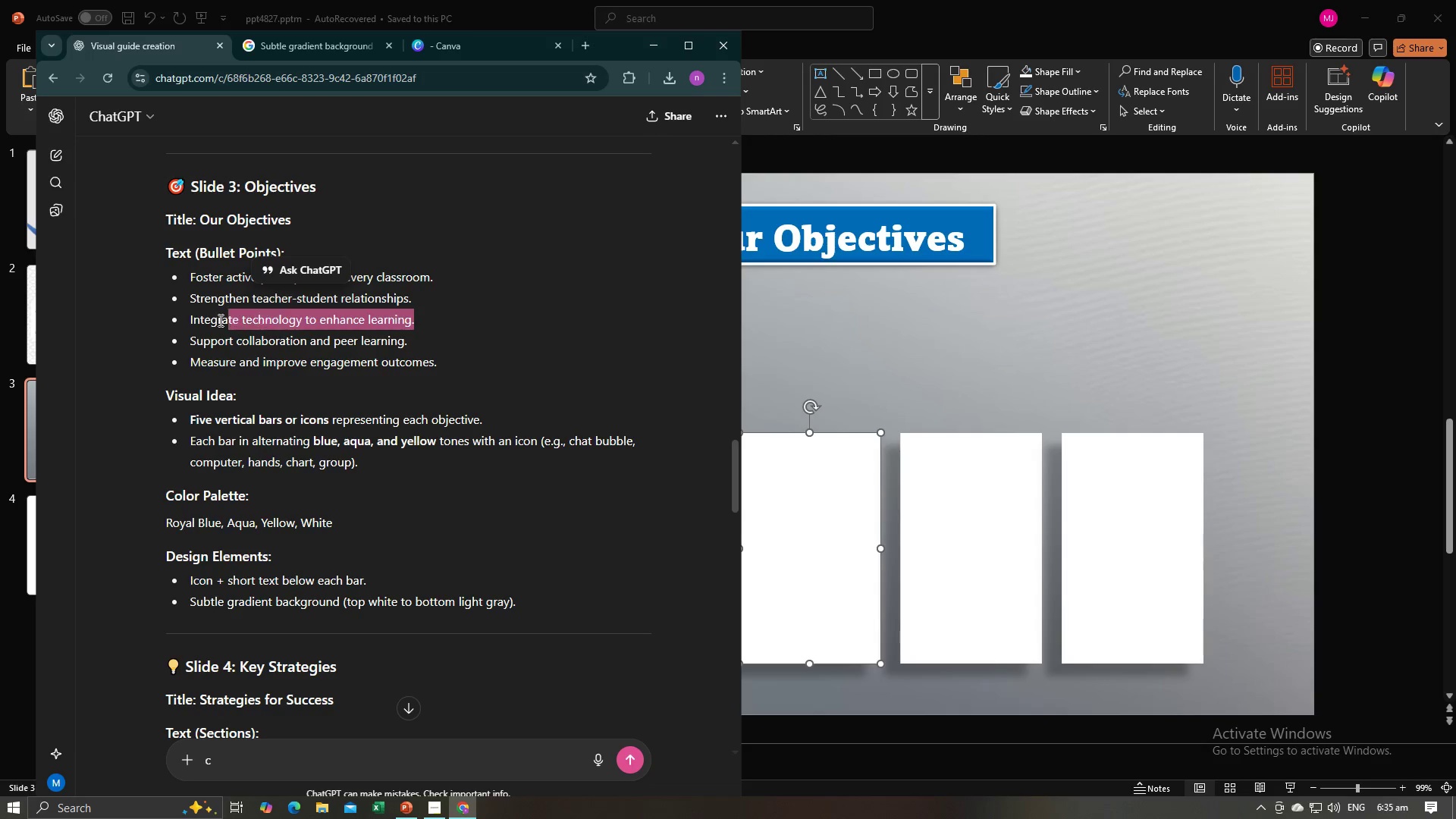 
key(Control+C)
 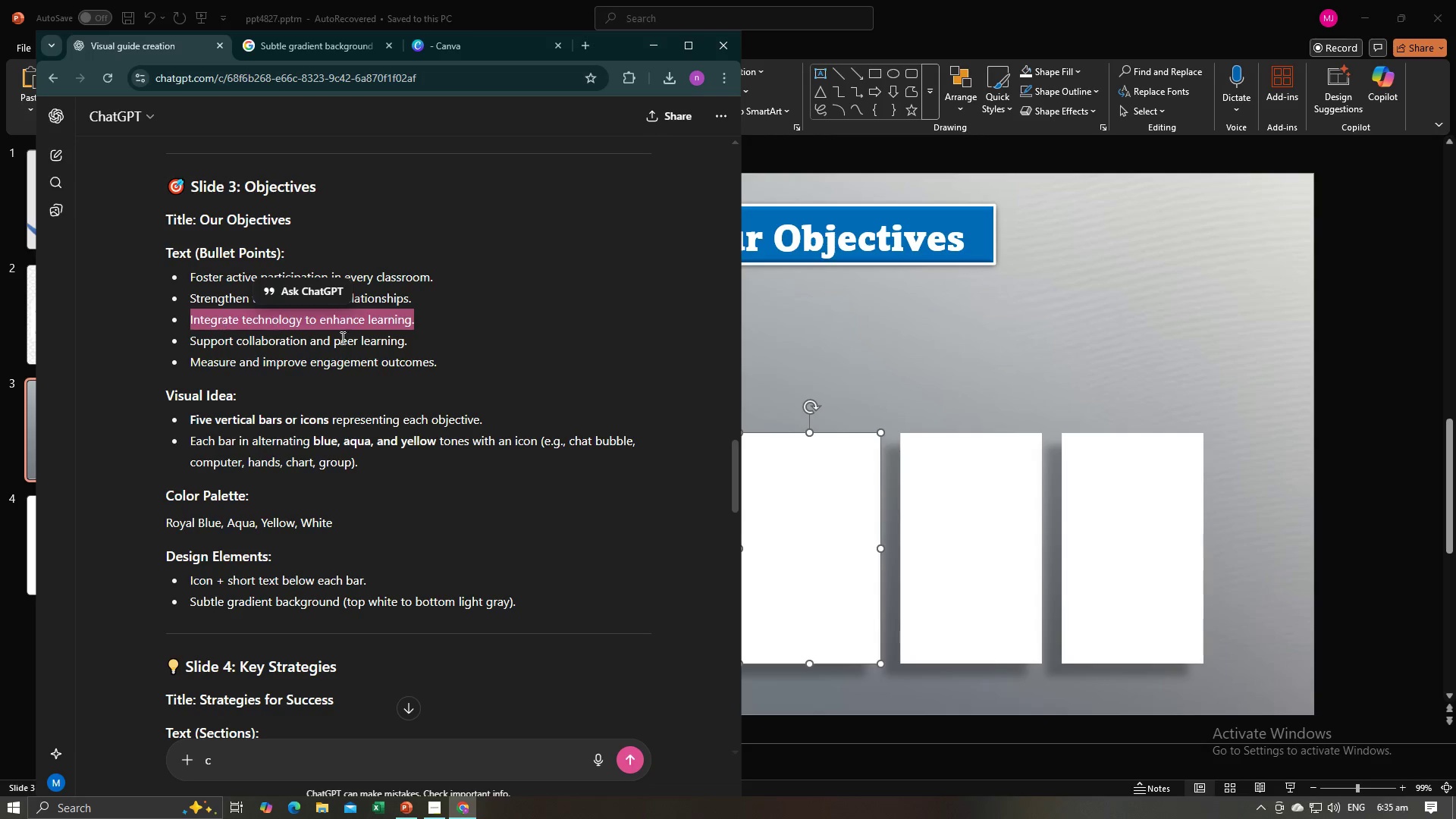 
key(Alt+AltLeft)
 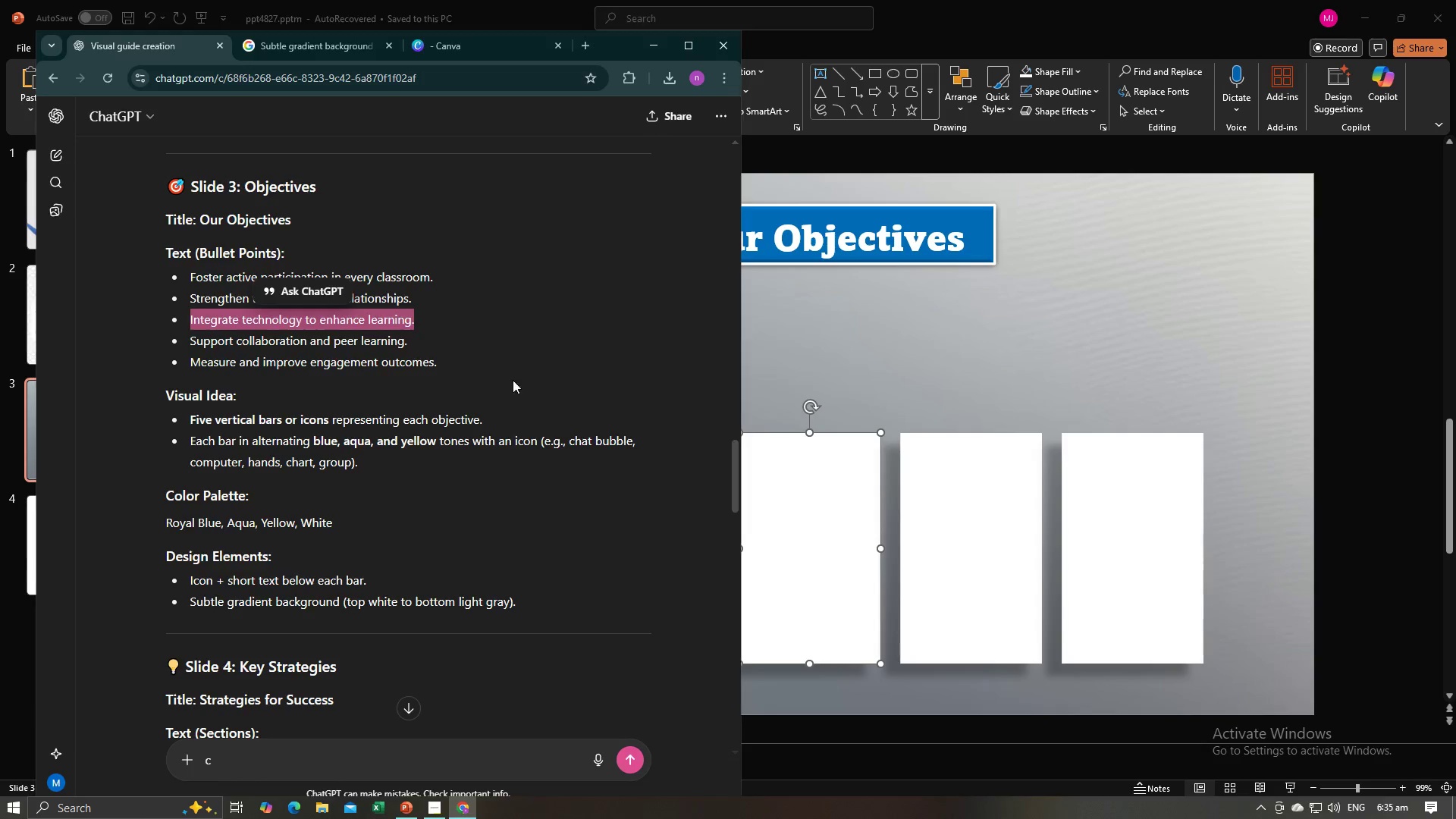 
key(Alt+Tab)
 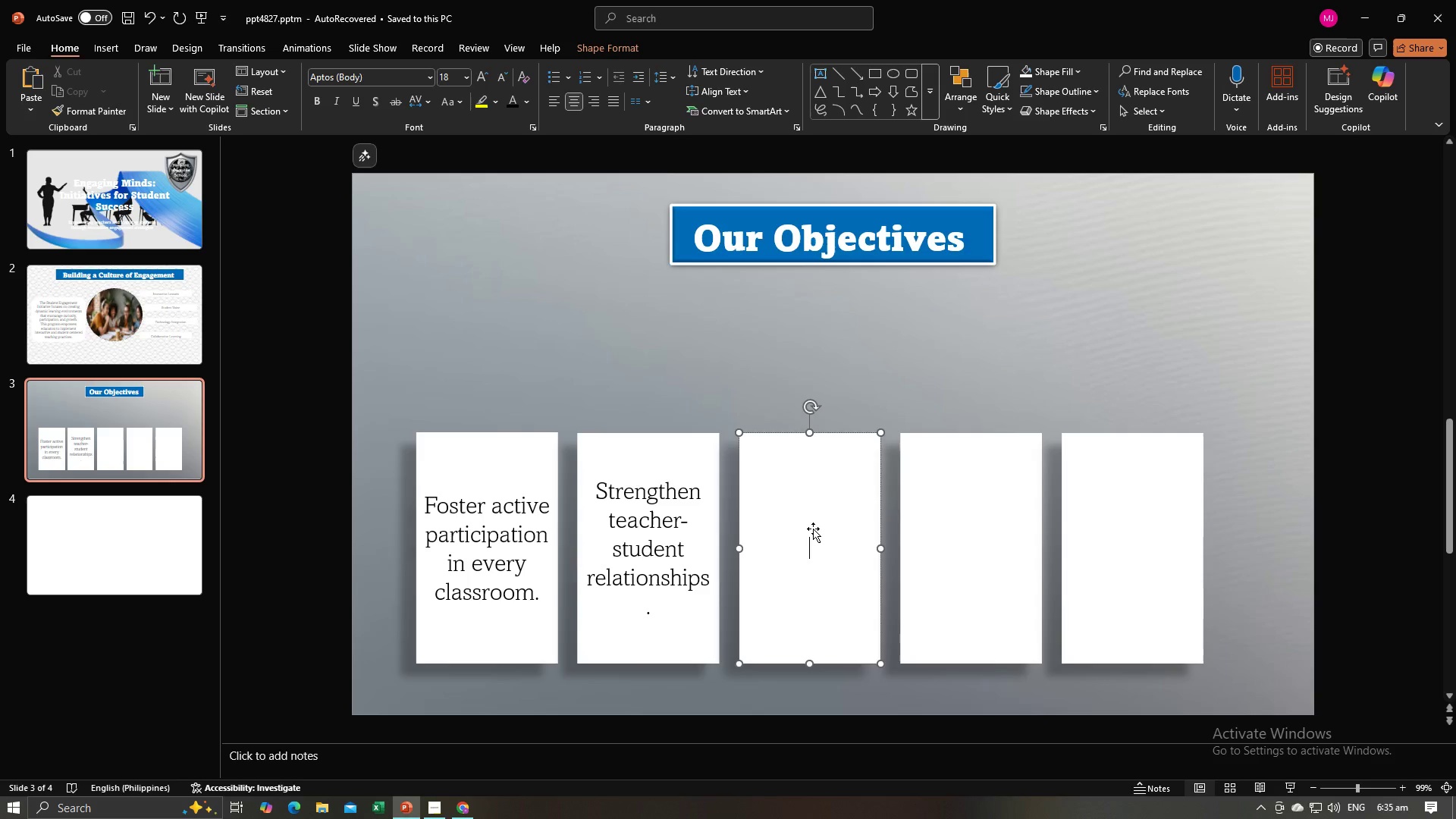 
double_click([813, 529])
 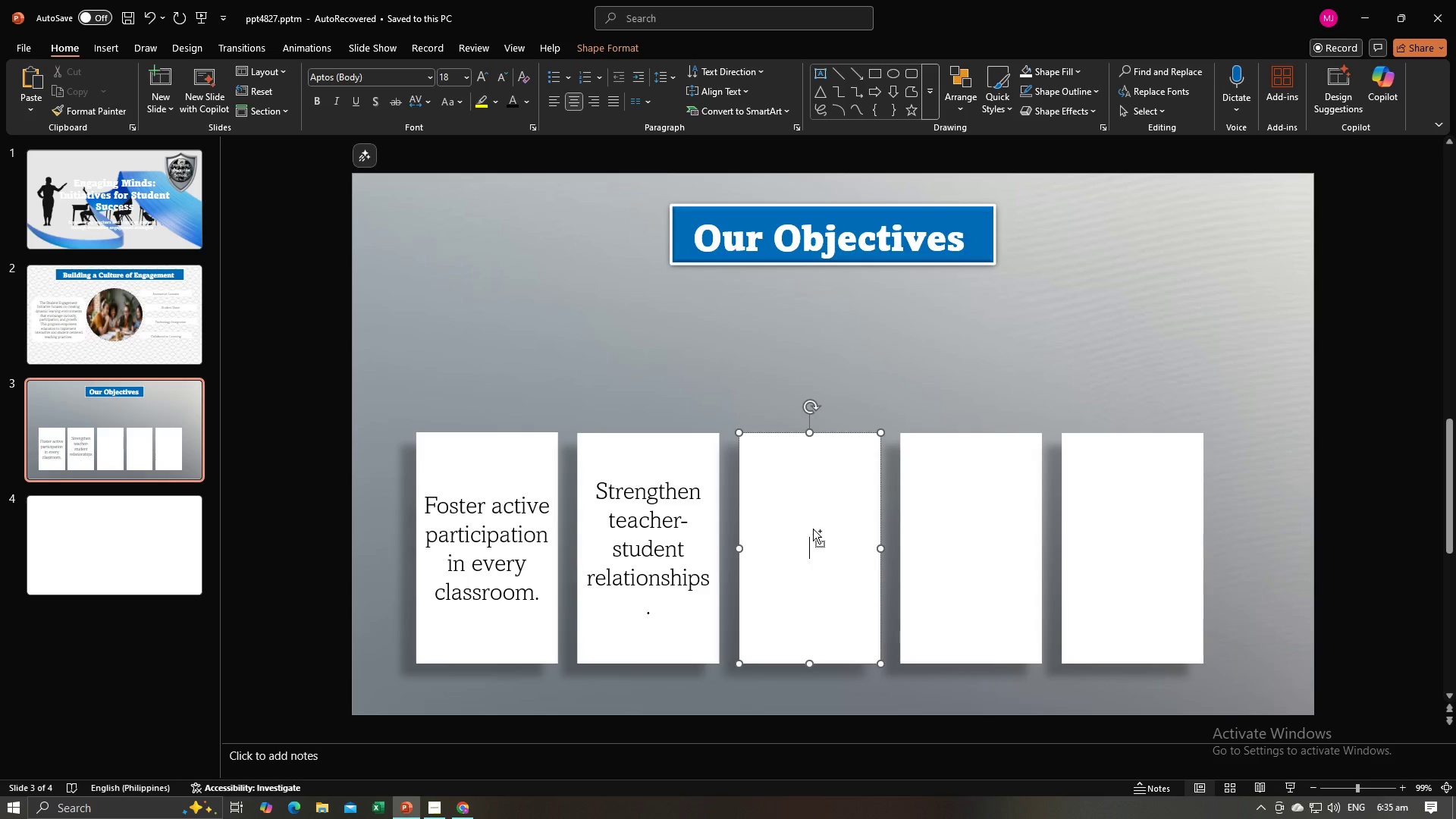 
key(Control+V)
 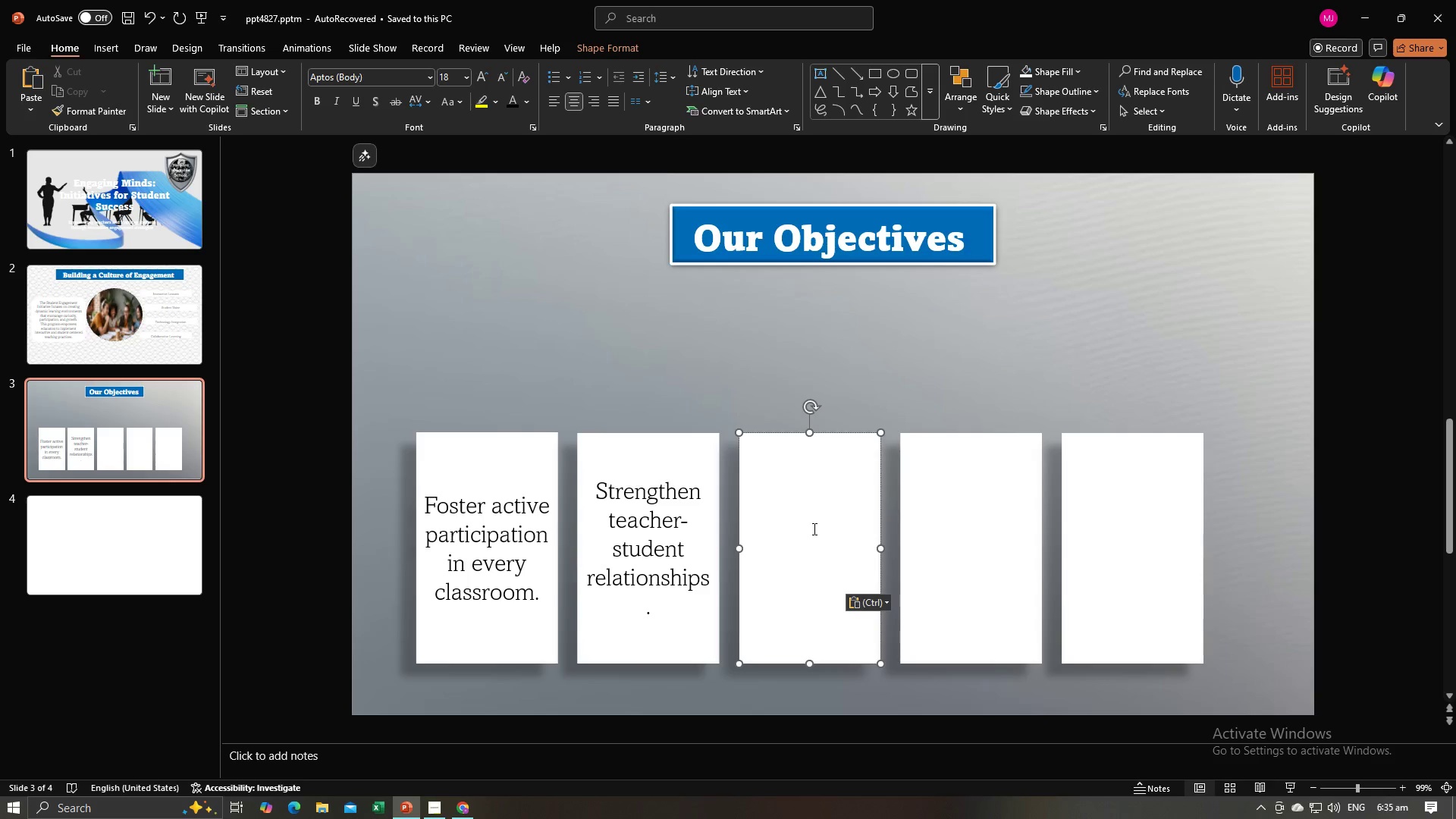 
key(Control+A)
 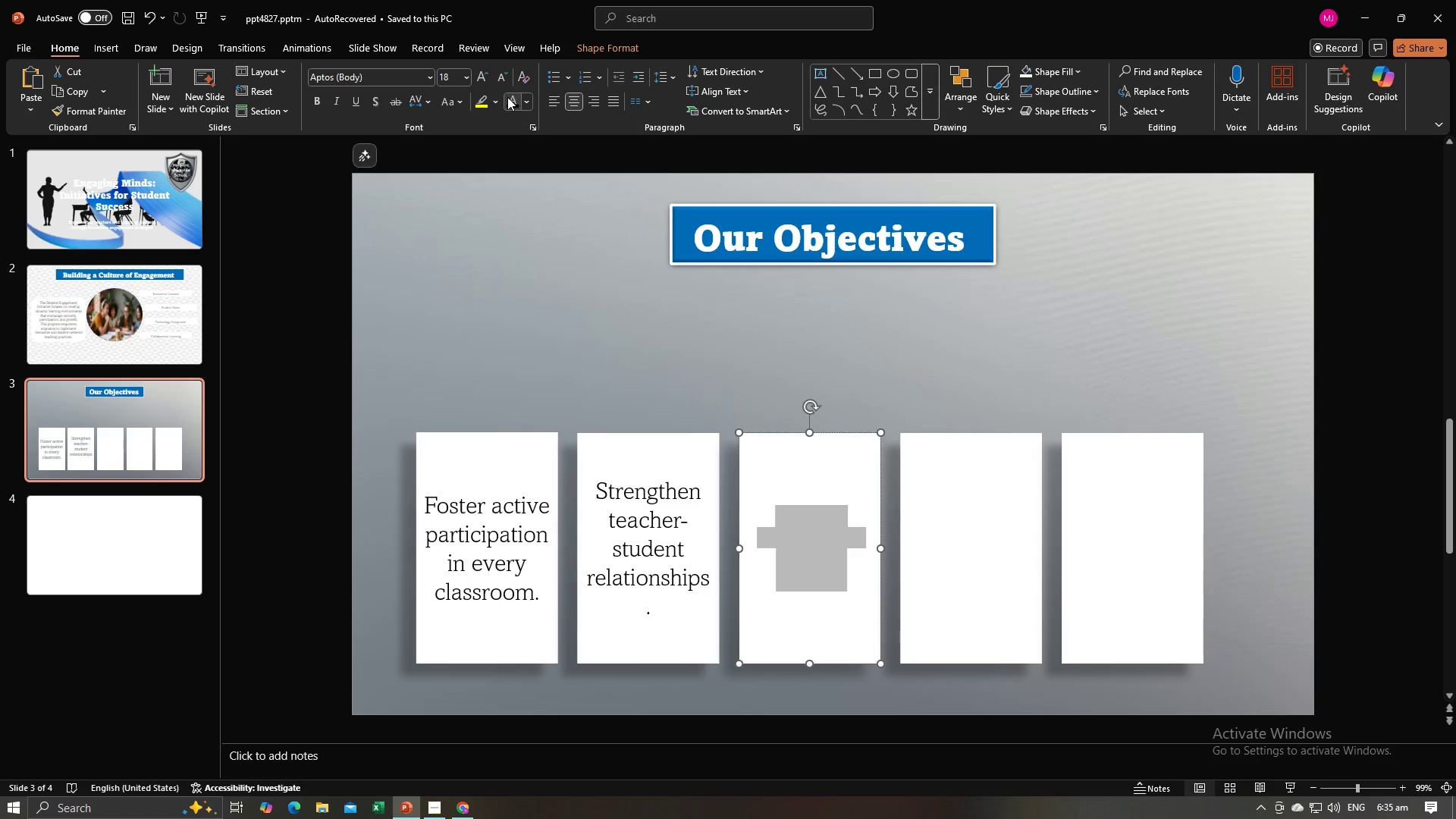 
left_click([507, 97])
 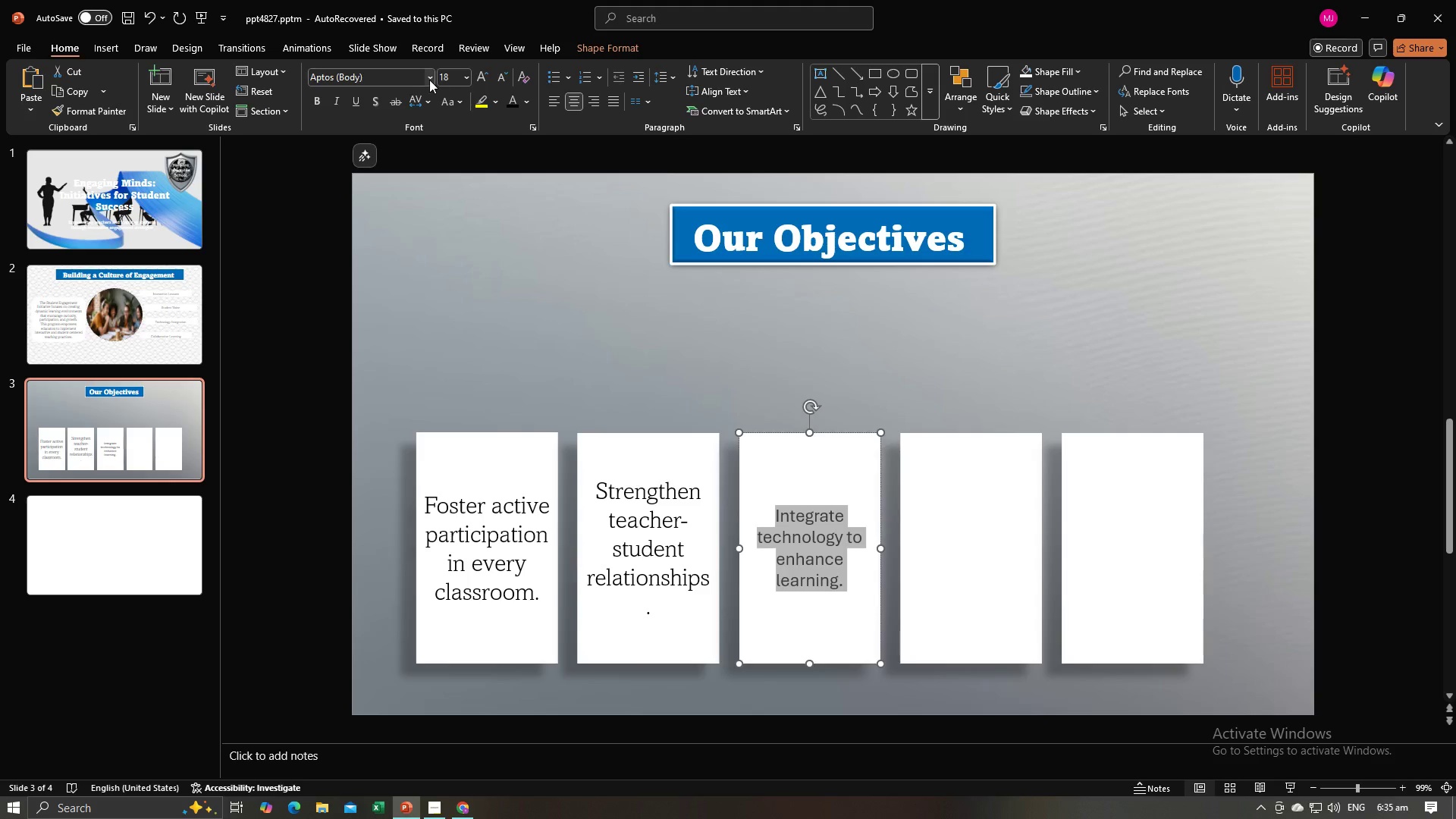 
left_click([429, 79])
 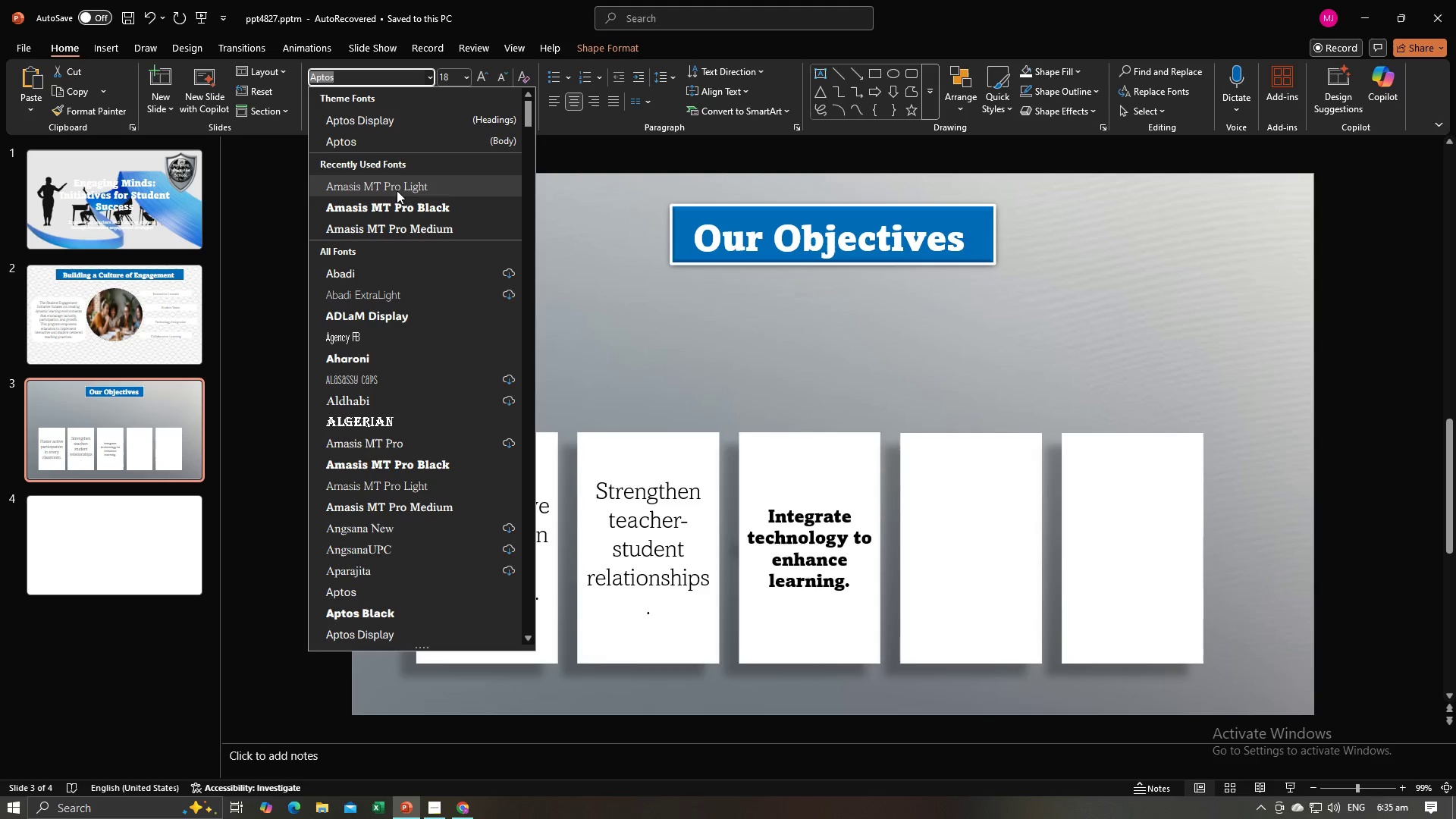 
left_click([400, 177])
 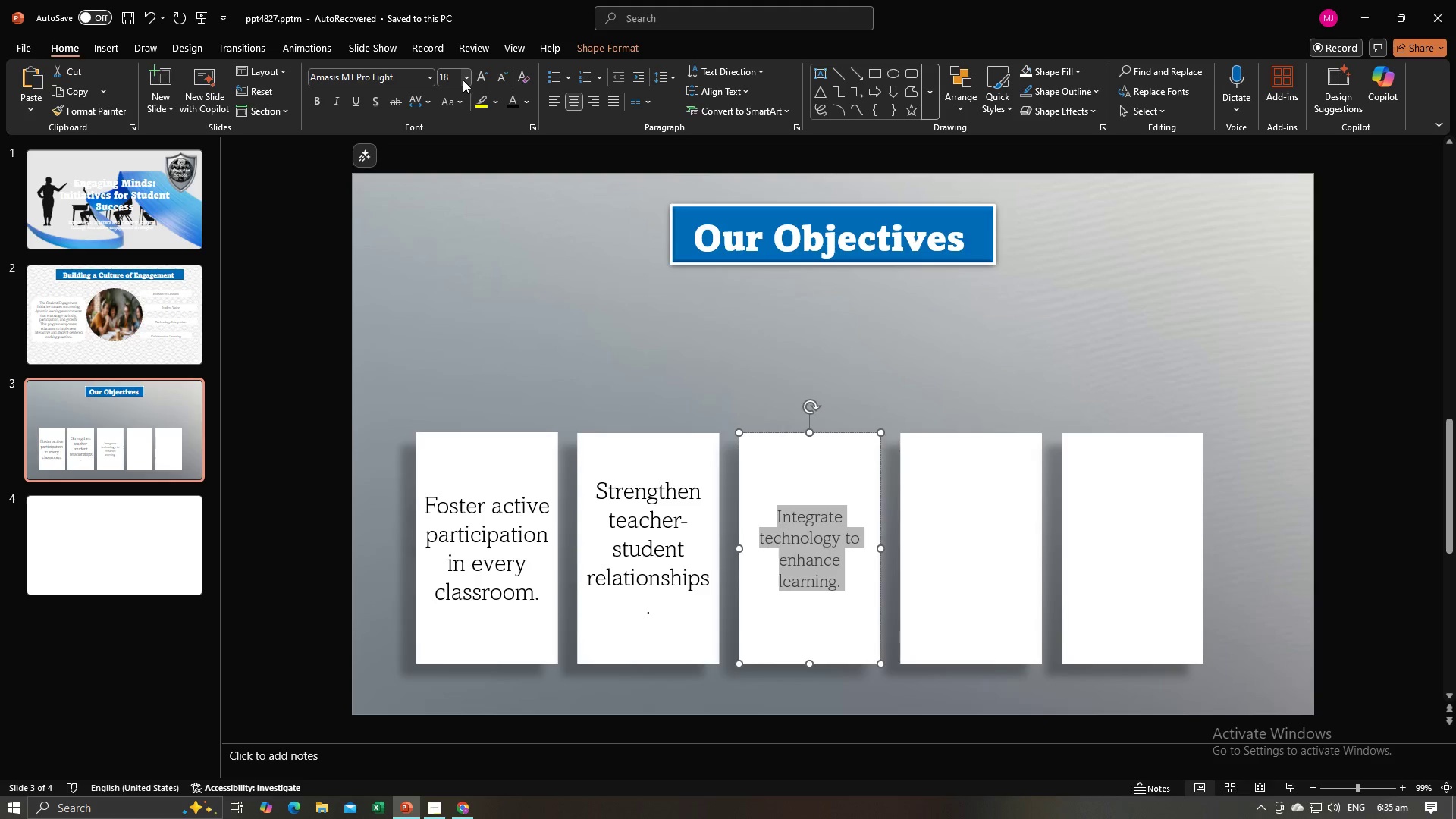 
left_click([463, 80])
 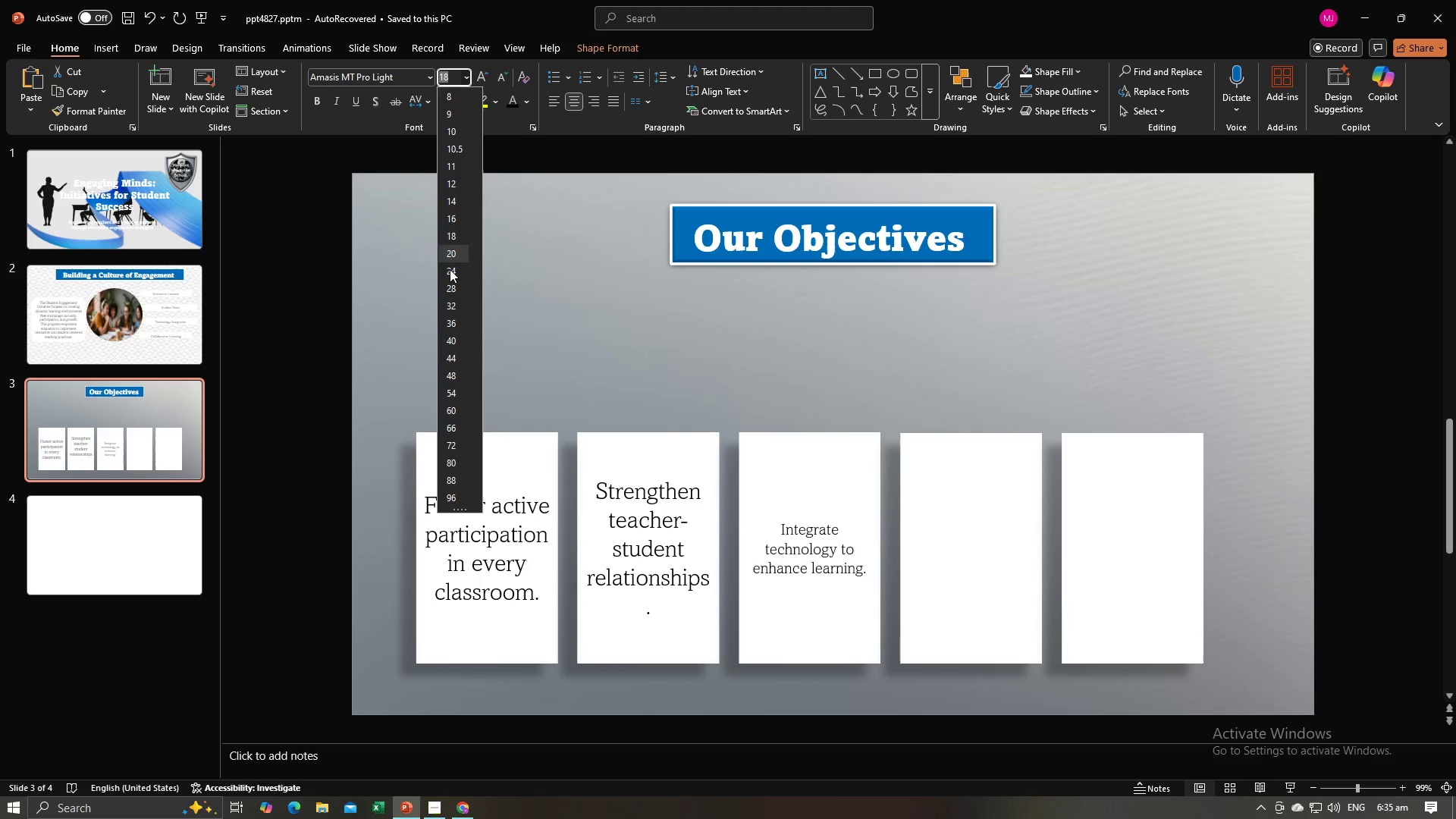 
left_click([450, 269])
 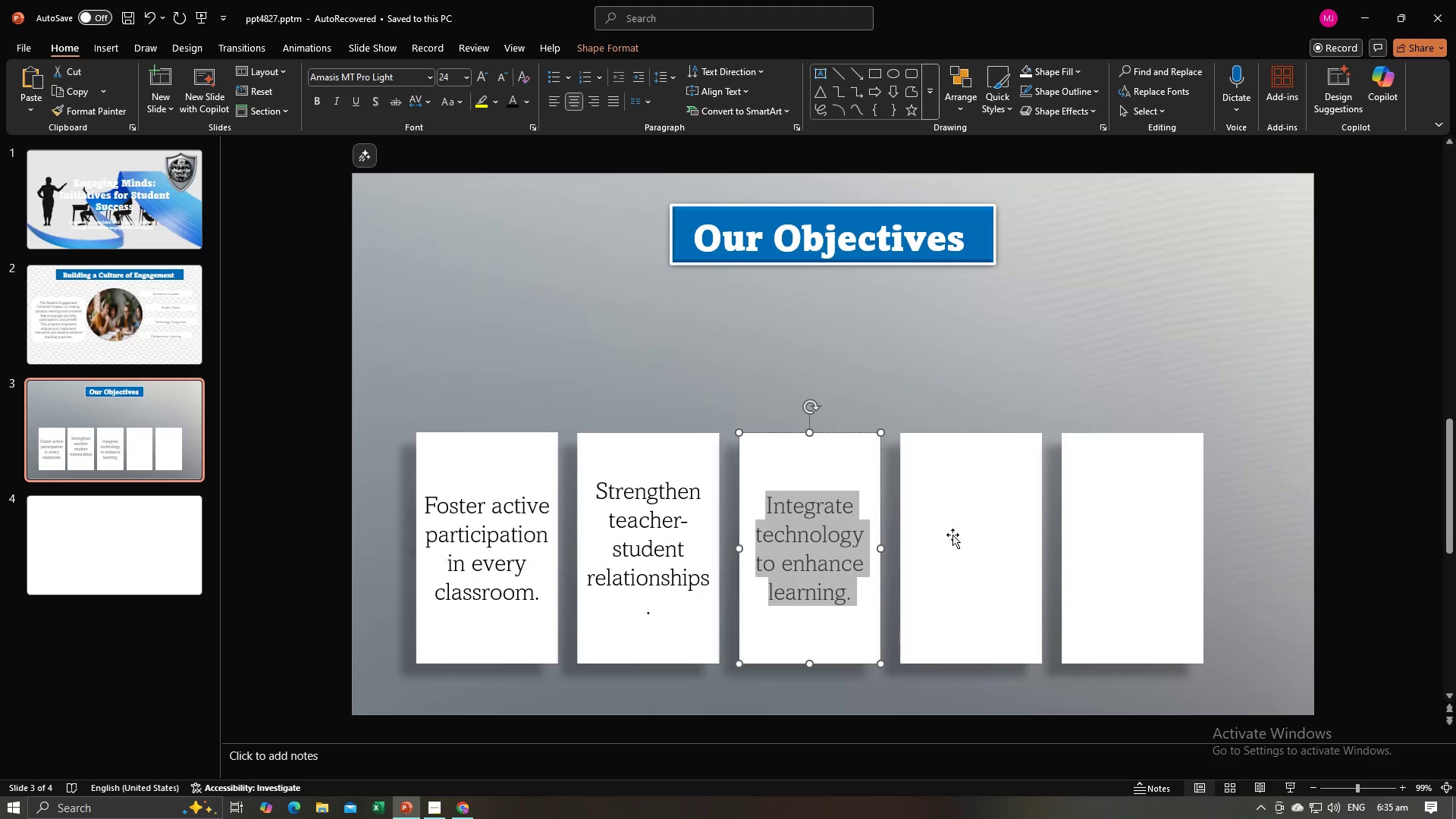 
left_click([952, 535])
 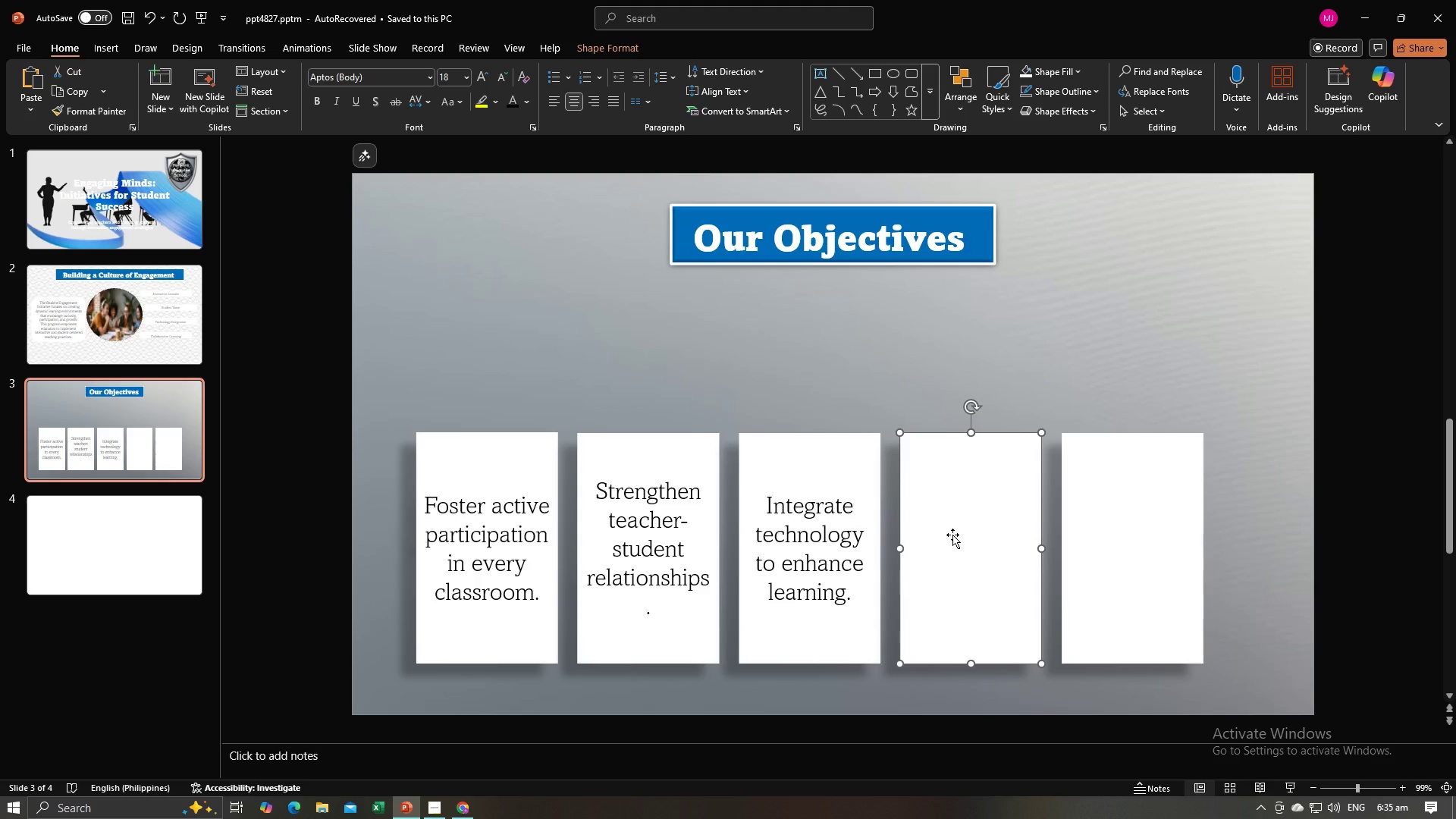 
key(Alt+AltLeft)
 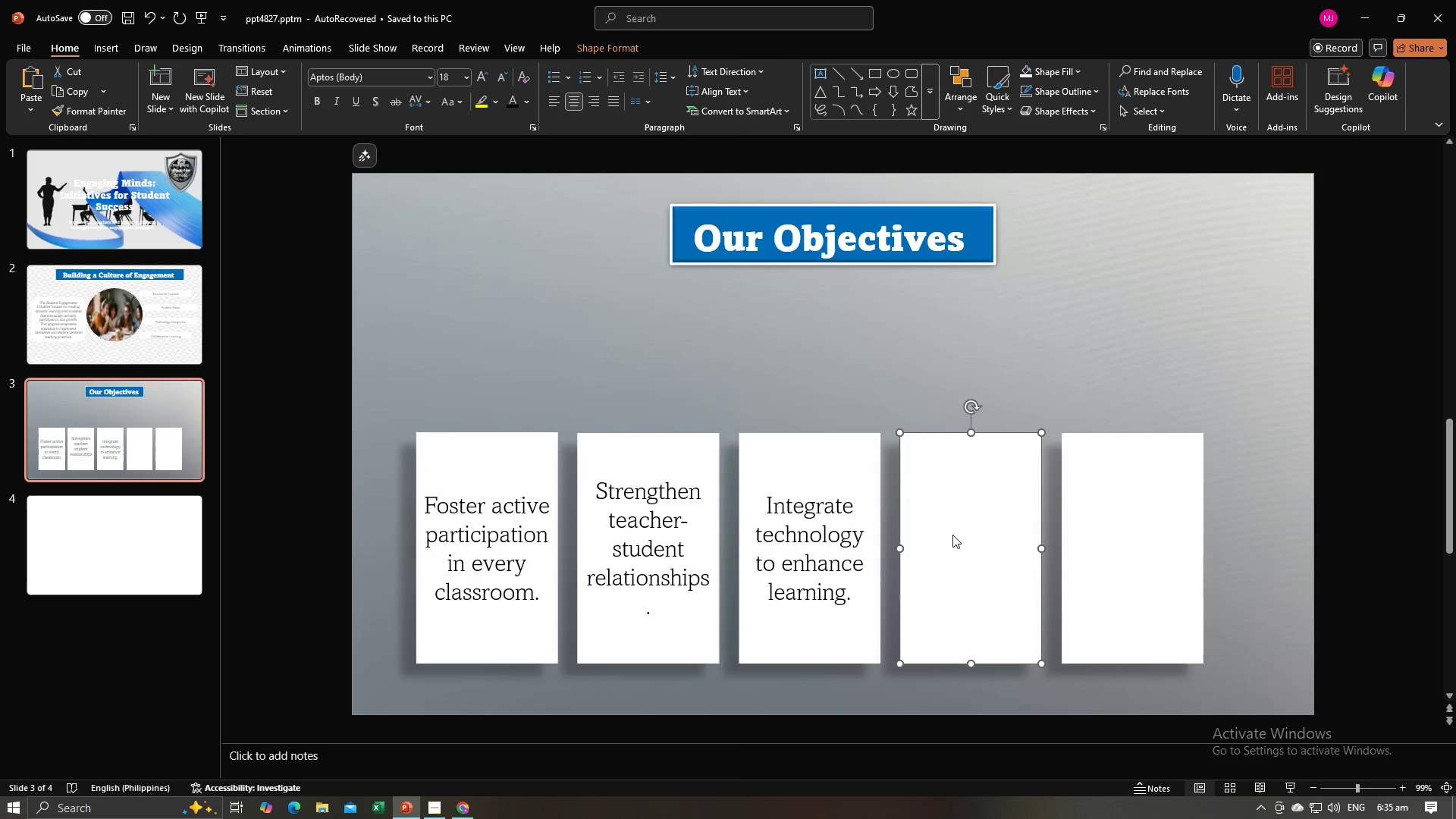 
key(Alt+Tab)
 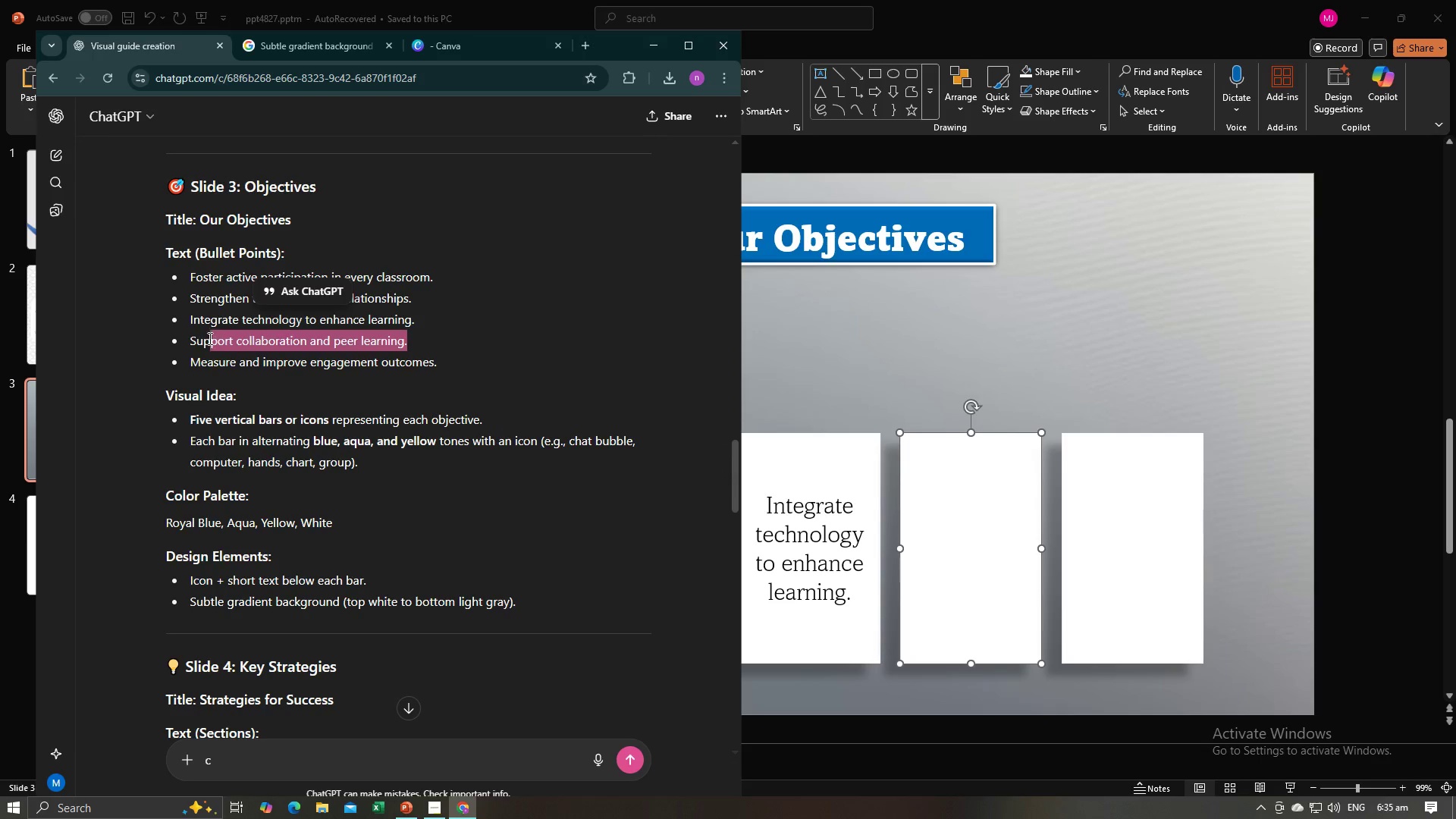 
key(Control+C)
 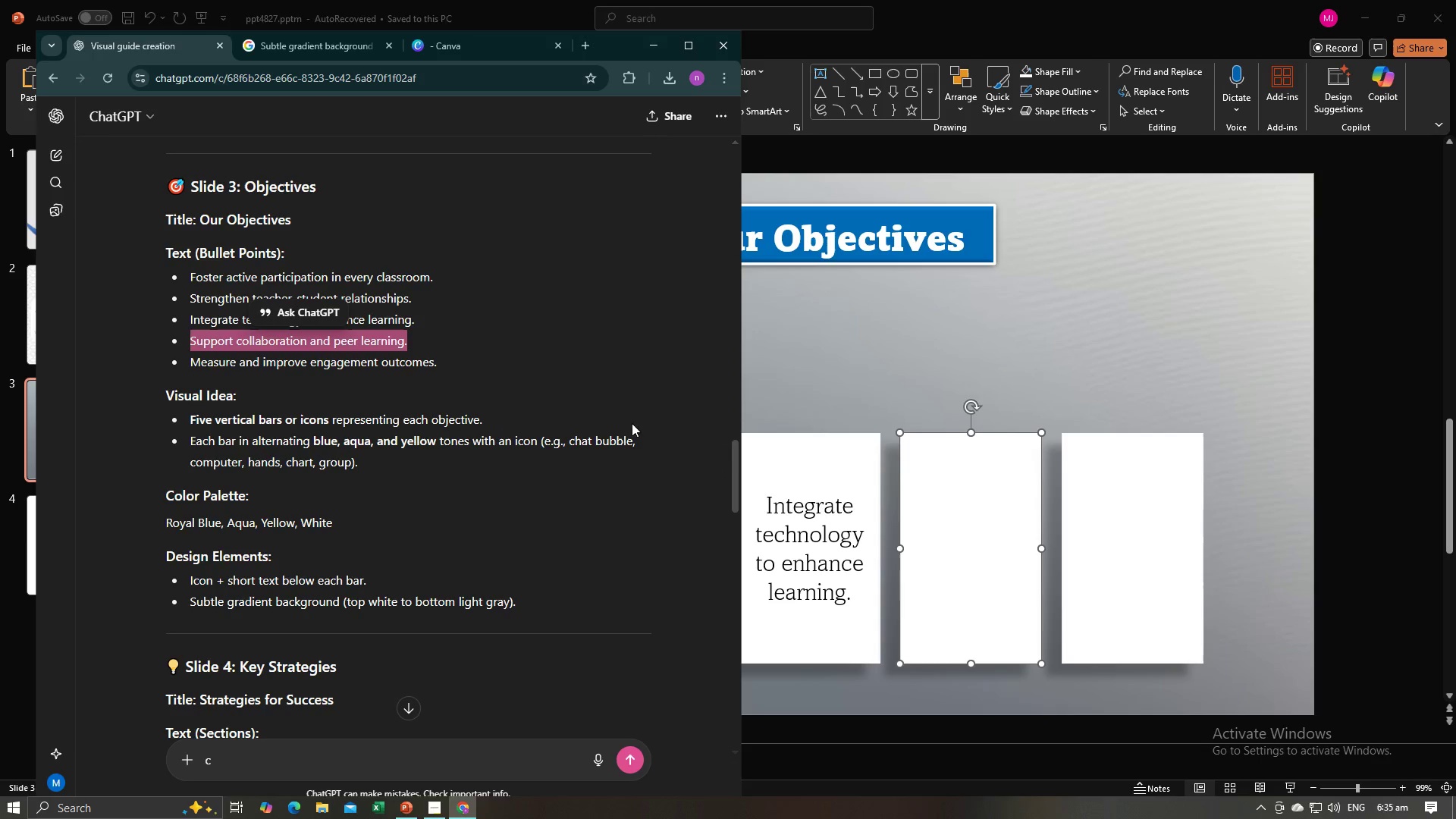 
key(Alt+AltLeft)
 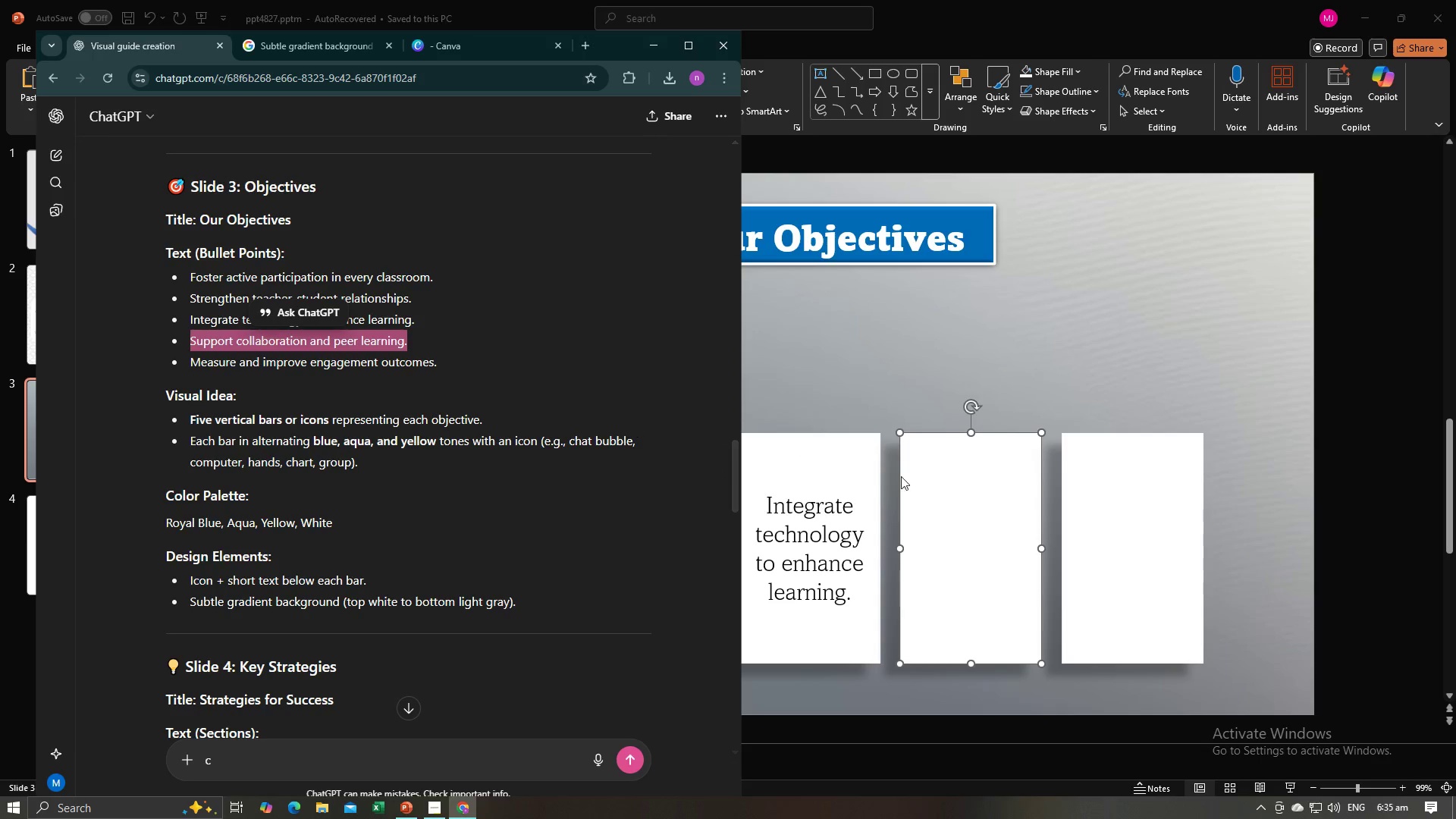 
key(Alt+Tab)
 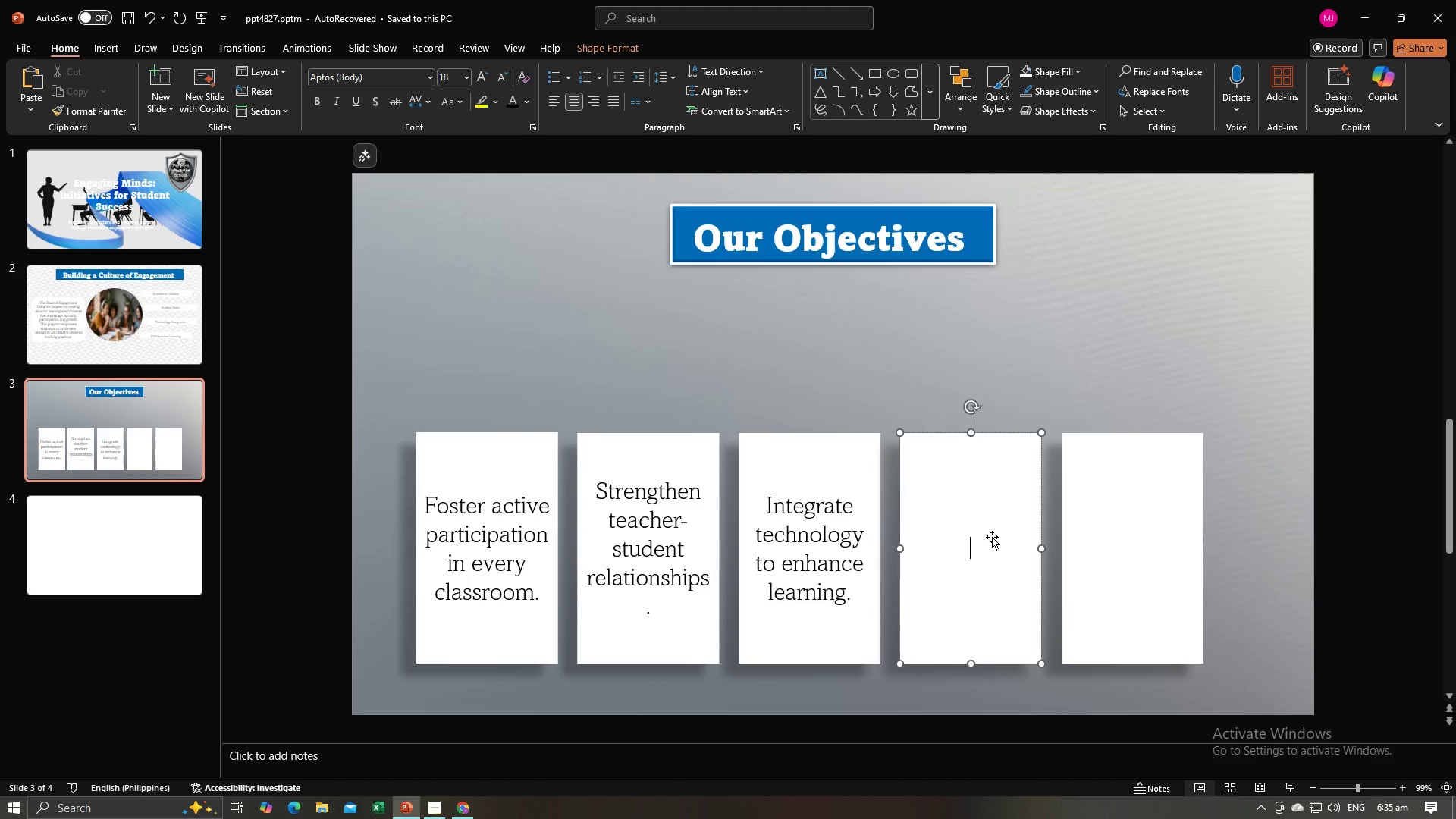 
double_click([992, 537])
 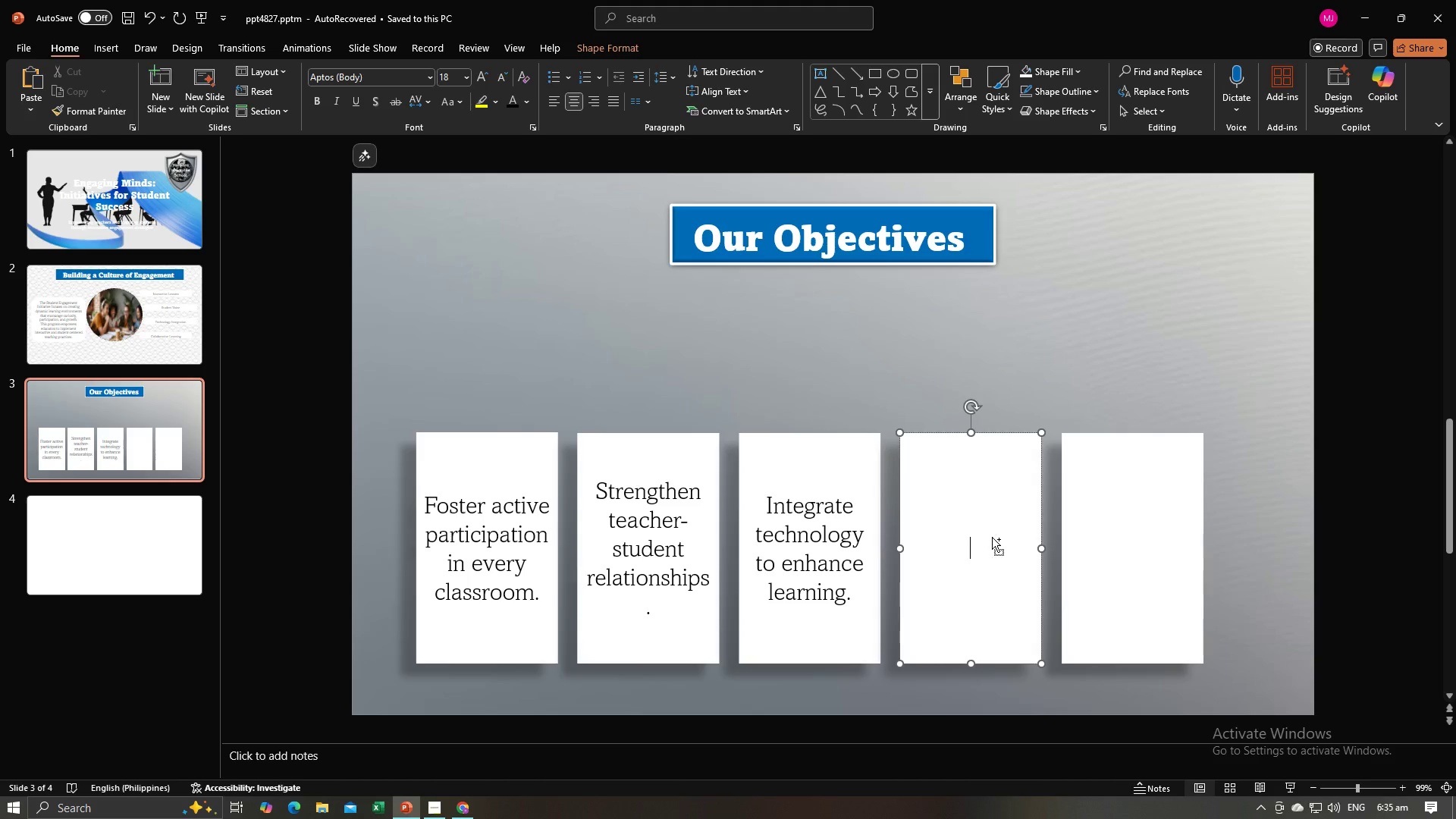 
key(Control+V)
 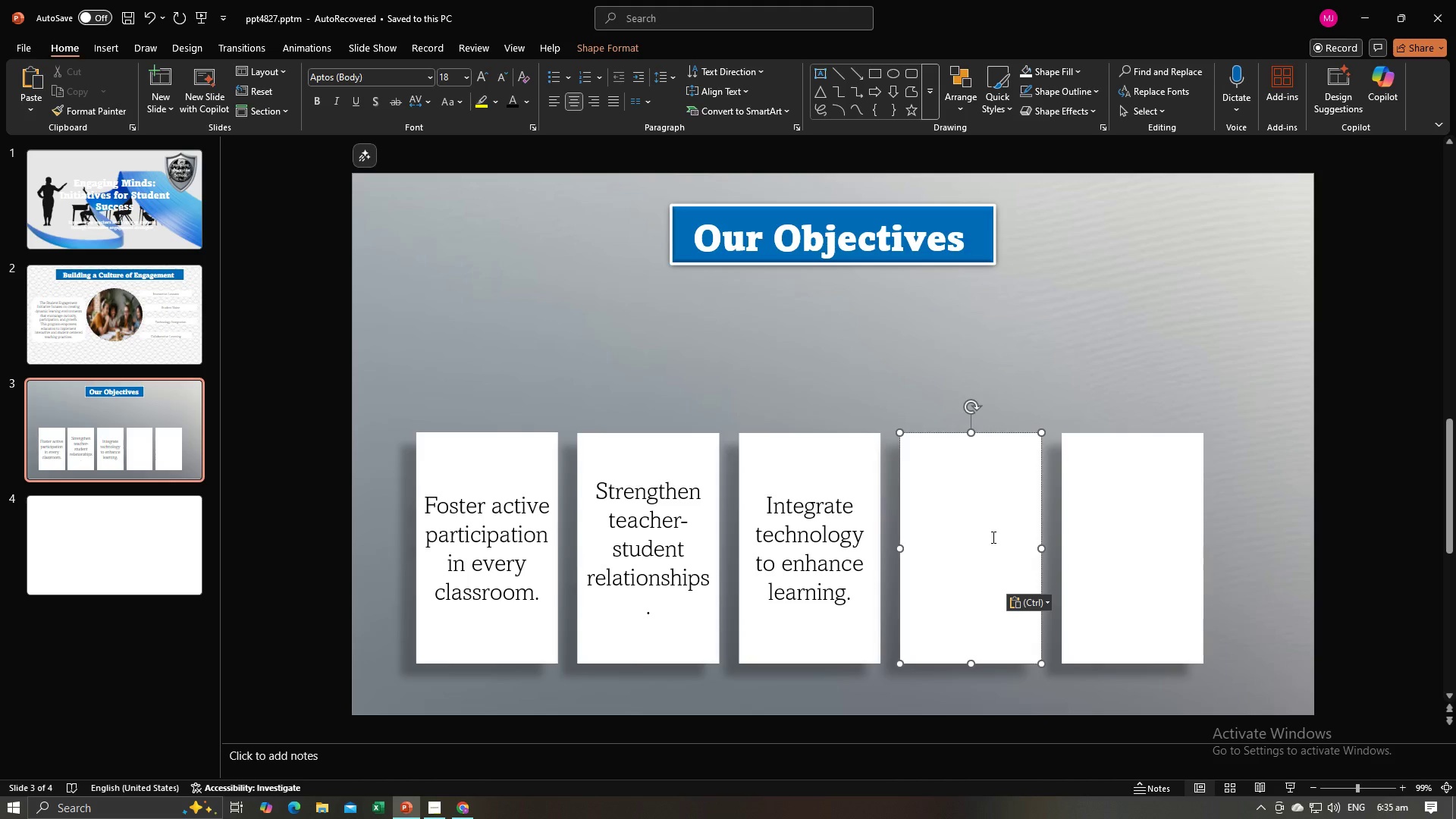 
key(Control+A)
 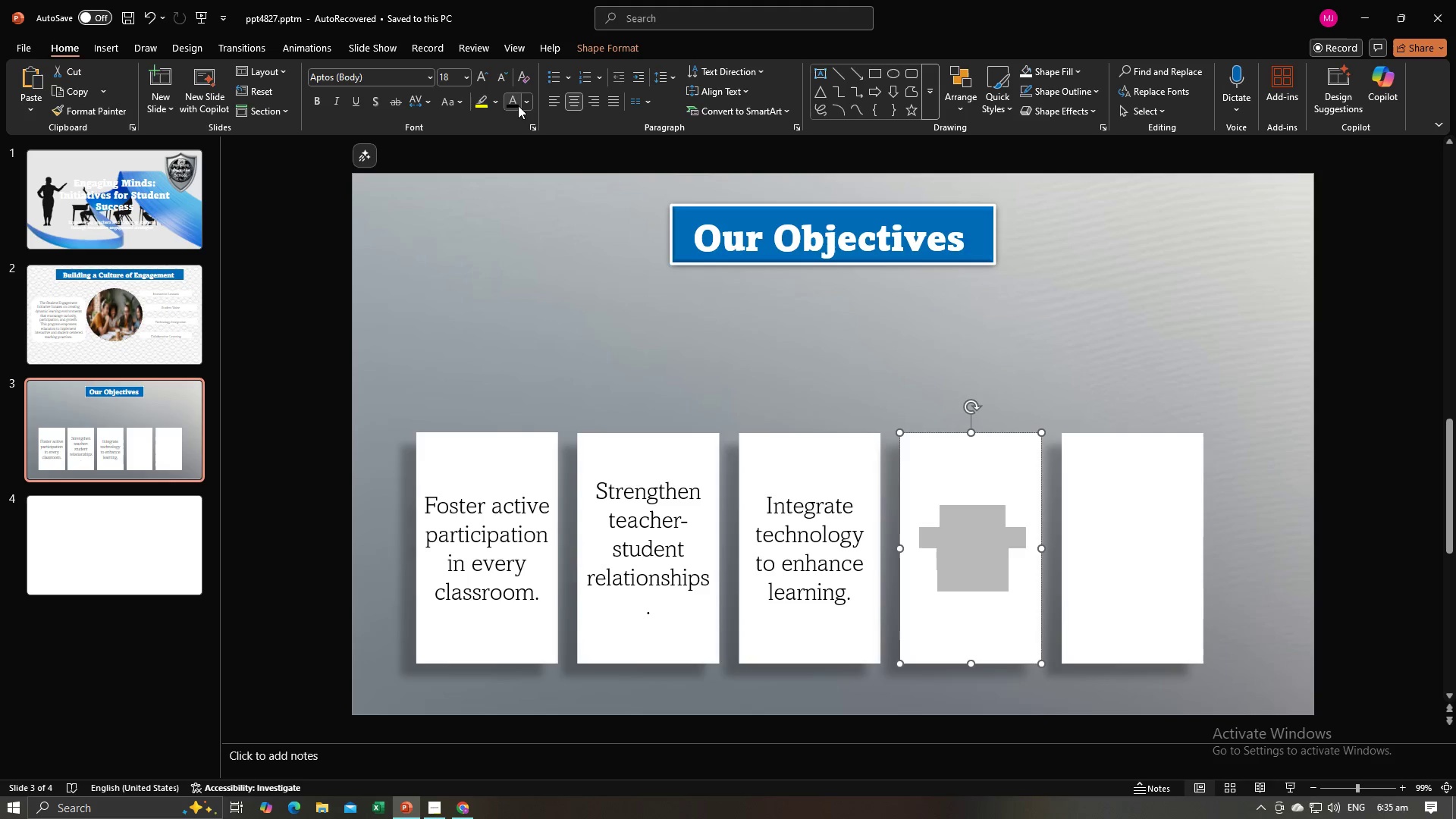 
left_click([518, 105])
 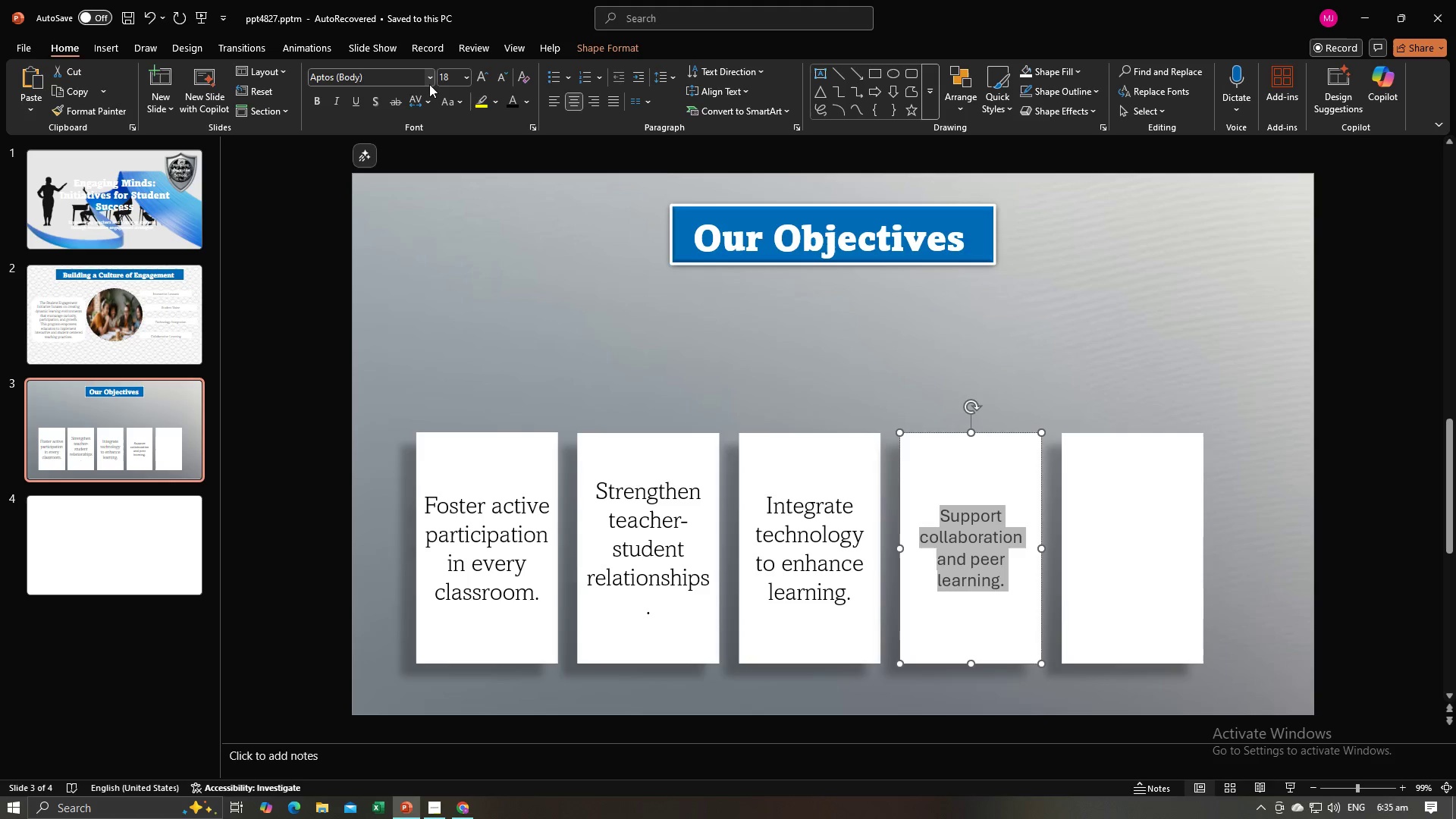 
left_click([429, 83])
 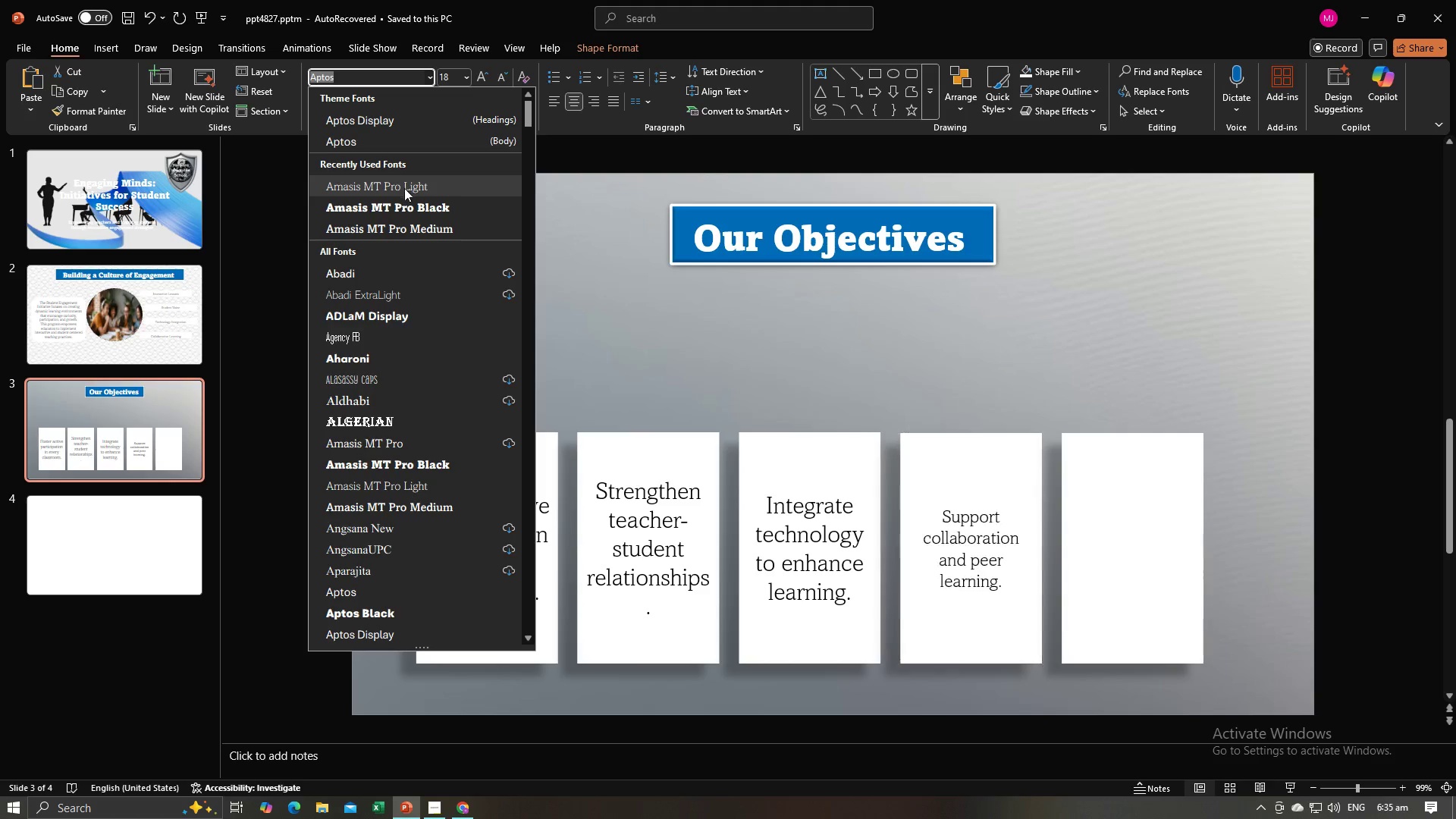 
left_click([404, 188])
 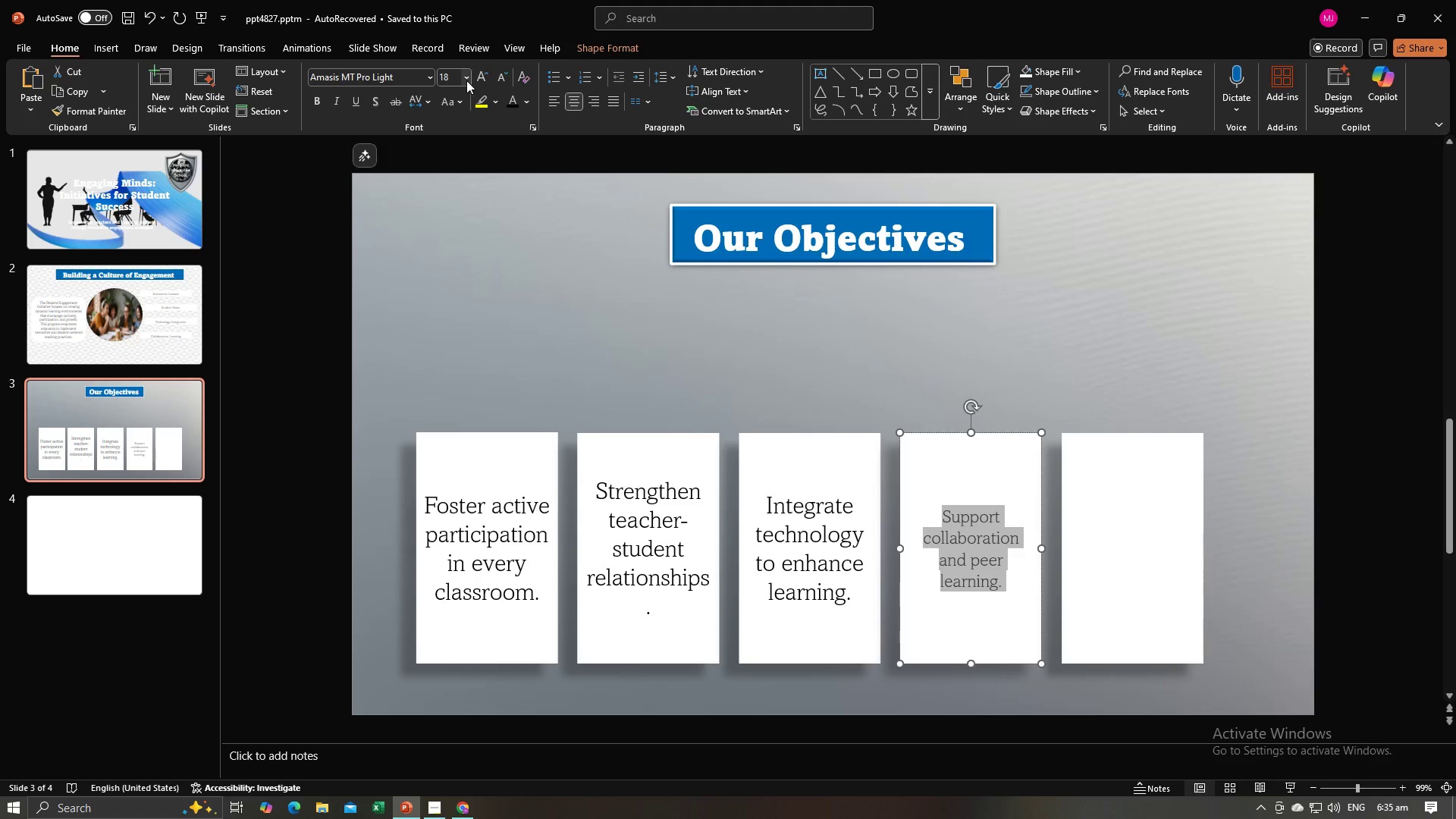 
left_click([466, 80])
 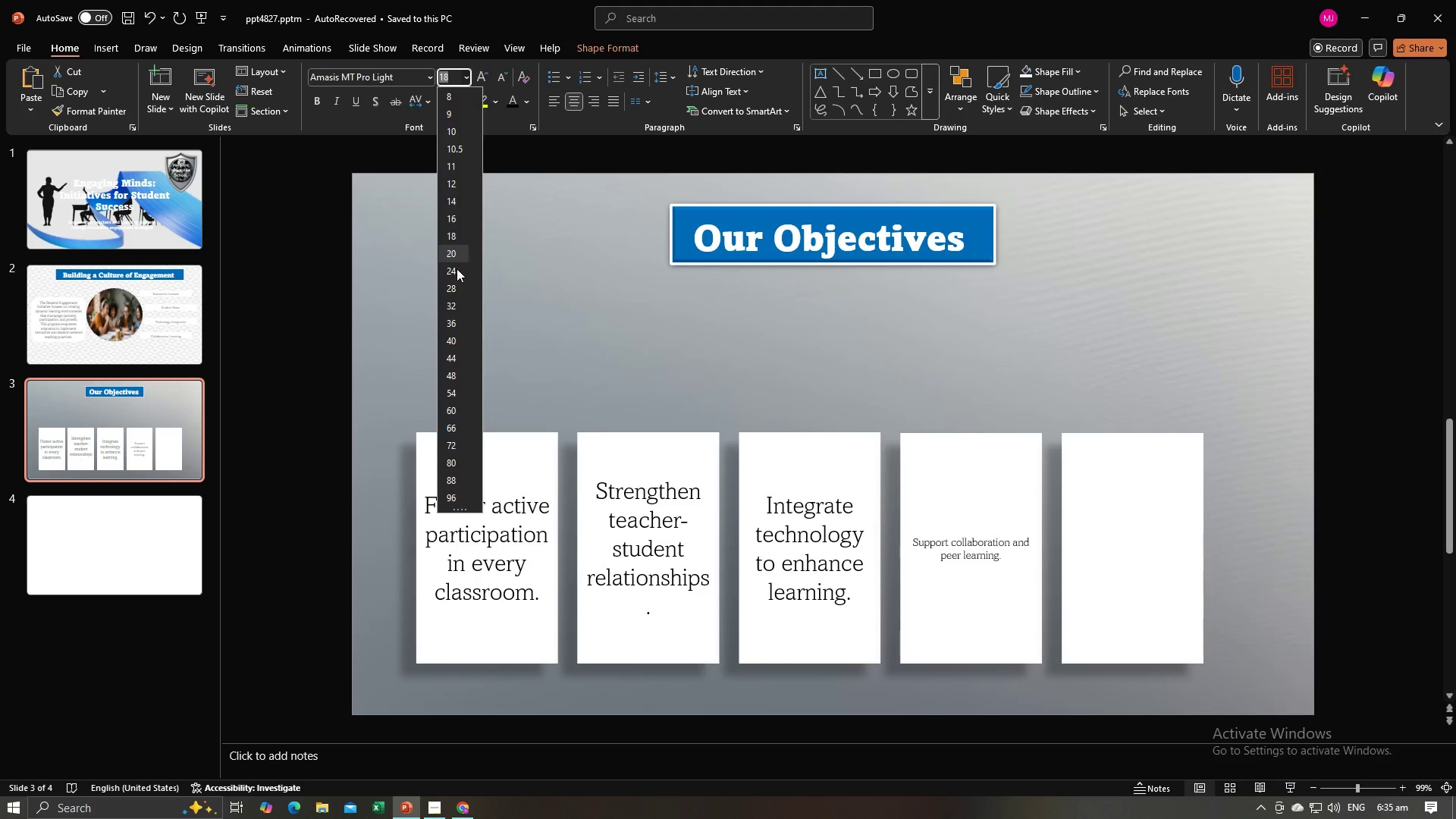 
left_click([456, 270])
 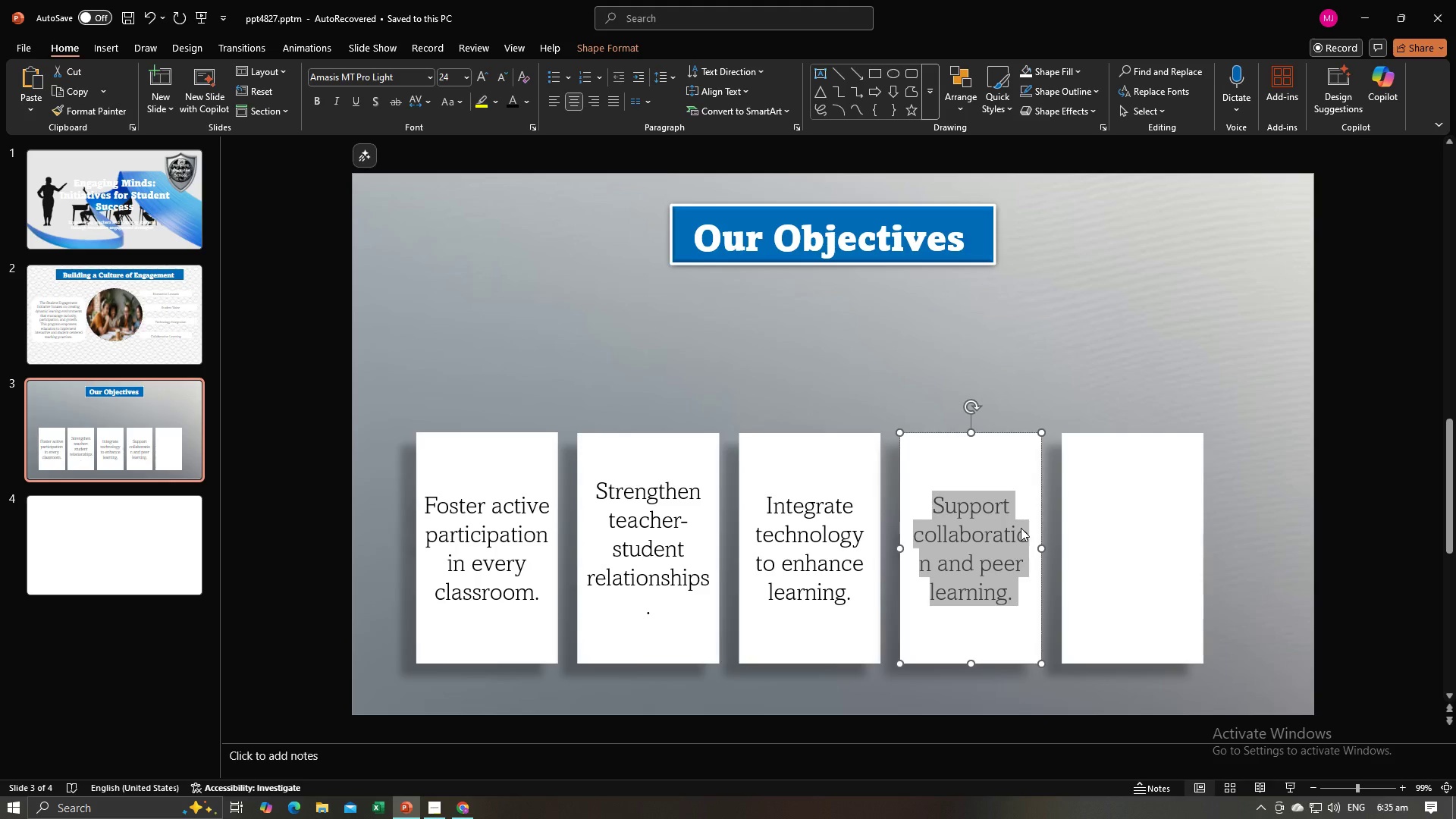 
left_click([982, 519])
 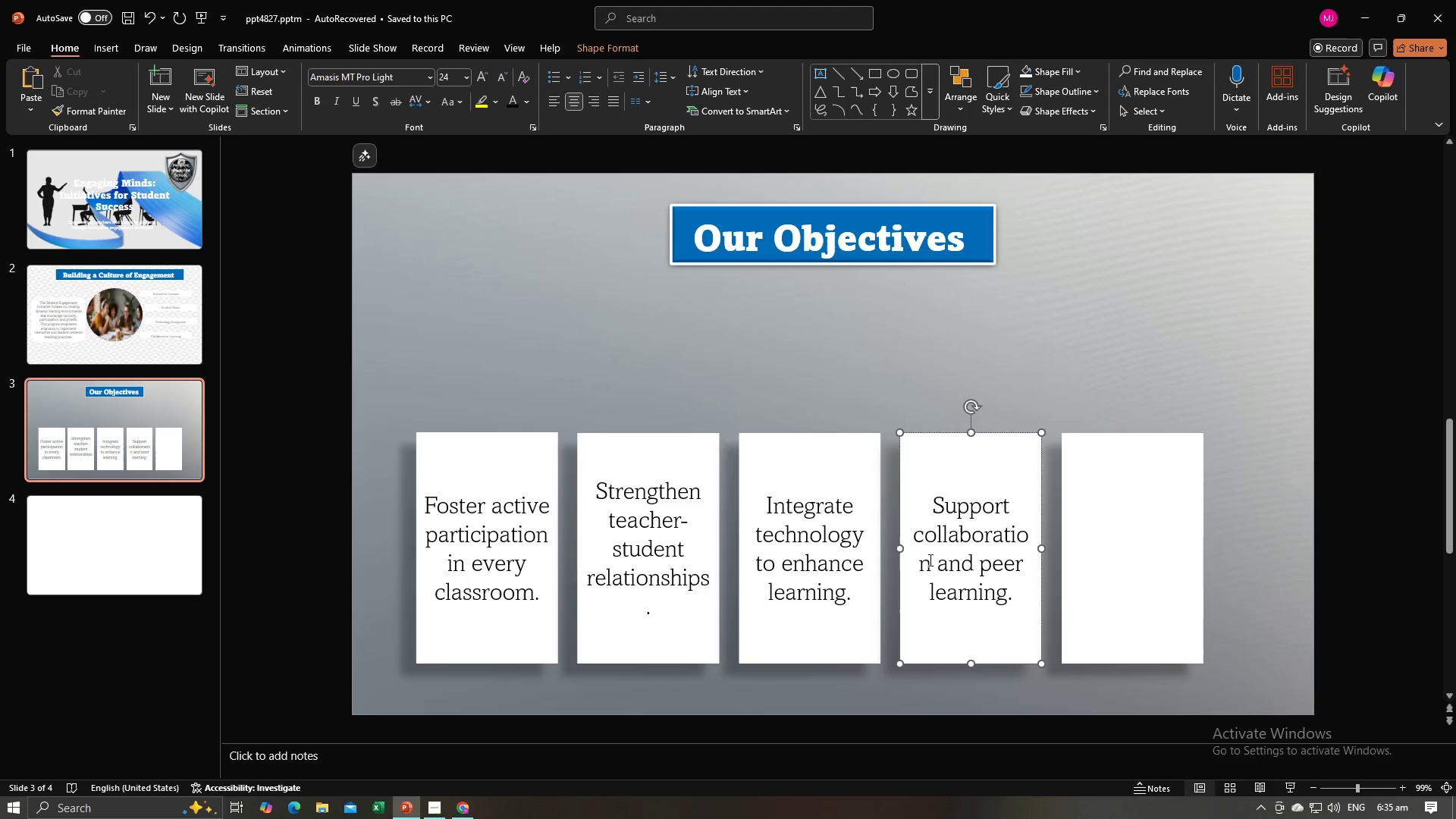 
wait(9.91)
 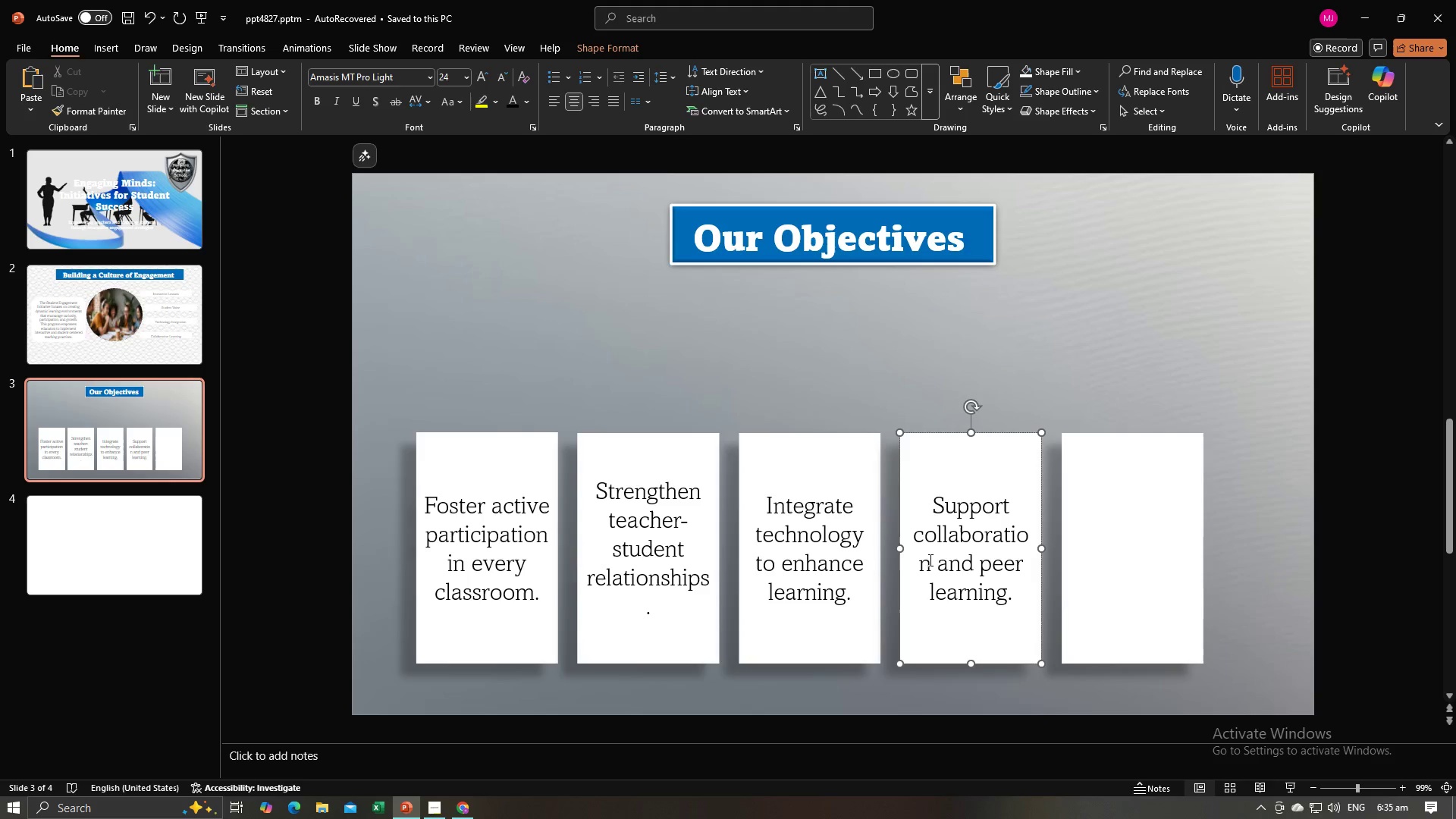 
double_click([977, 591])
 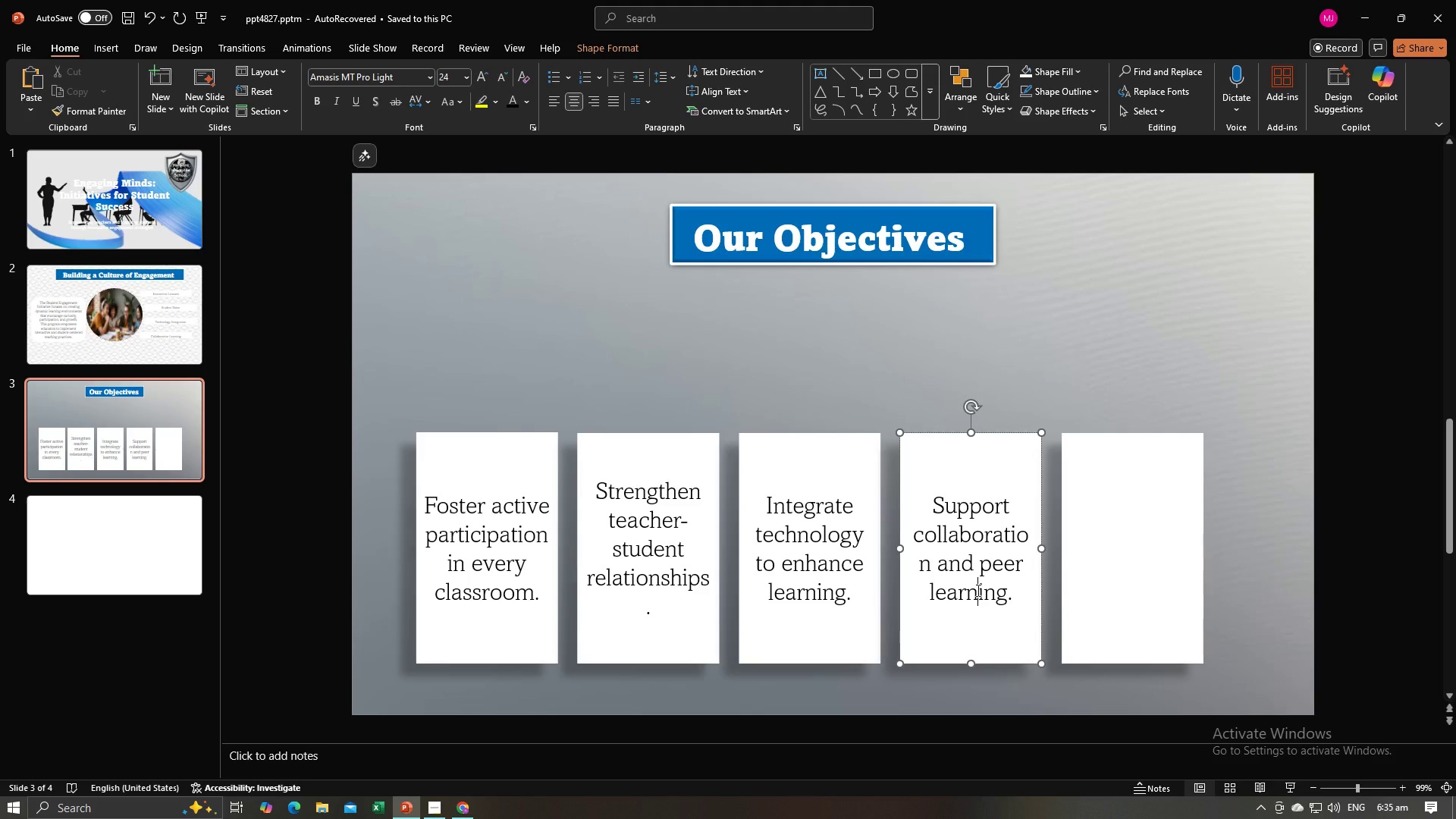 
key(Control+A)
 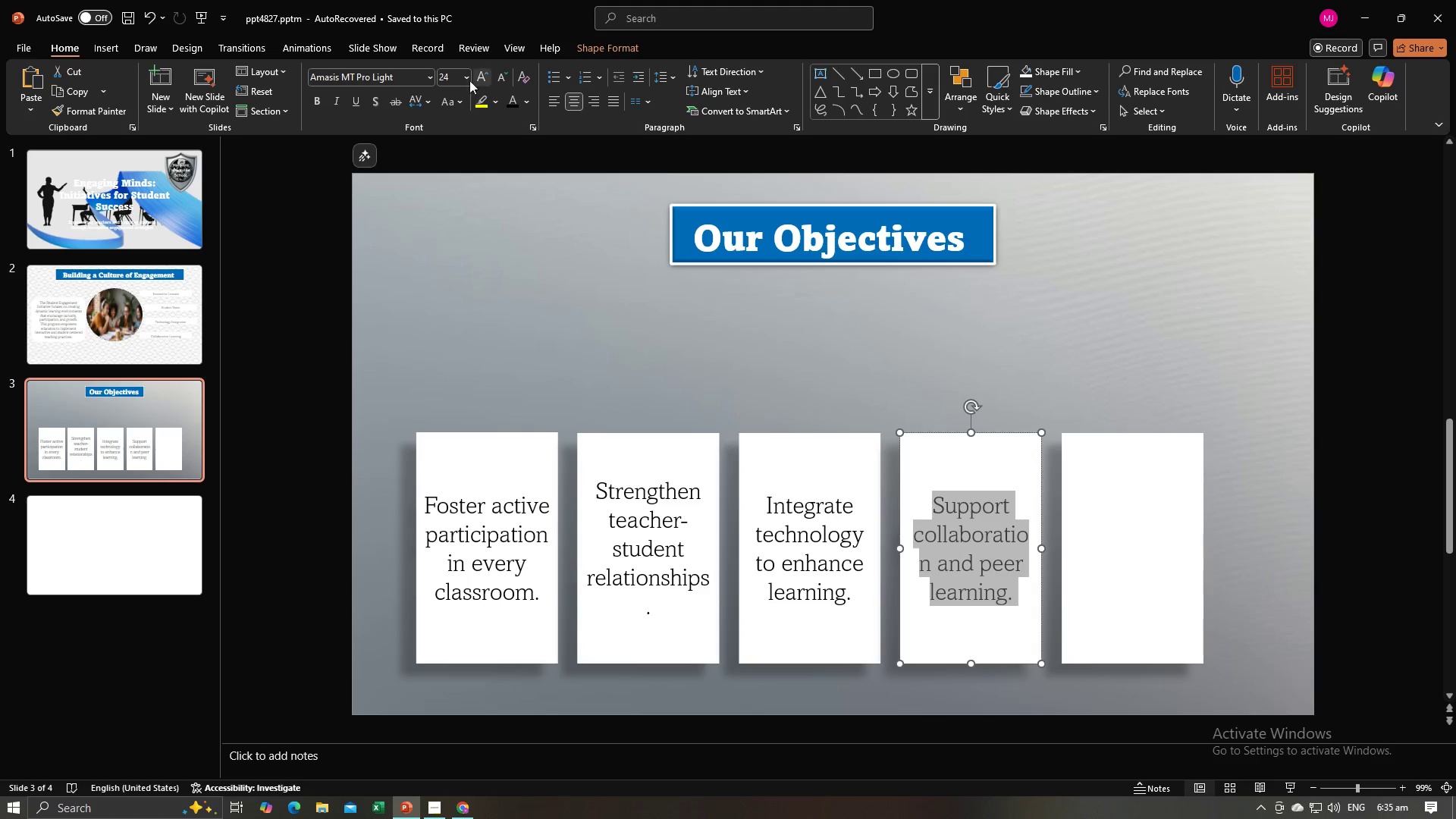 
left_click([466, 79])
 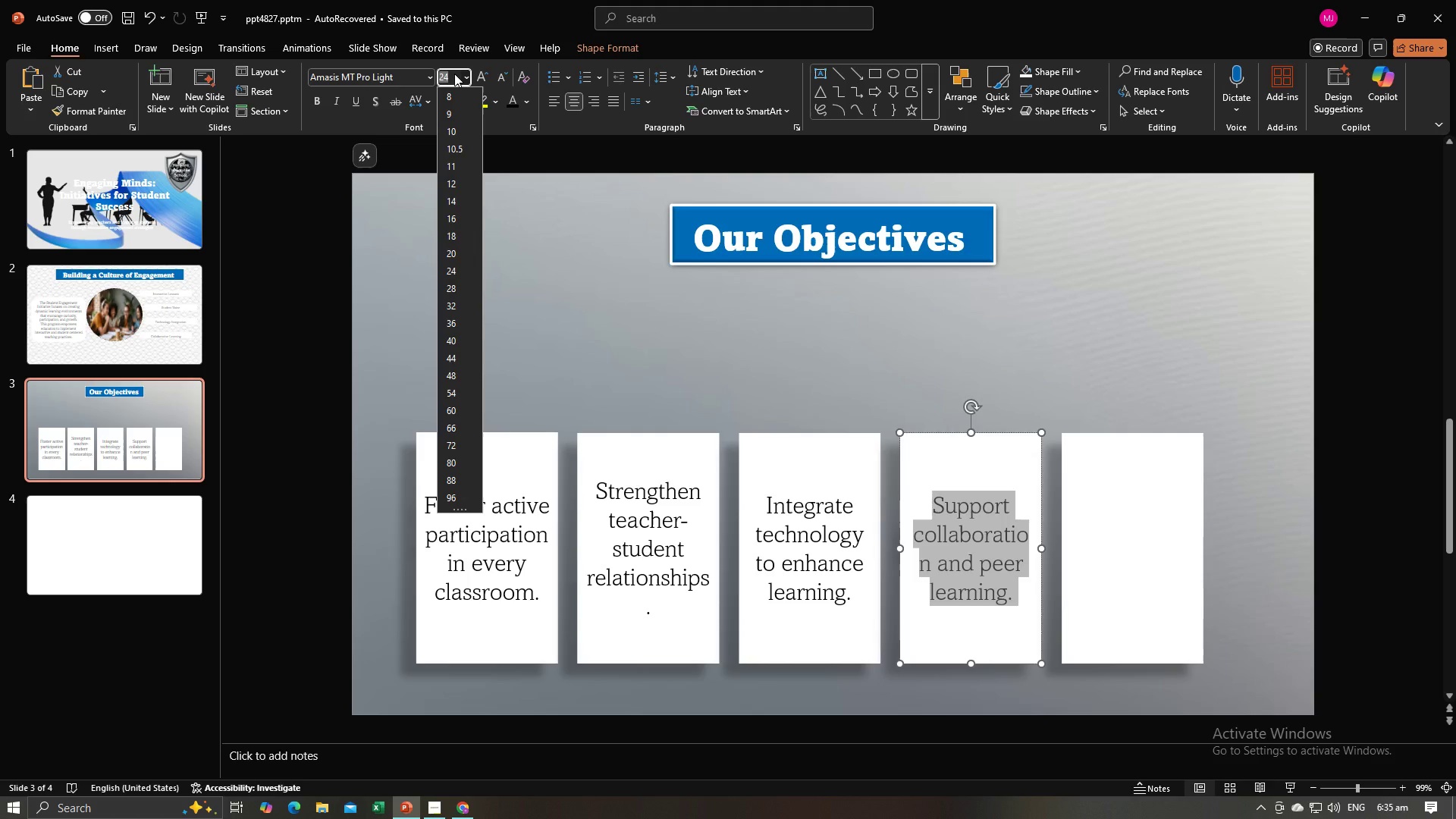 
type(23)
 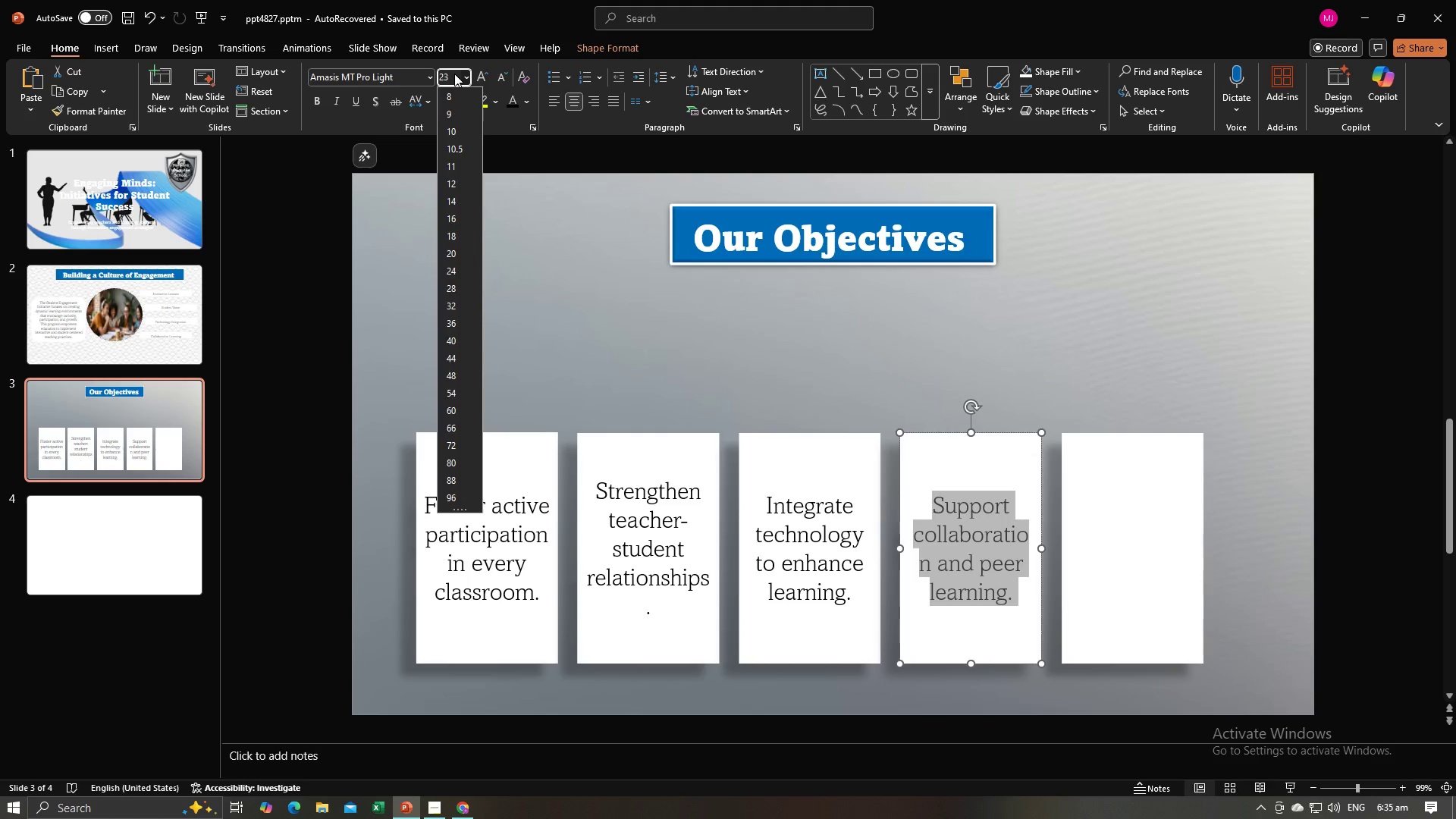 
key(Enter)
 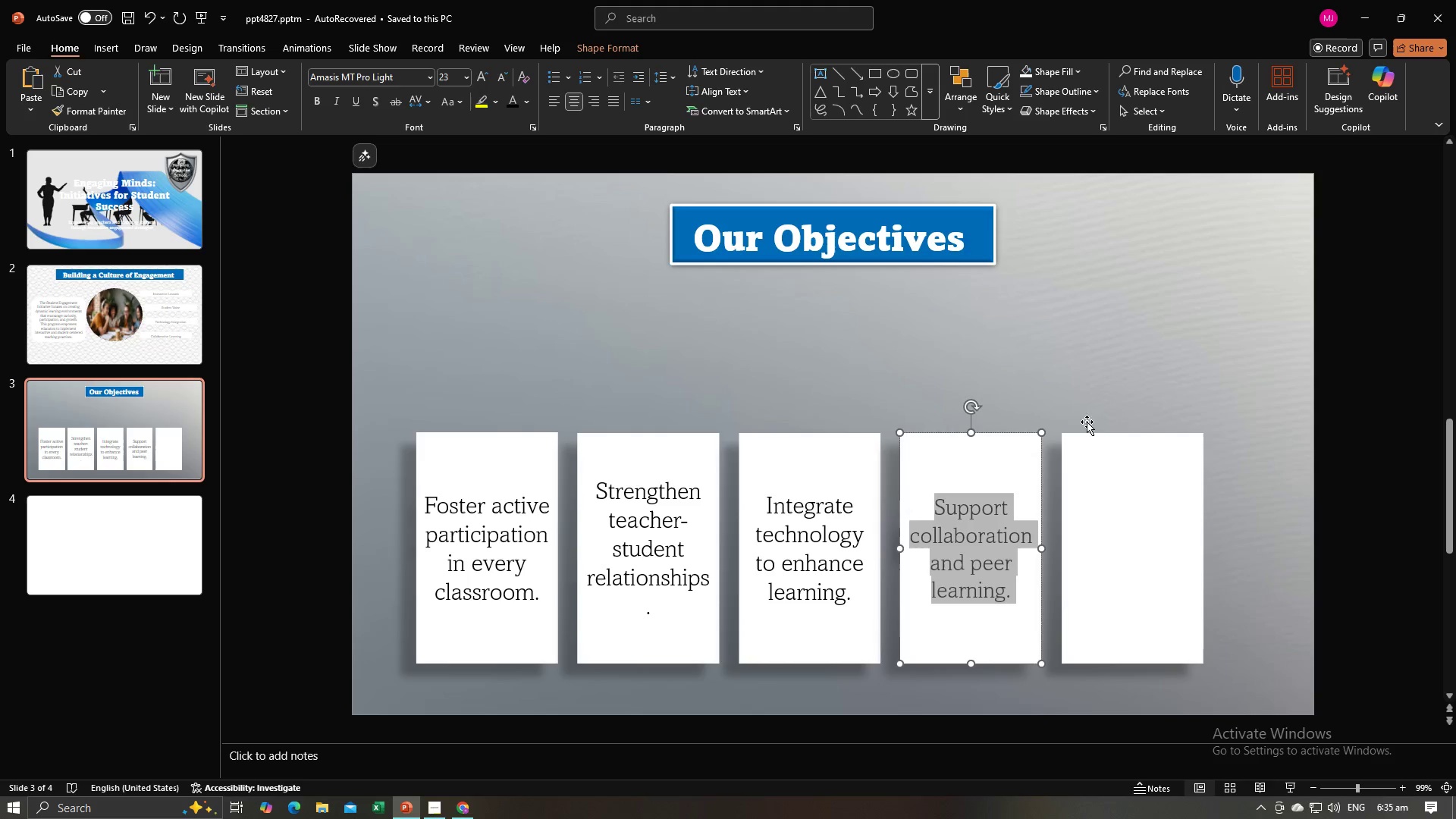 
left_click([1121, 499])
 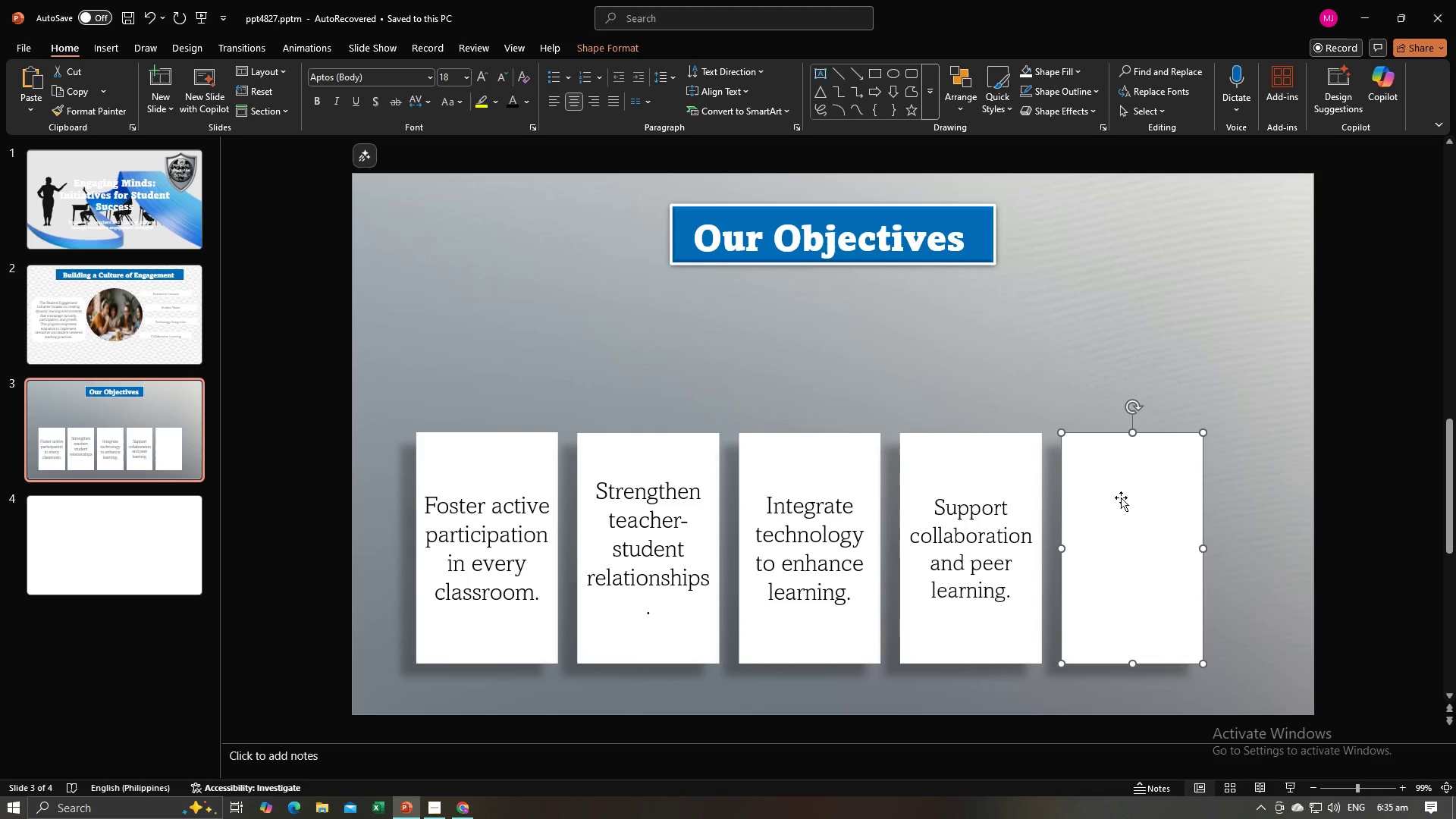 
key(Alt+AltLeft)
 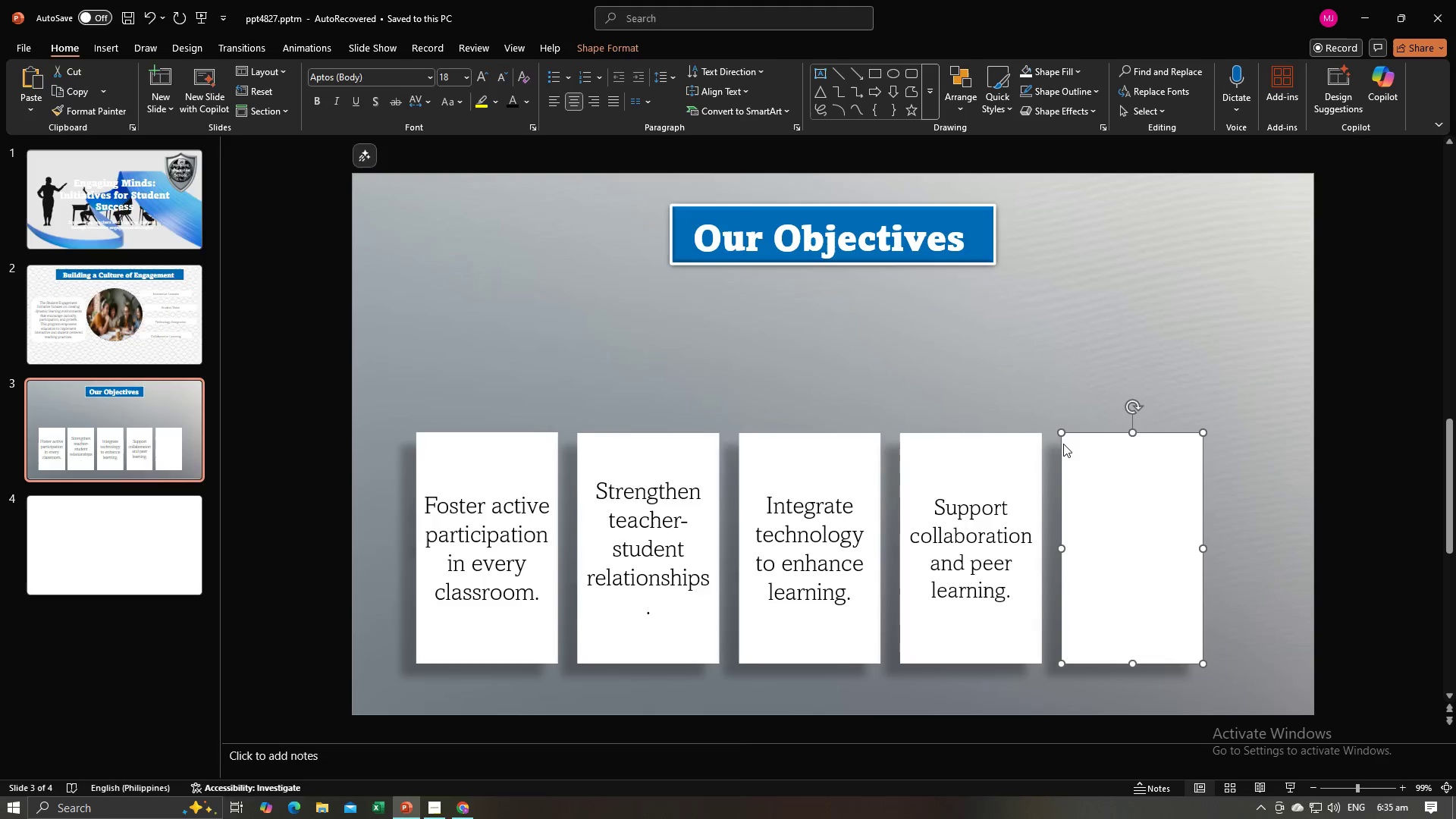 
key(Alt+Tab)
 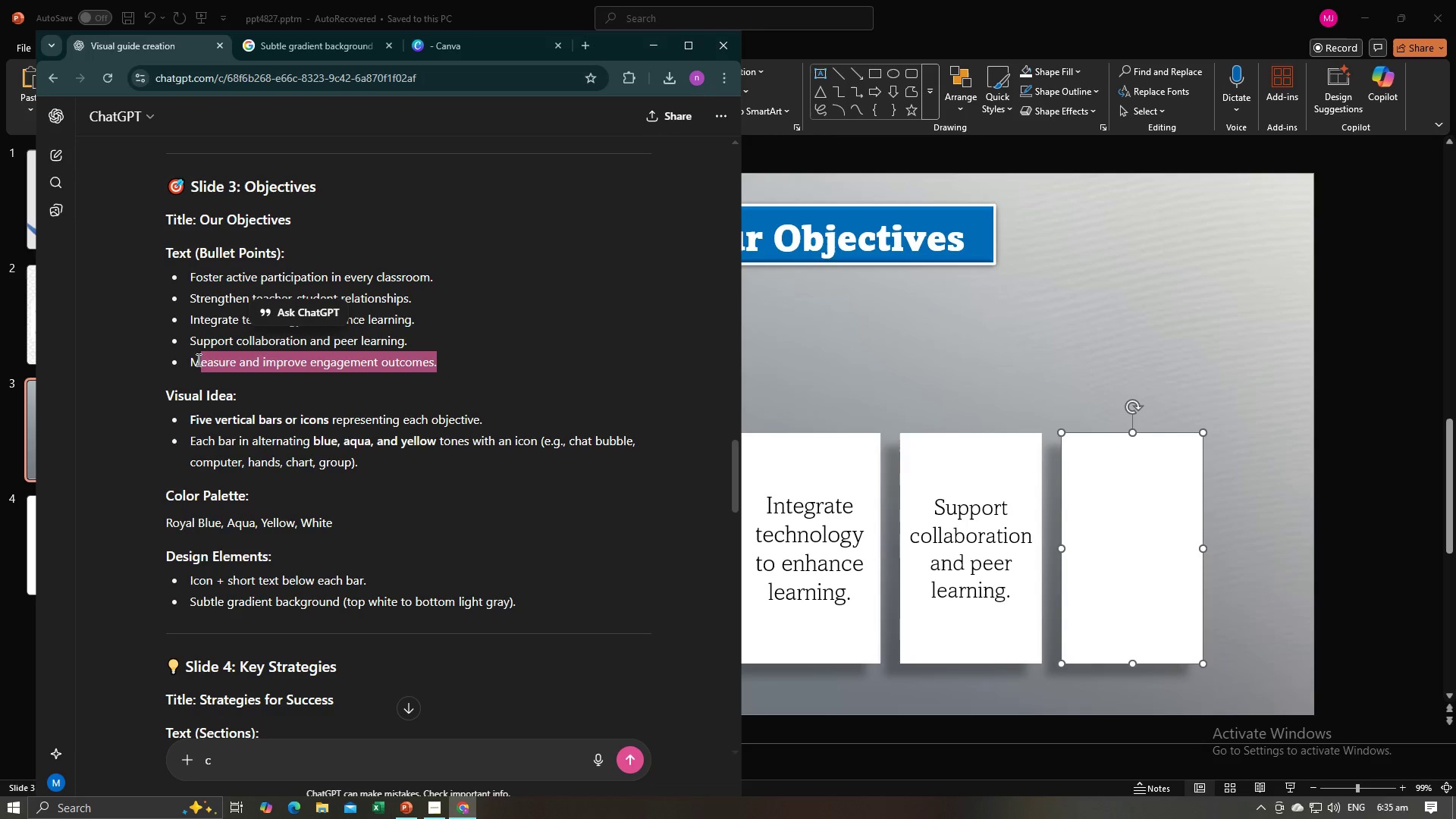 
key(Control+C)
 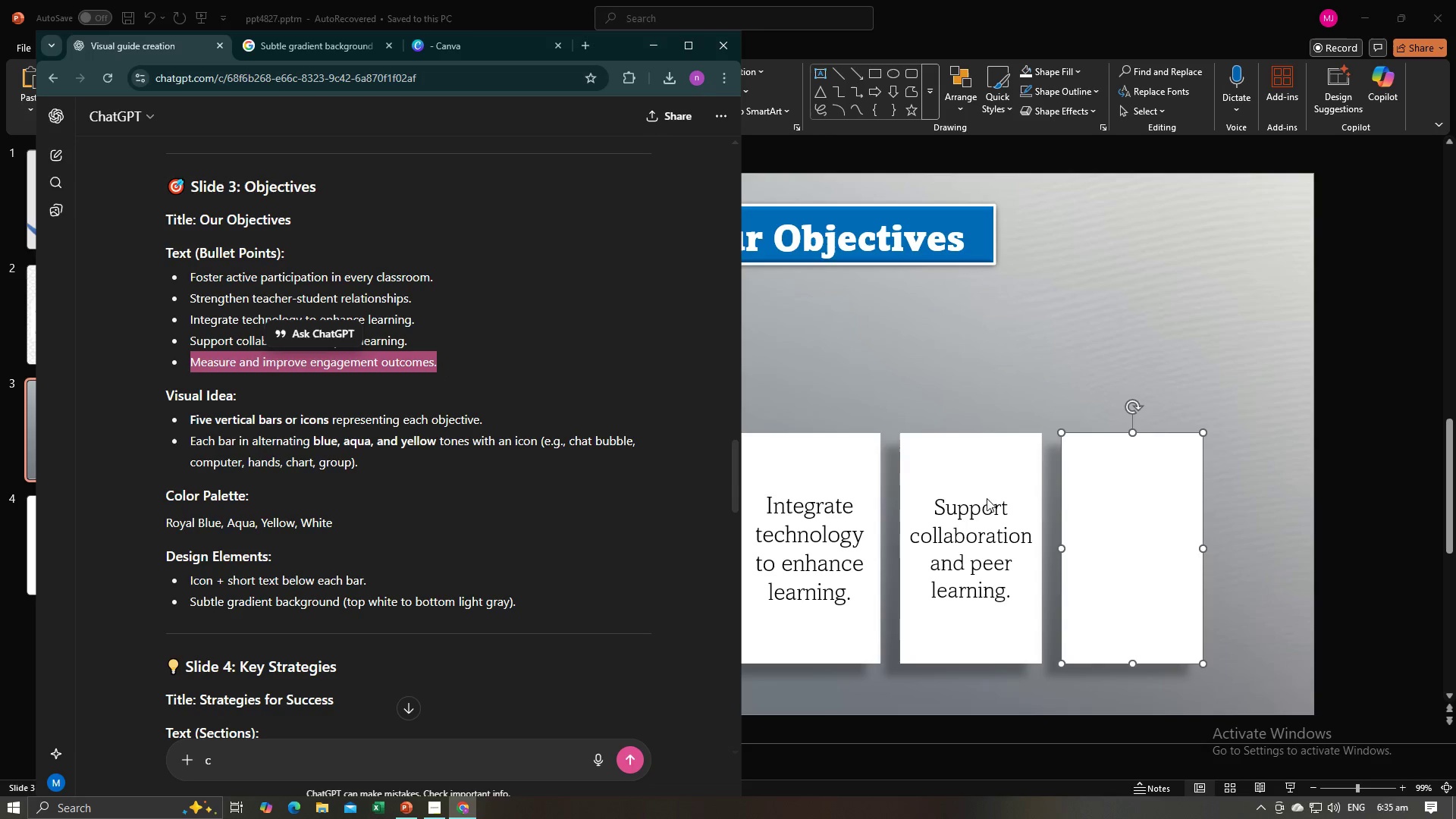 
key(Alt+AltLeft)
 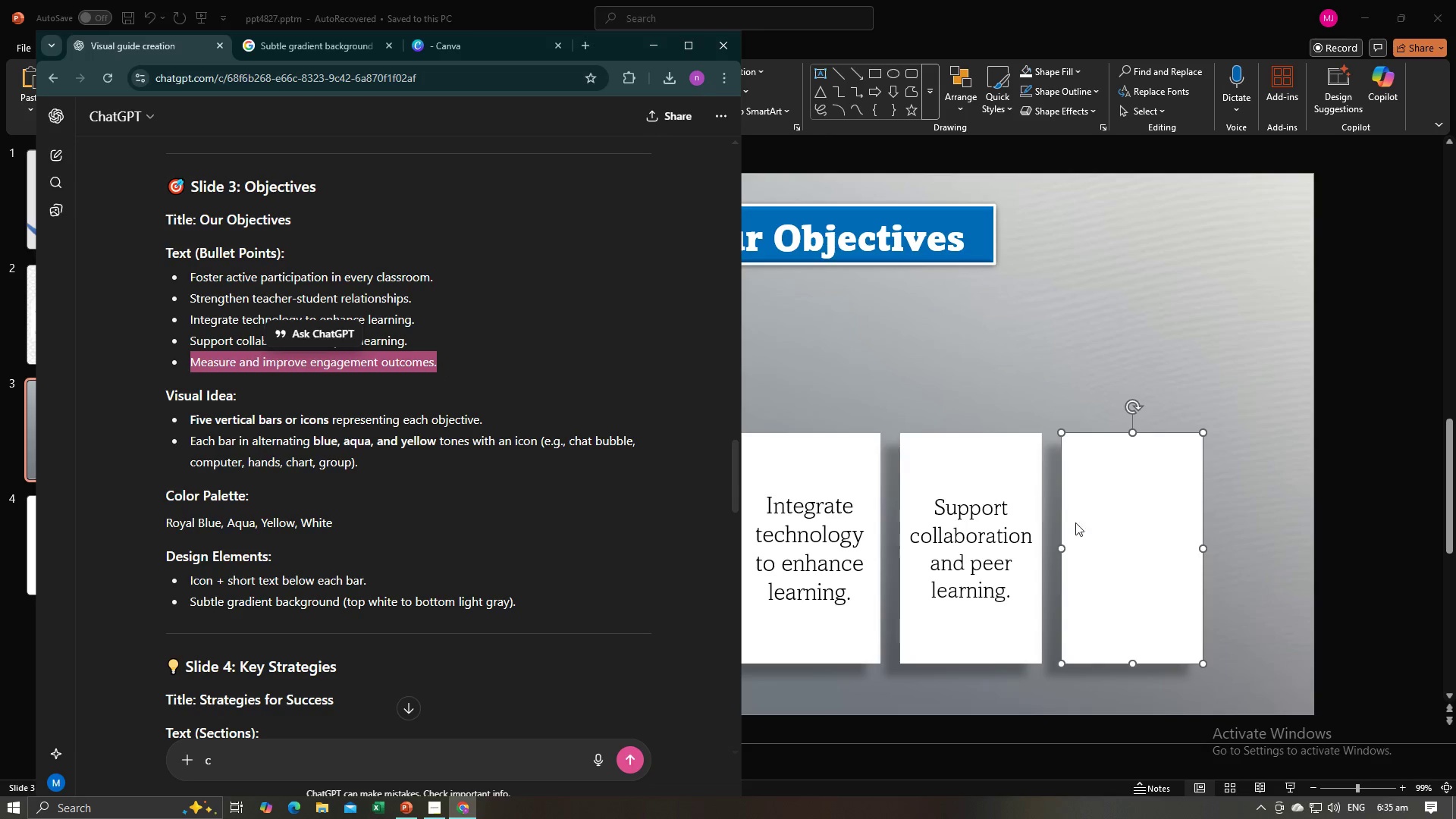 
key(Alt+Tab)
 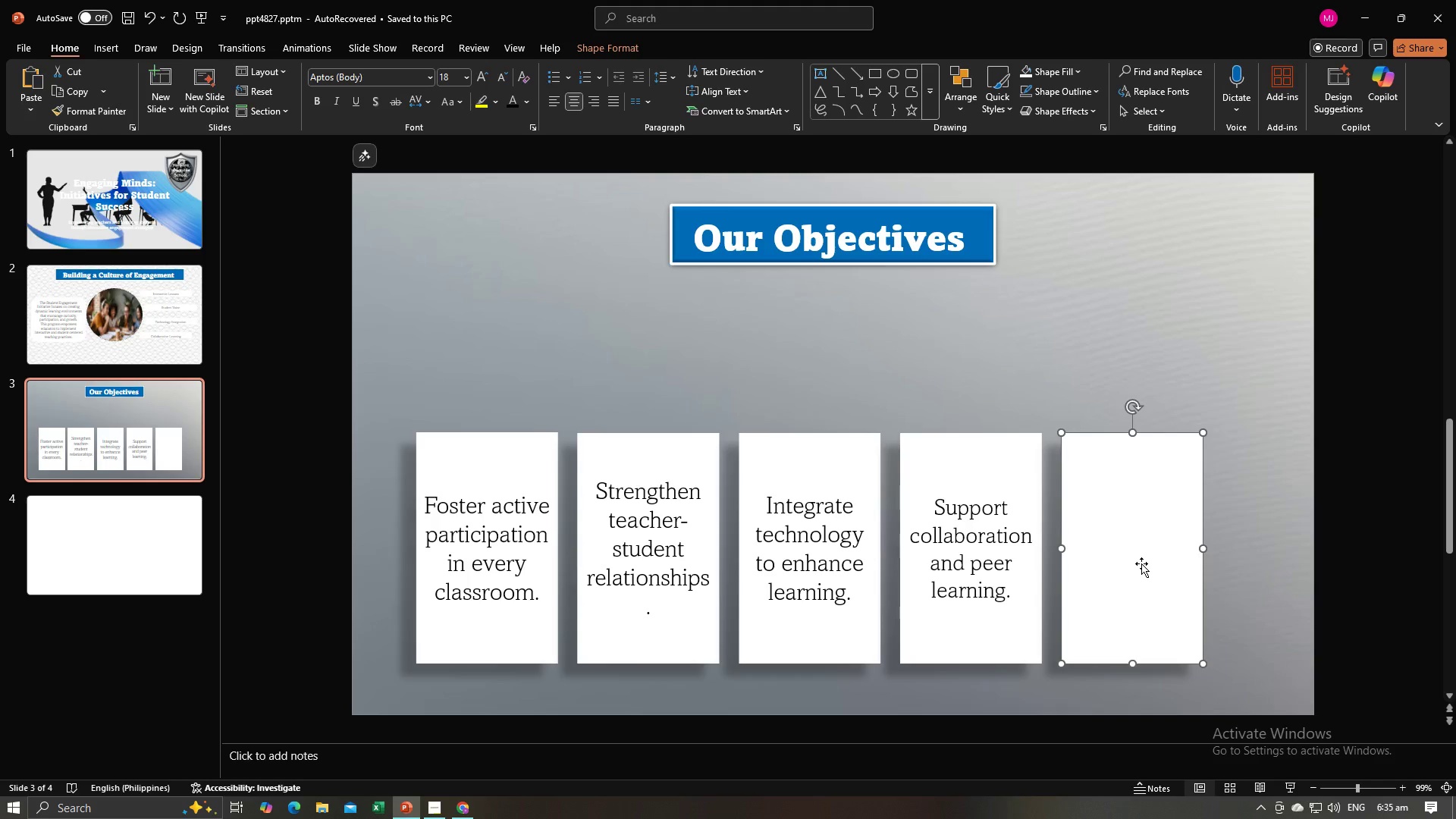 
double_click([1141, 563])
 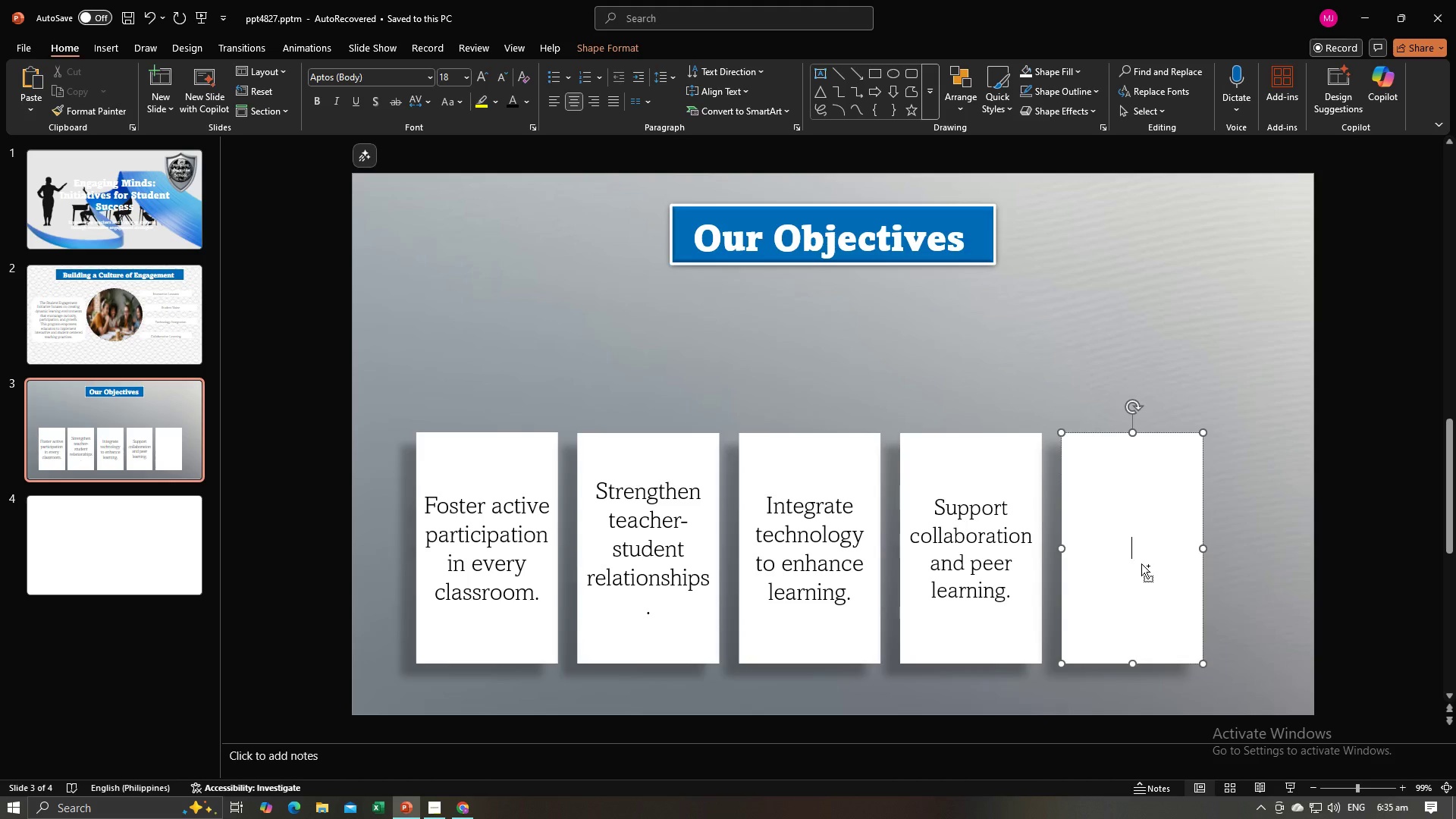 
key(Control+V)
 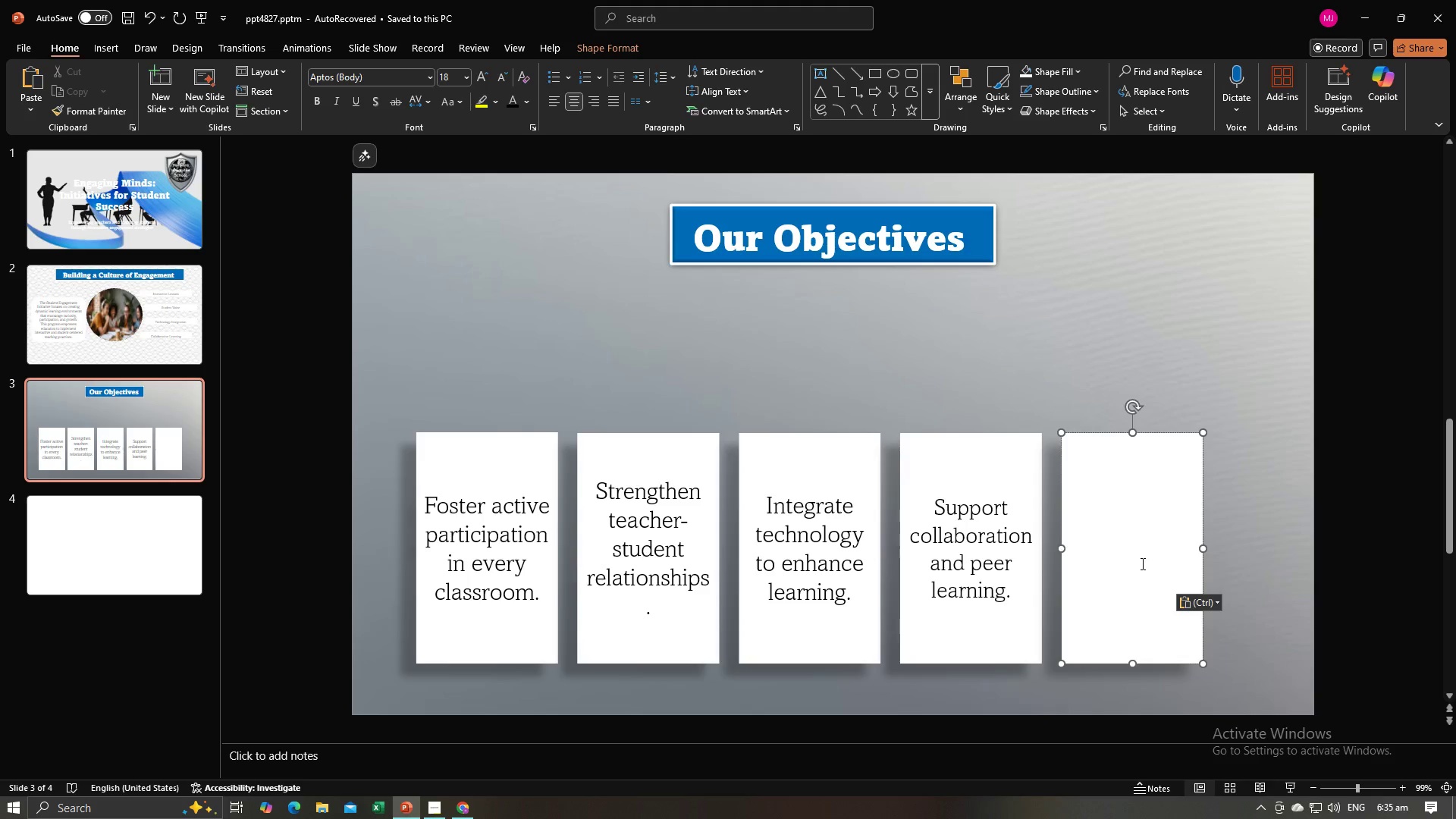 
key(Control+A)
 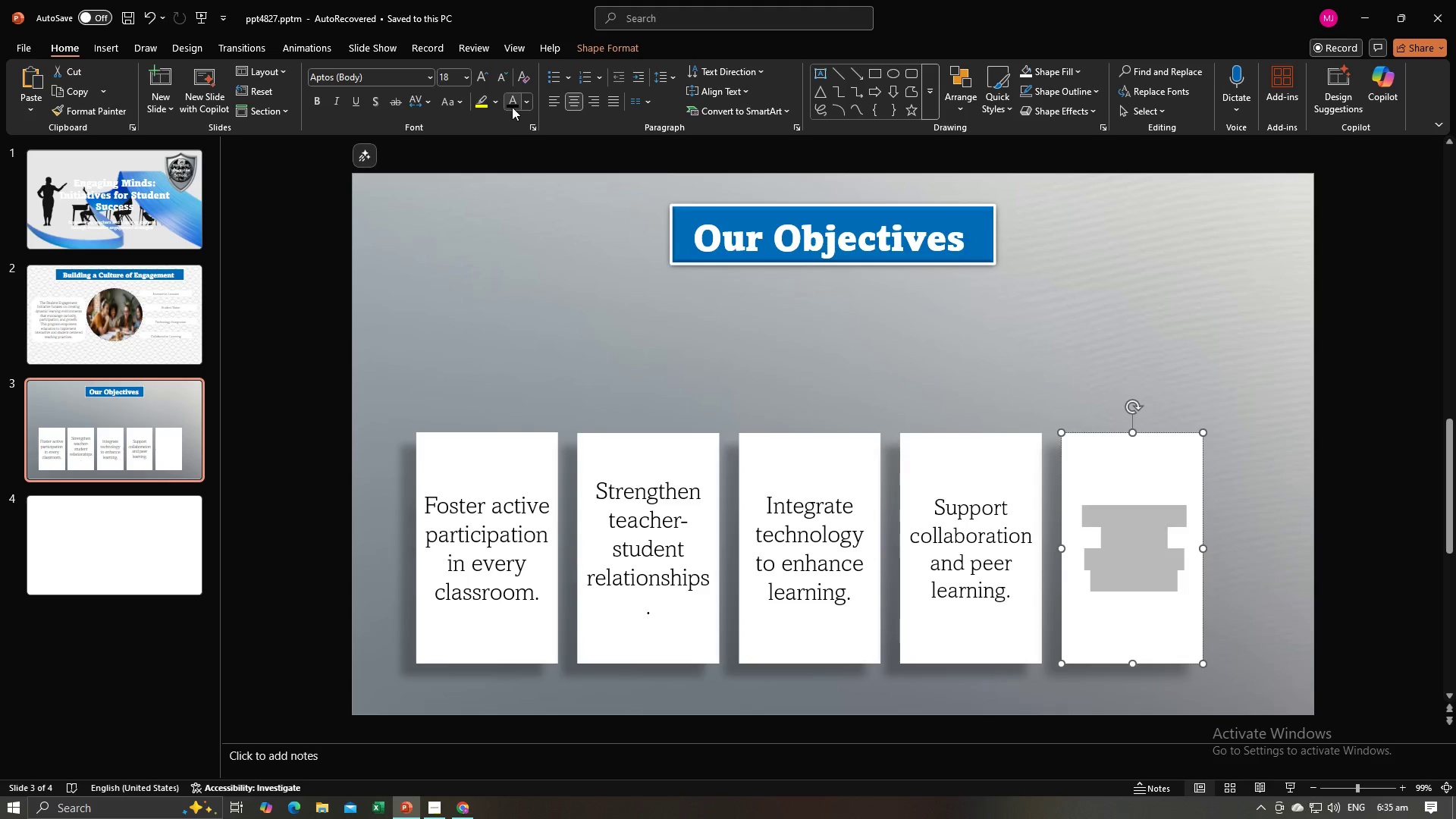 
left_click([512, 107])
 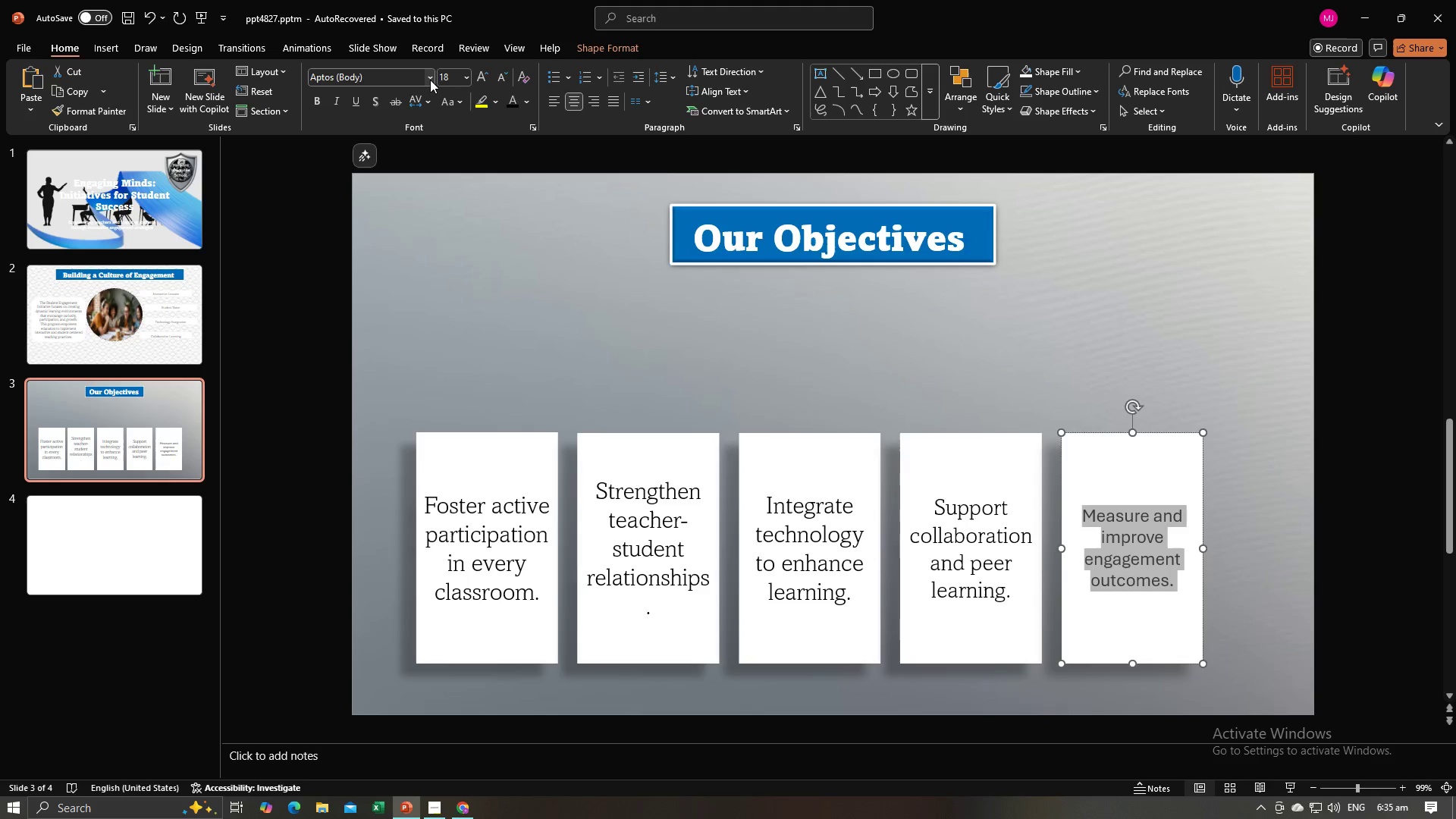 
left_click([430, 80])
 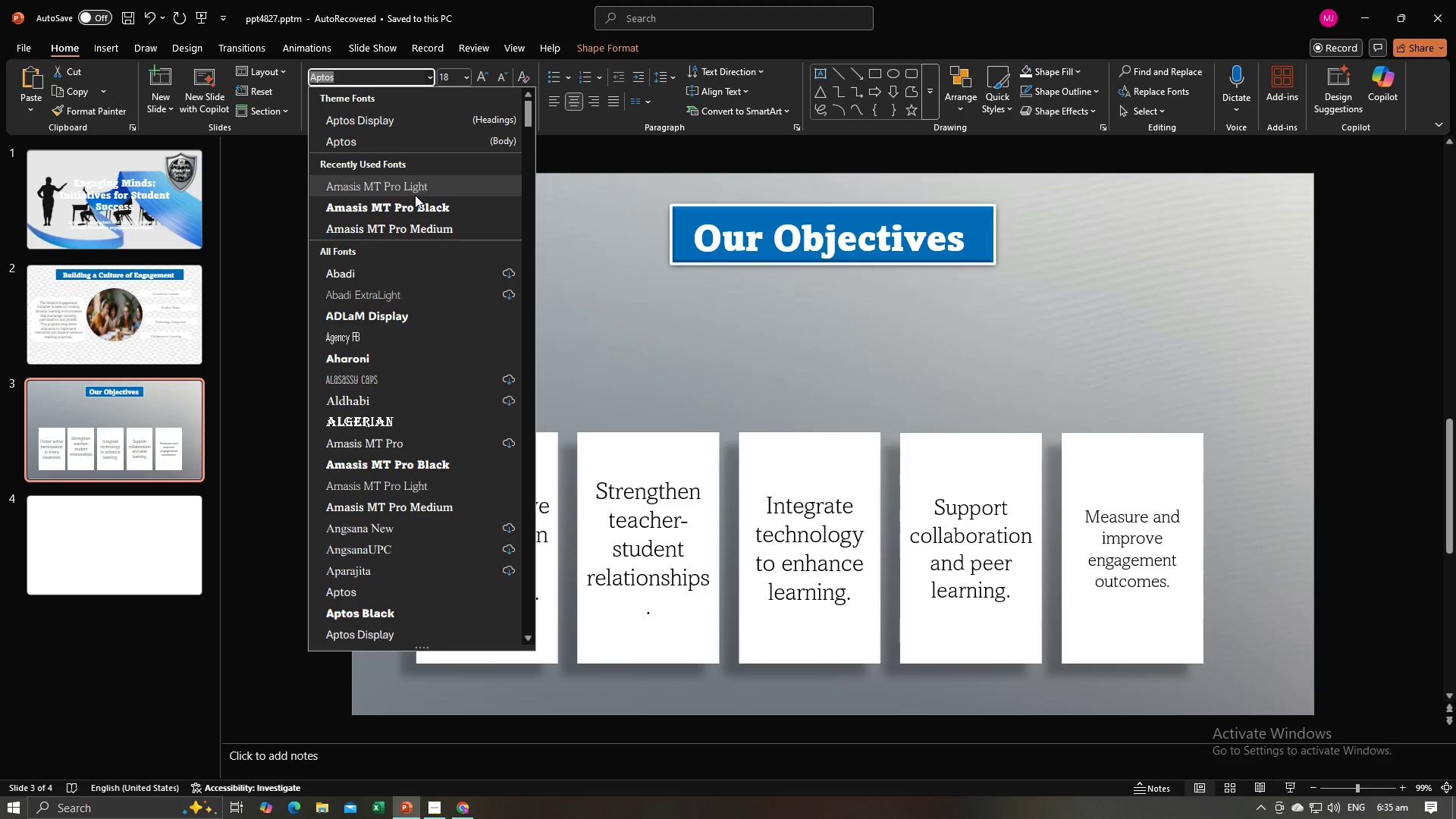 
left_click([415, 195])
 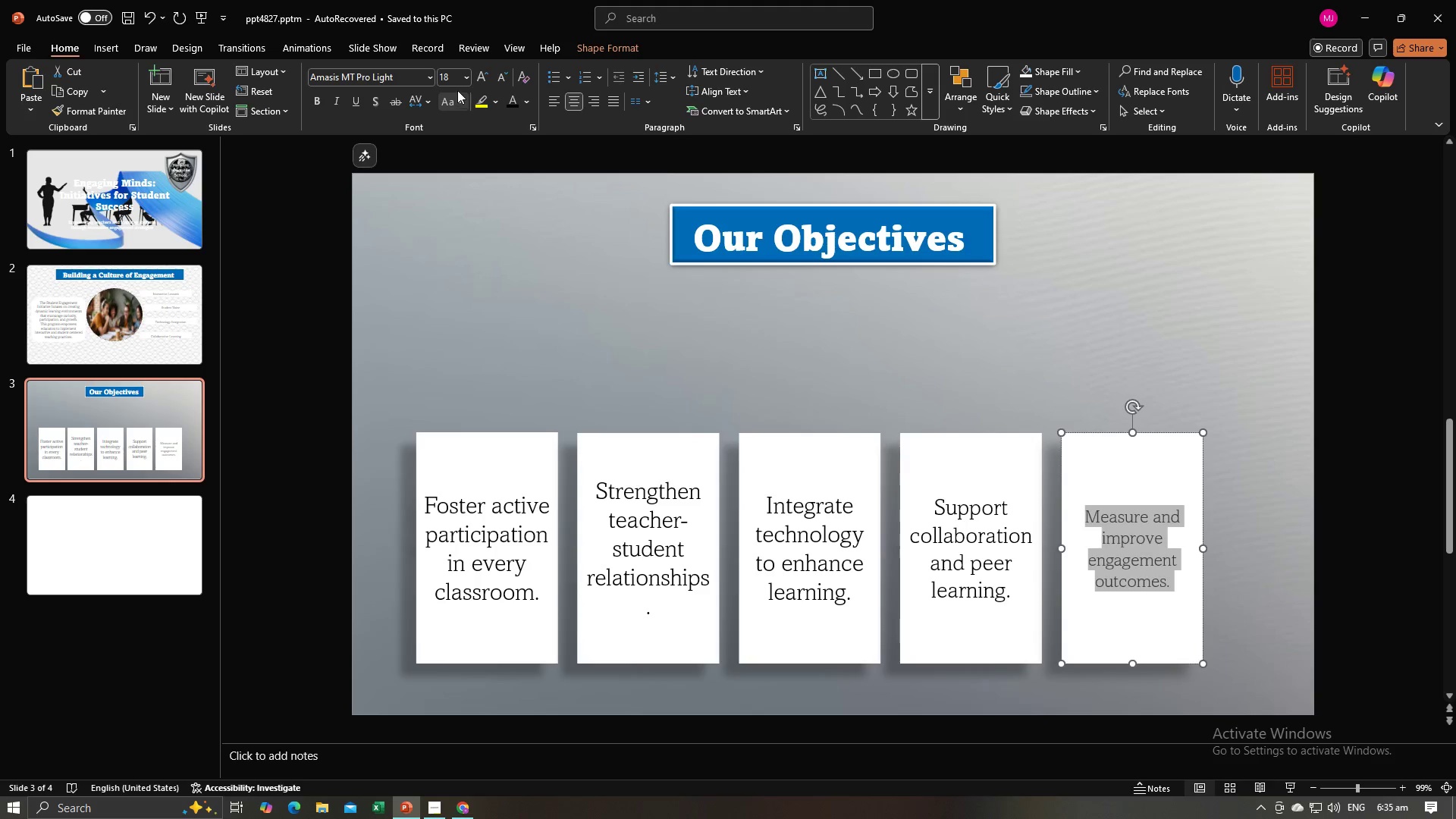 
left_click([466, 83])
 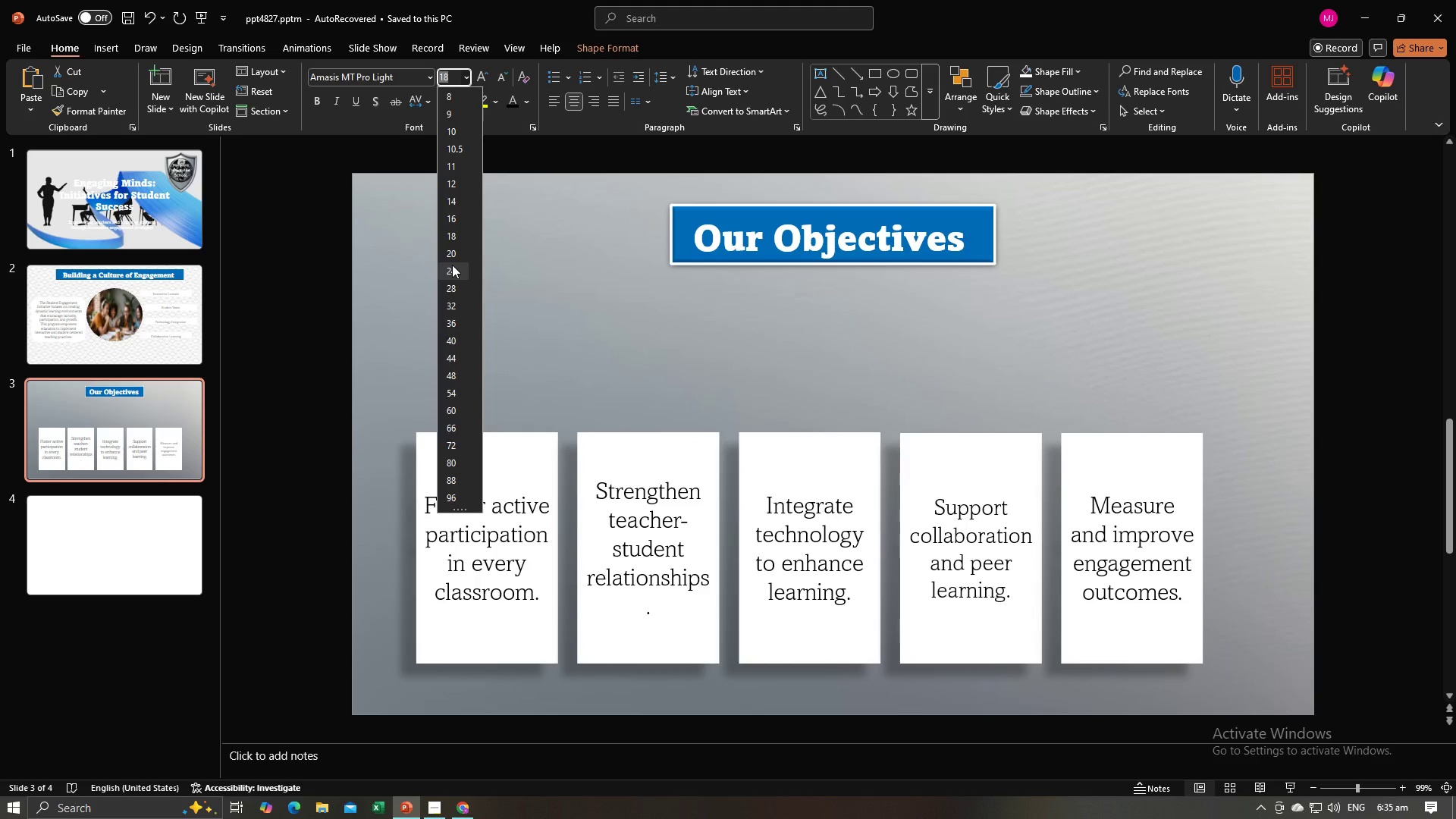 
left_click([452, 265])
 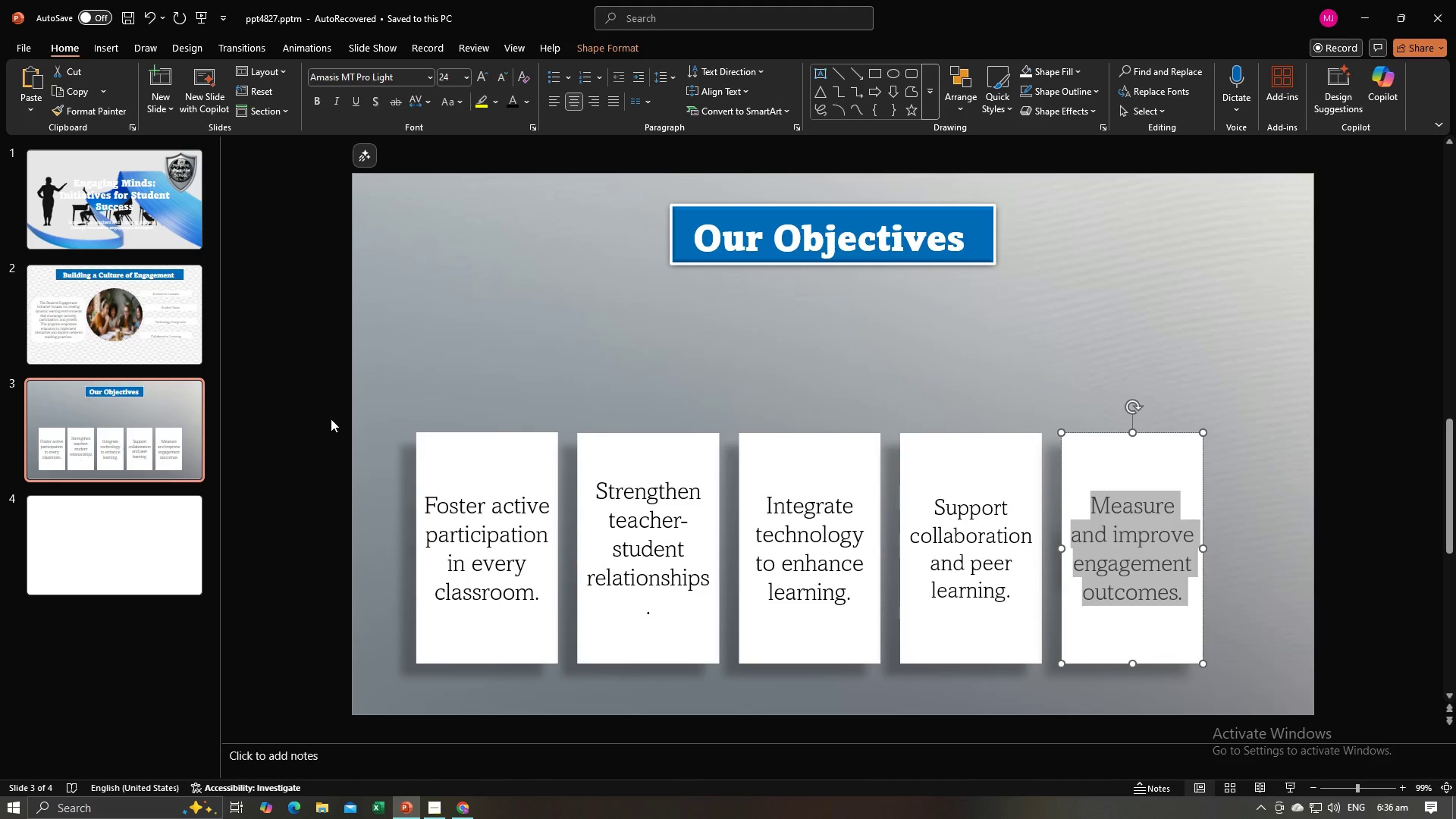 
left_click([331, 419])
 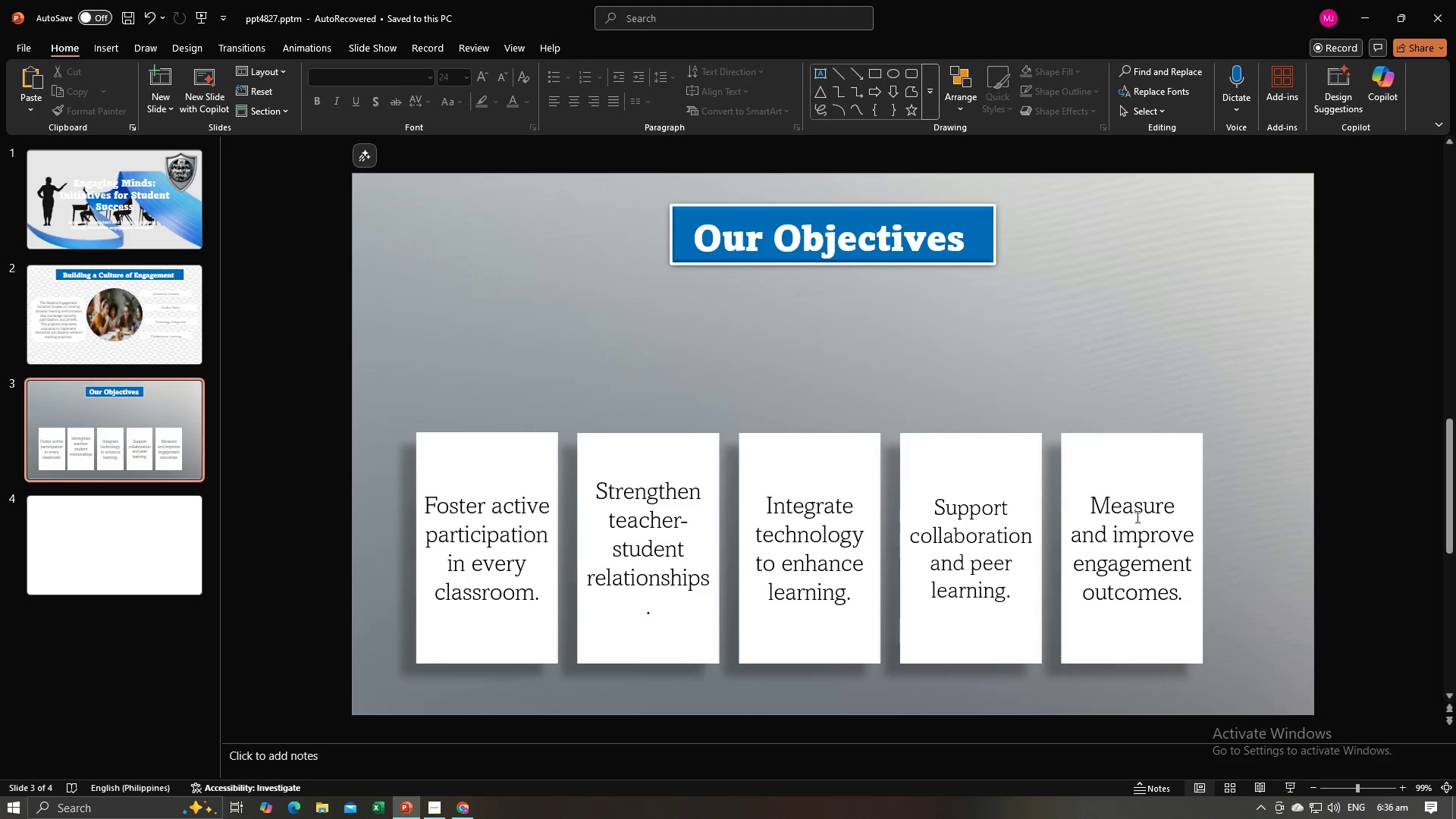 
left_click([1136, 518])
 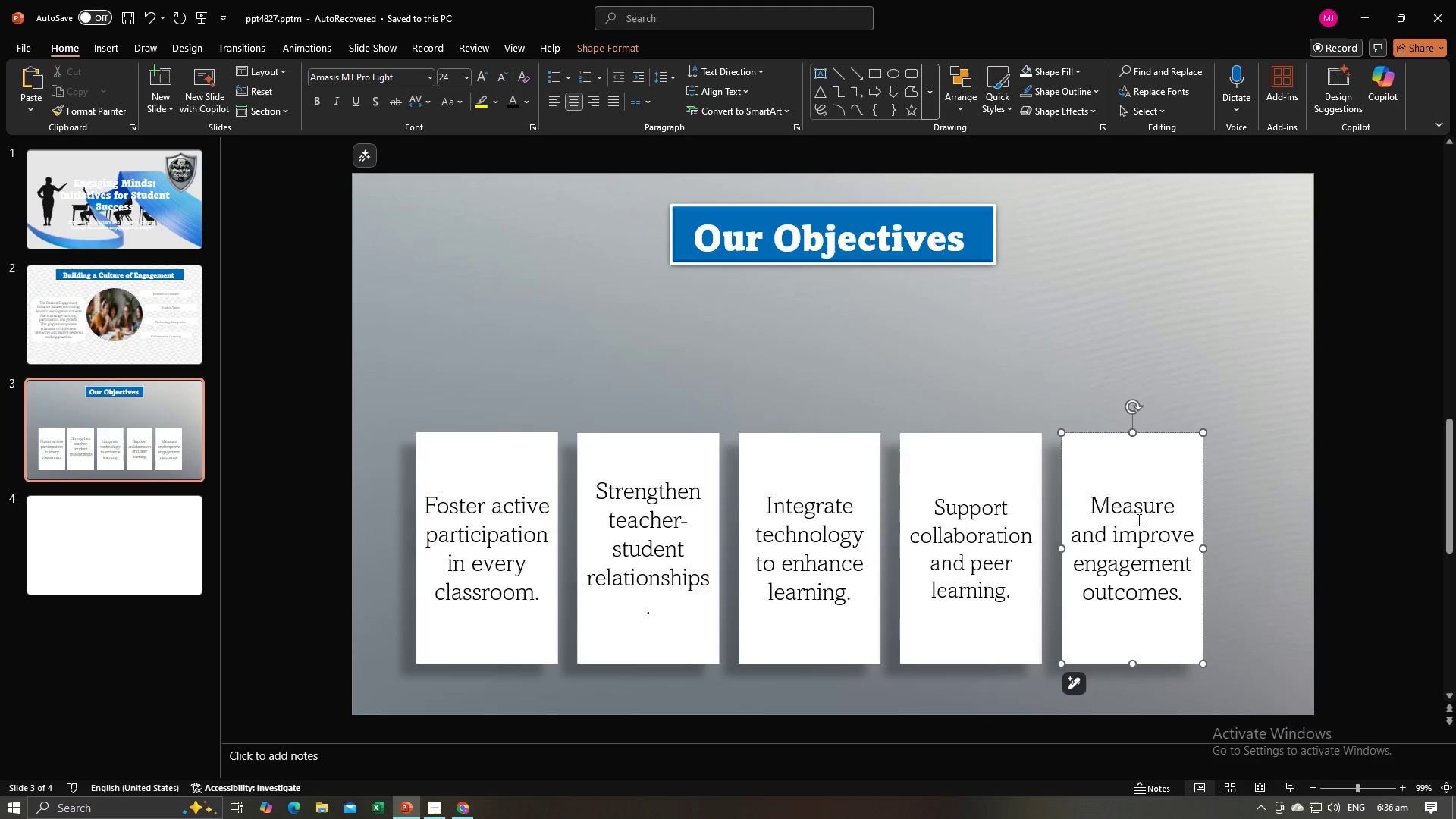 
key(Control+ControlLeft)
 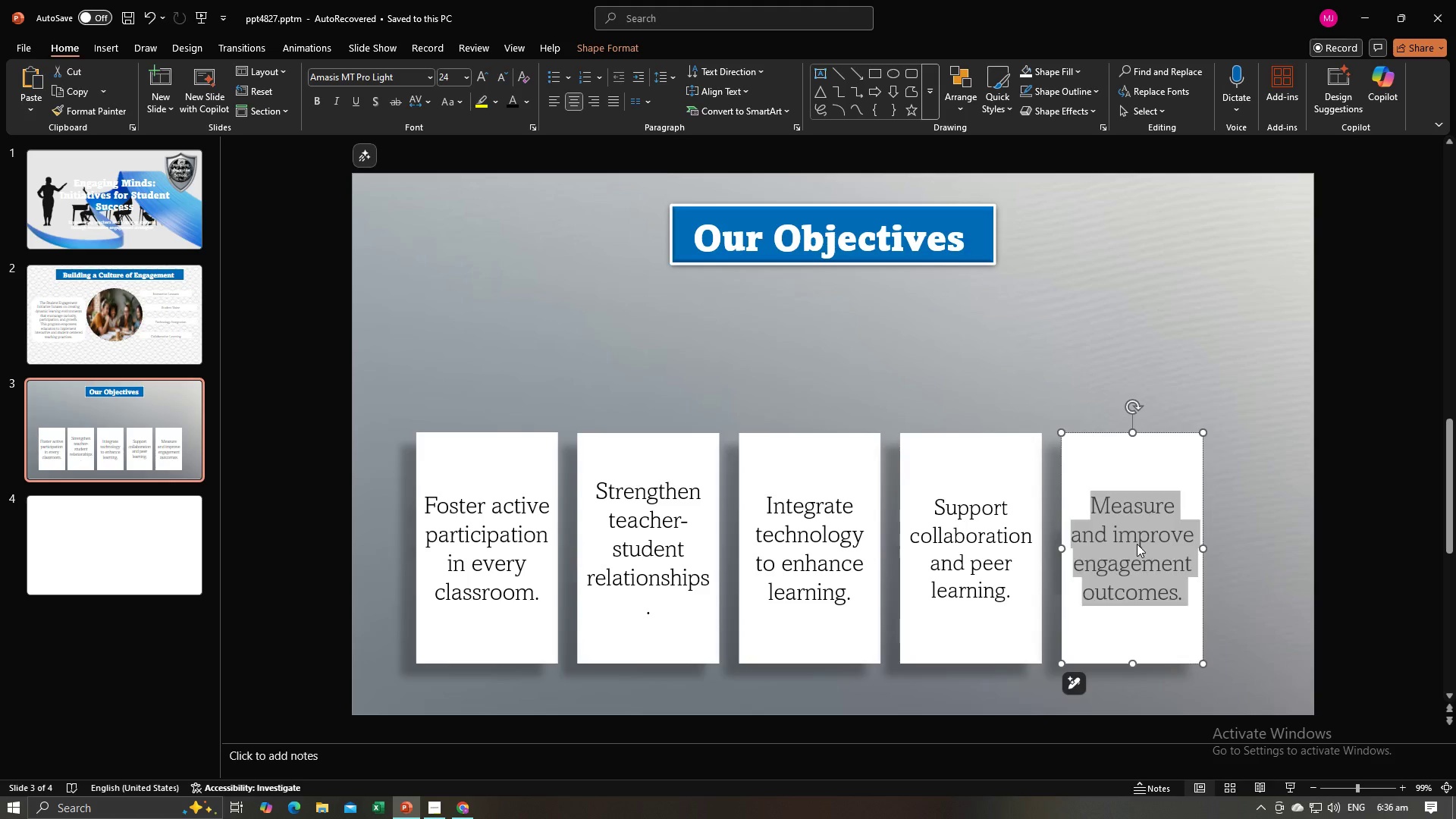 
key(Control+A)
 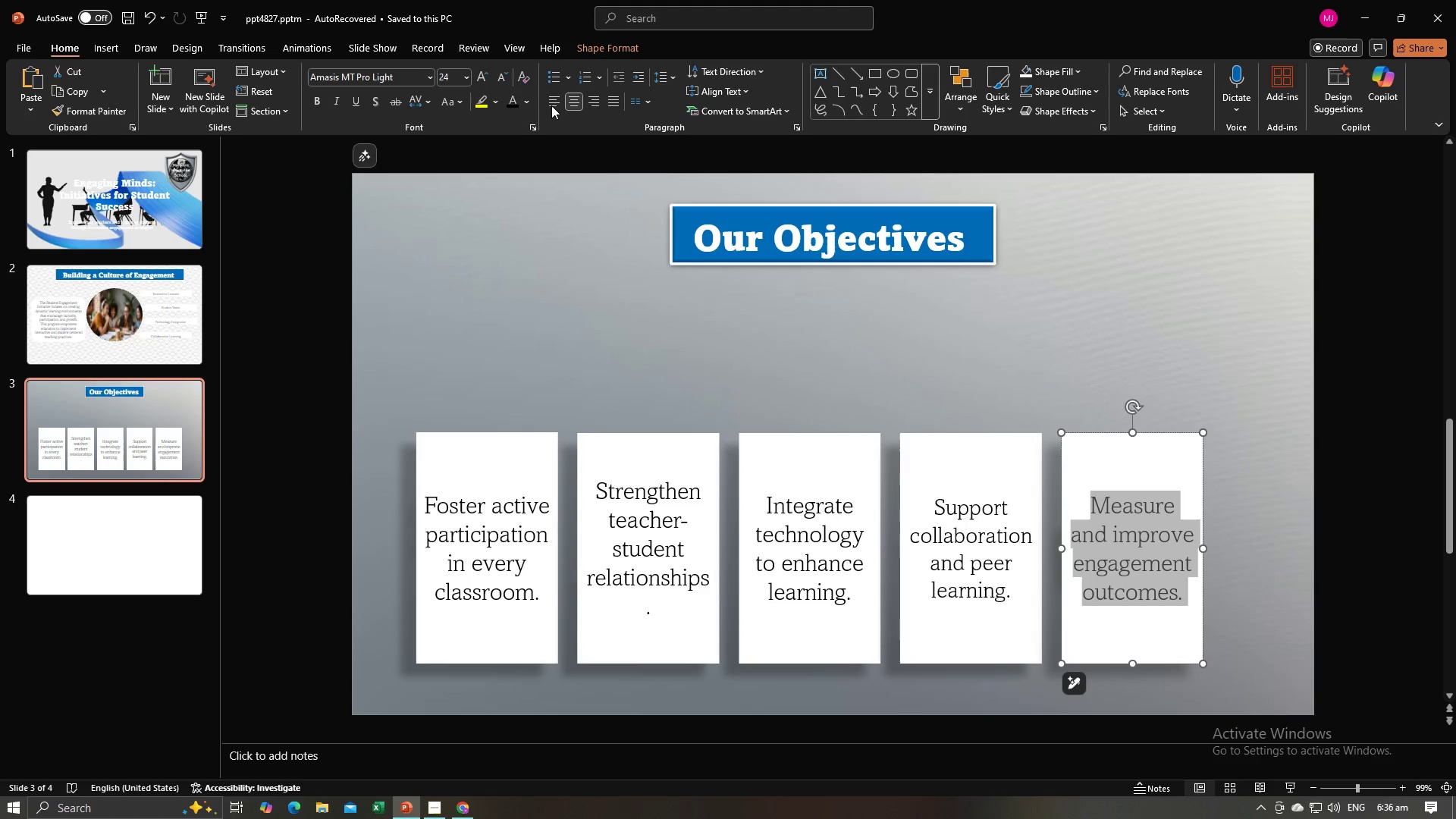 
left_click([549, 102])
 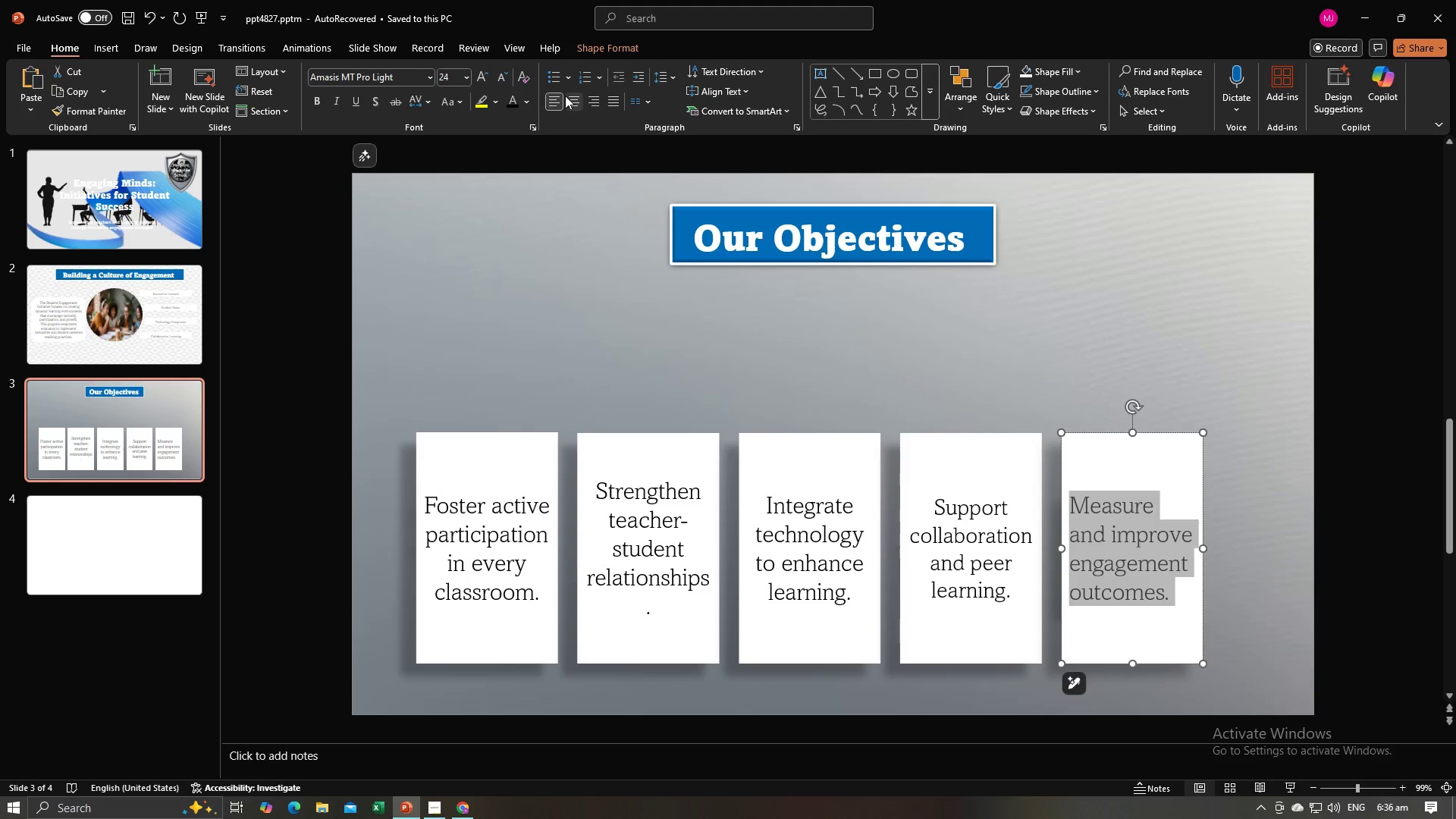 
left_click([565, 96])
 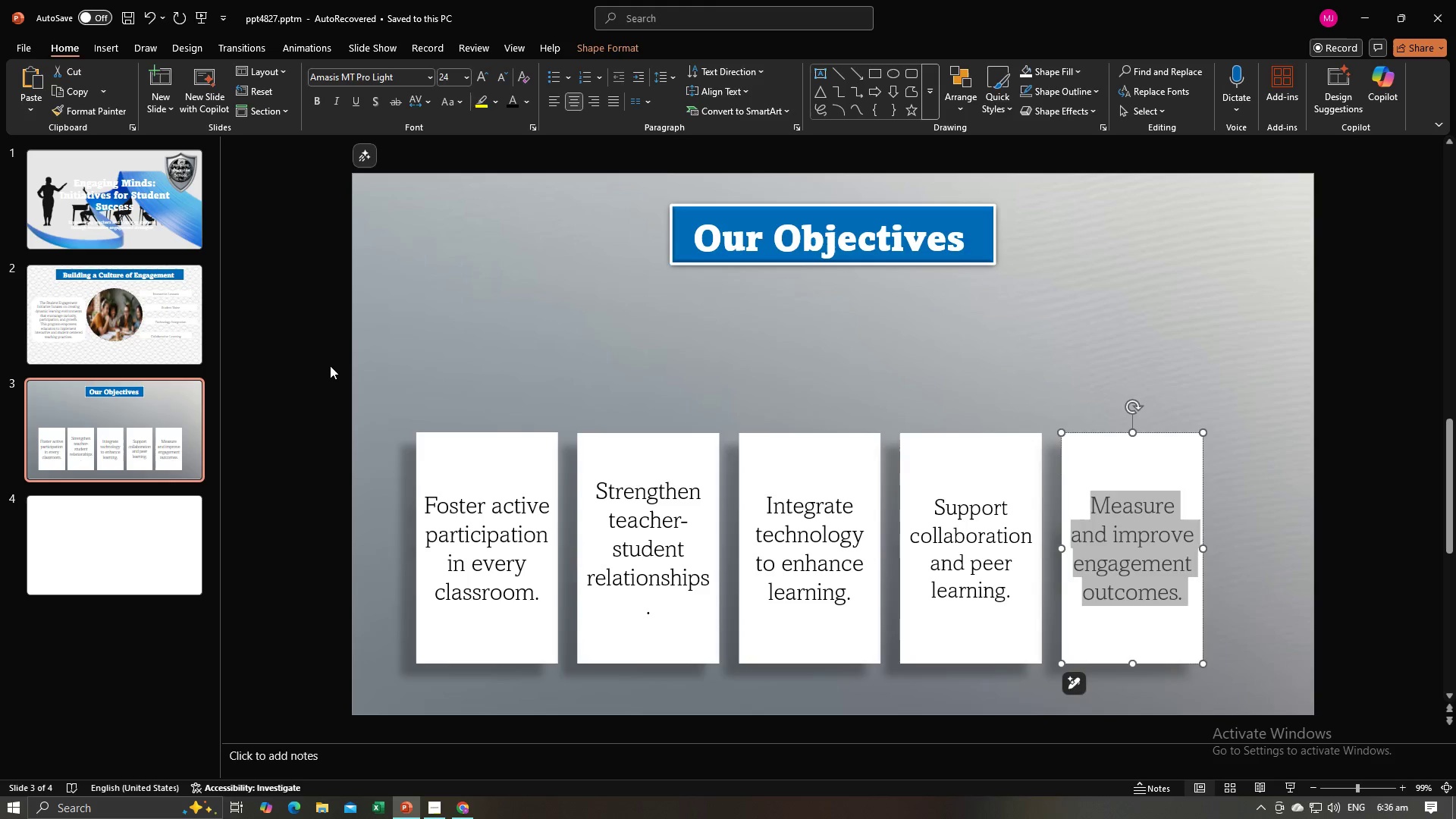 
left_click([326, 368])
 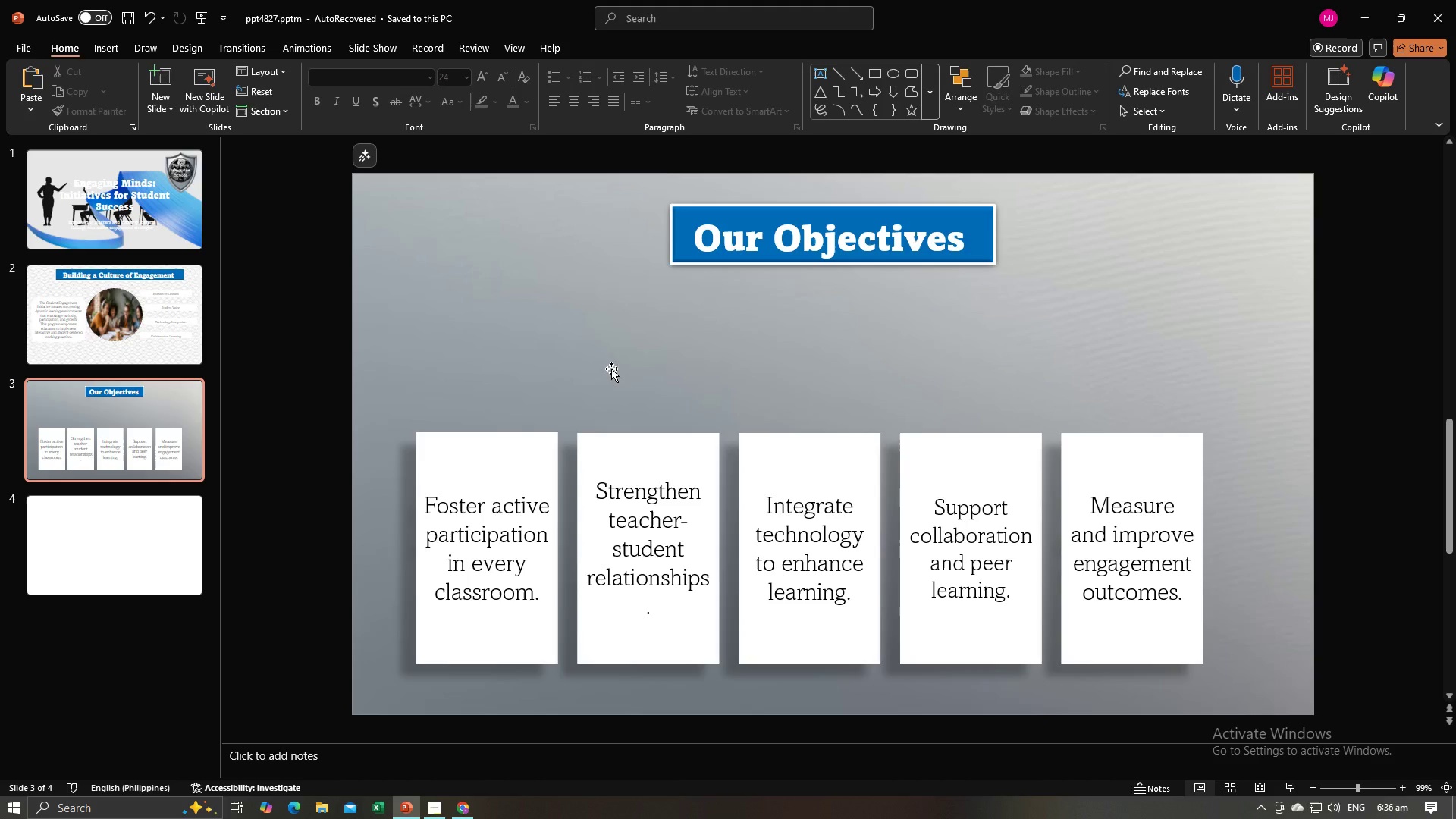 
key(Alt+AltLeft)
 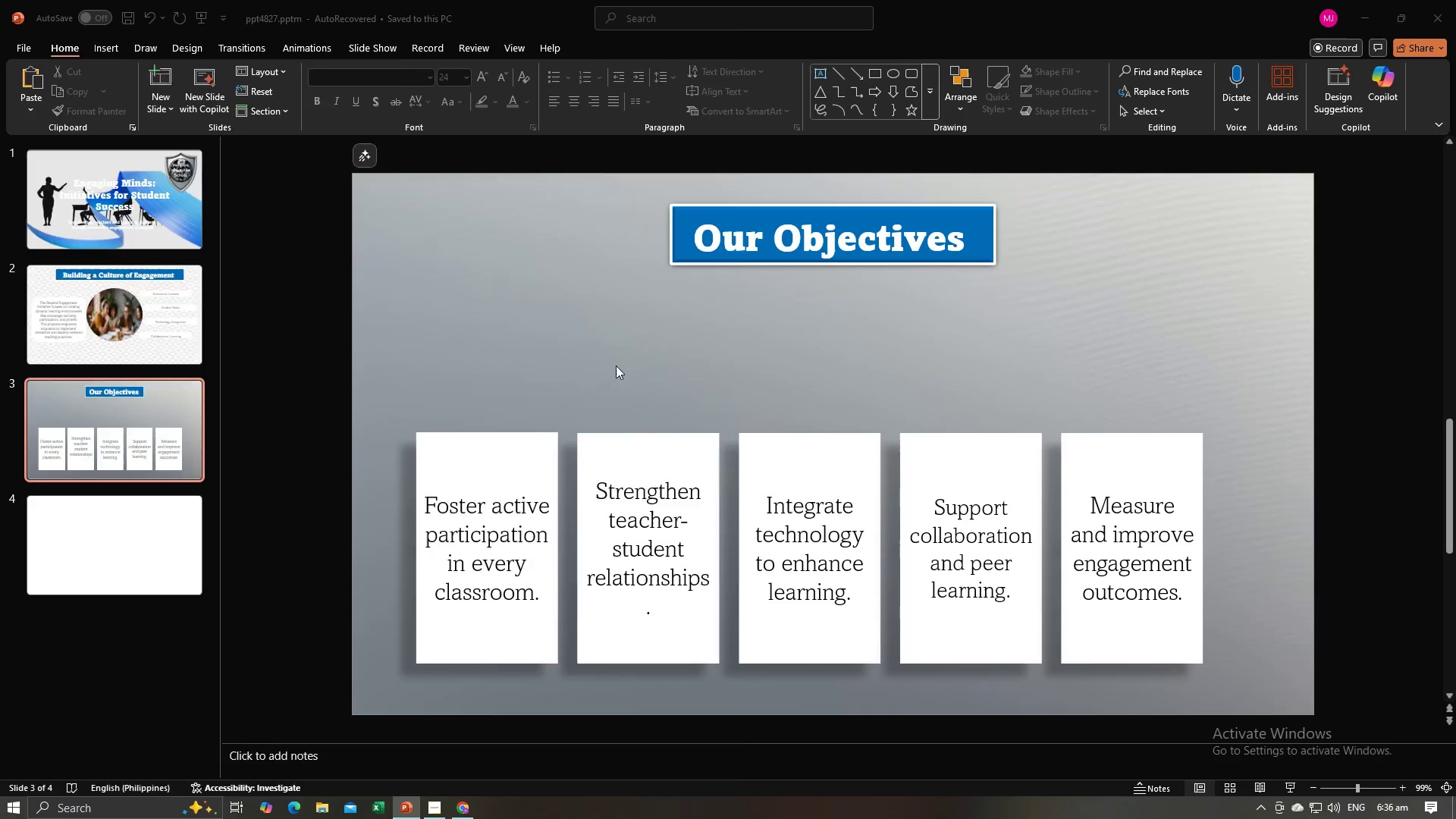 
key(Alt+Tab)
 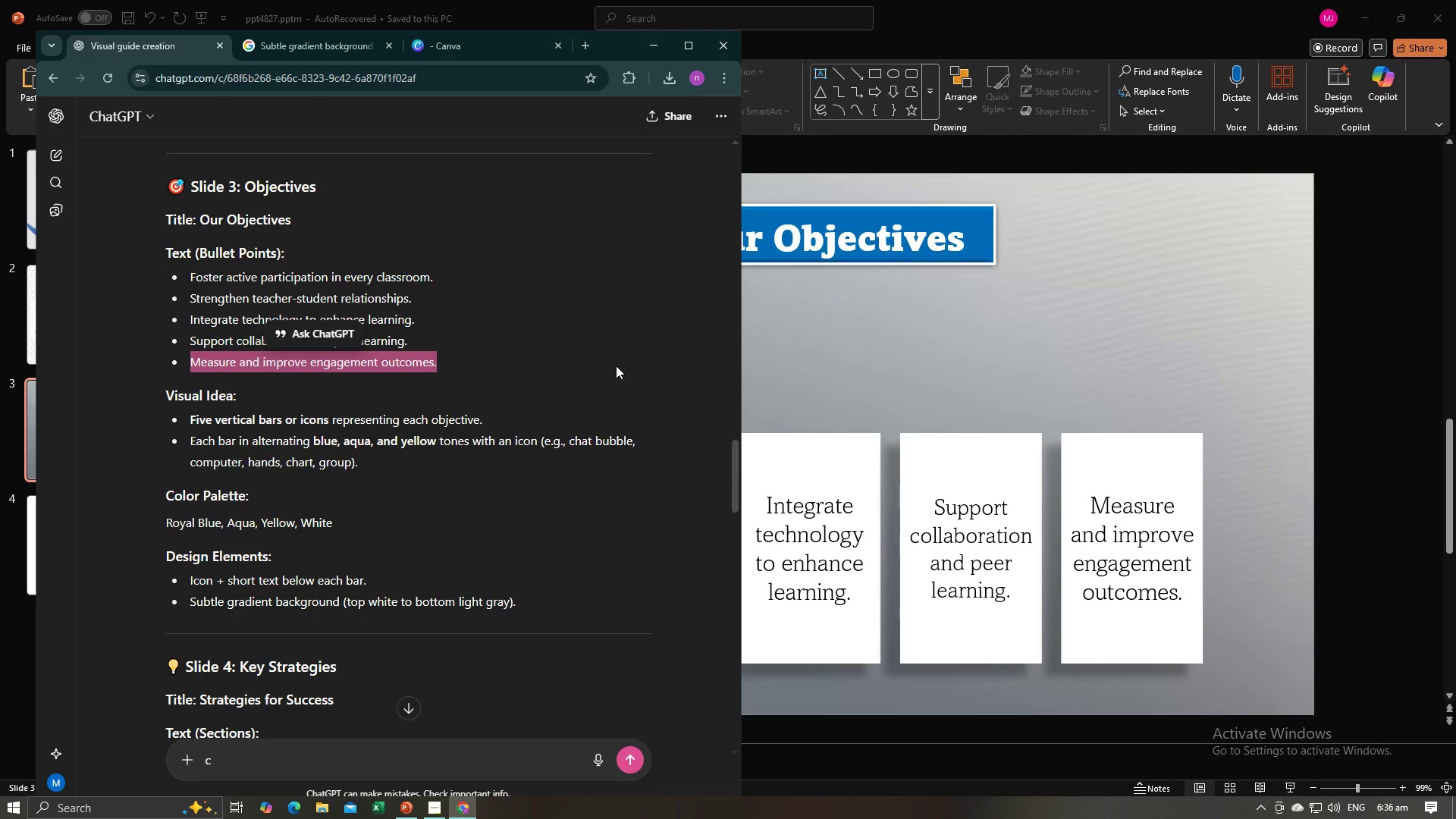 
key(Alt+AltLeft)
 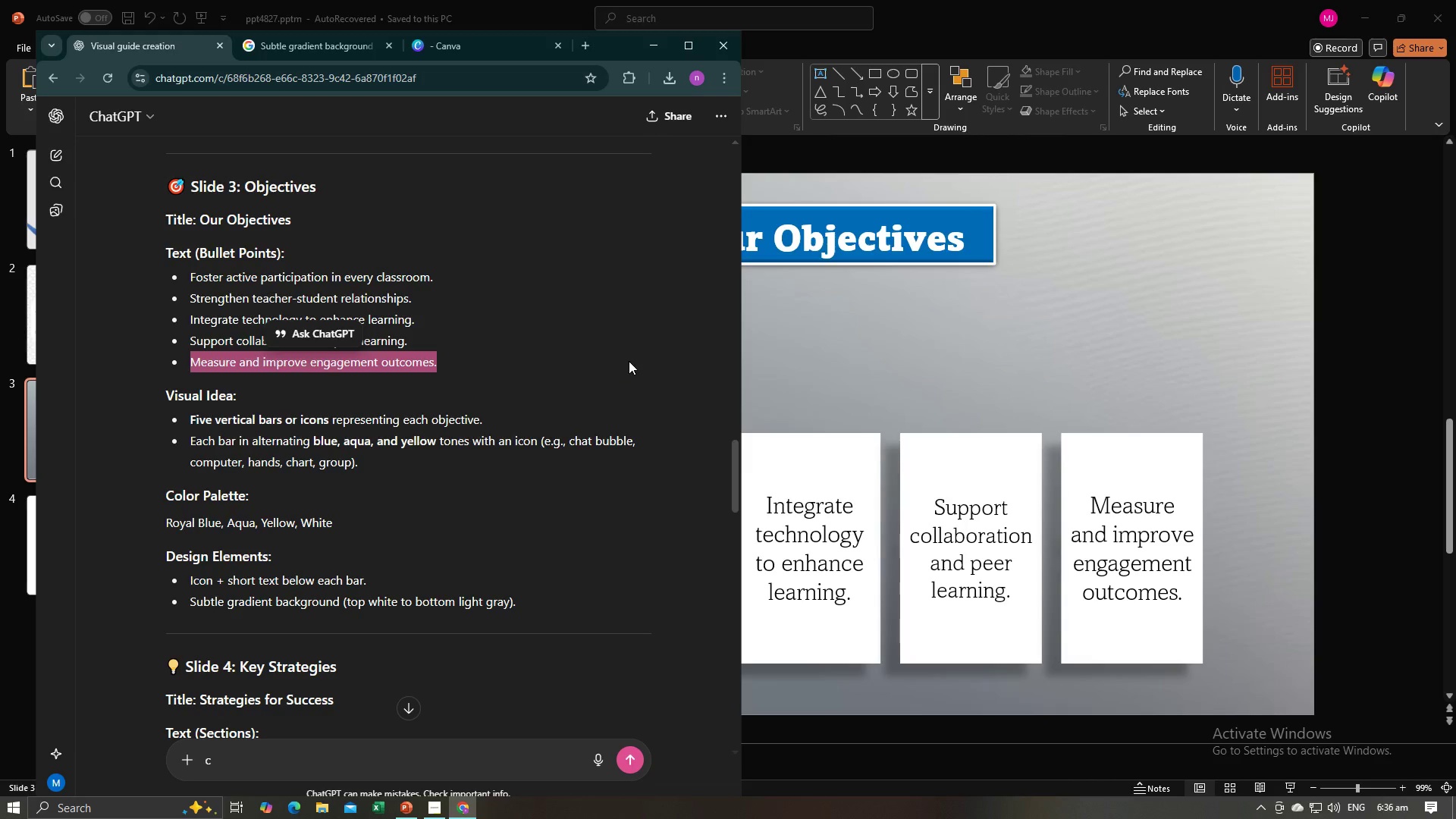 
key(Alt+Tab)
 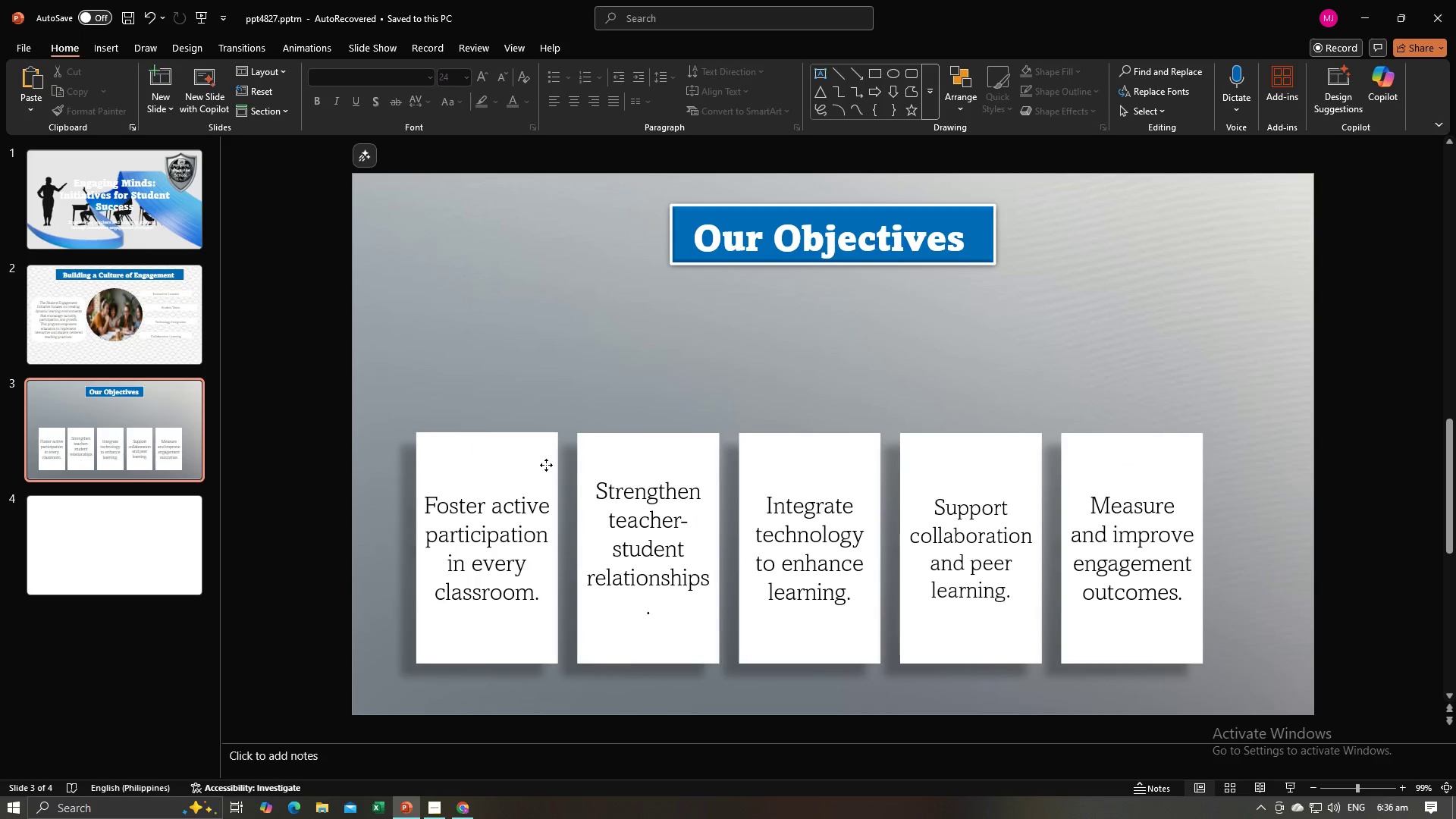 
left_click([546, 465])
 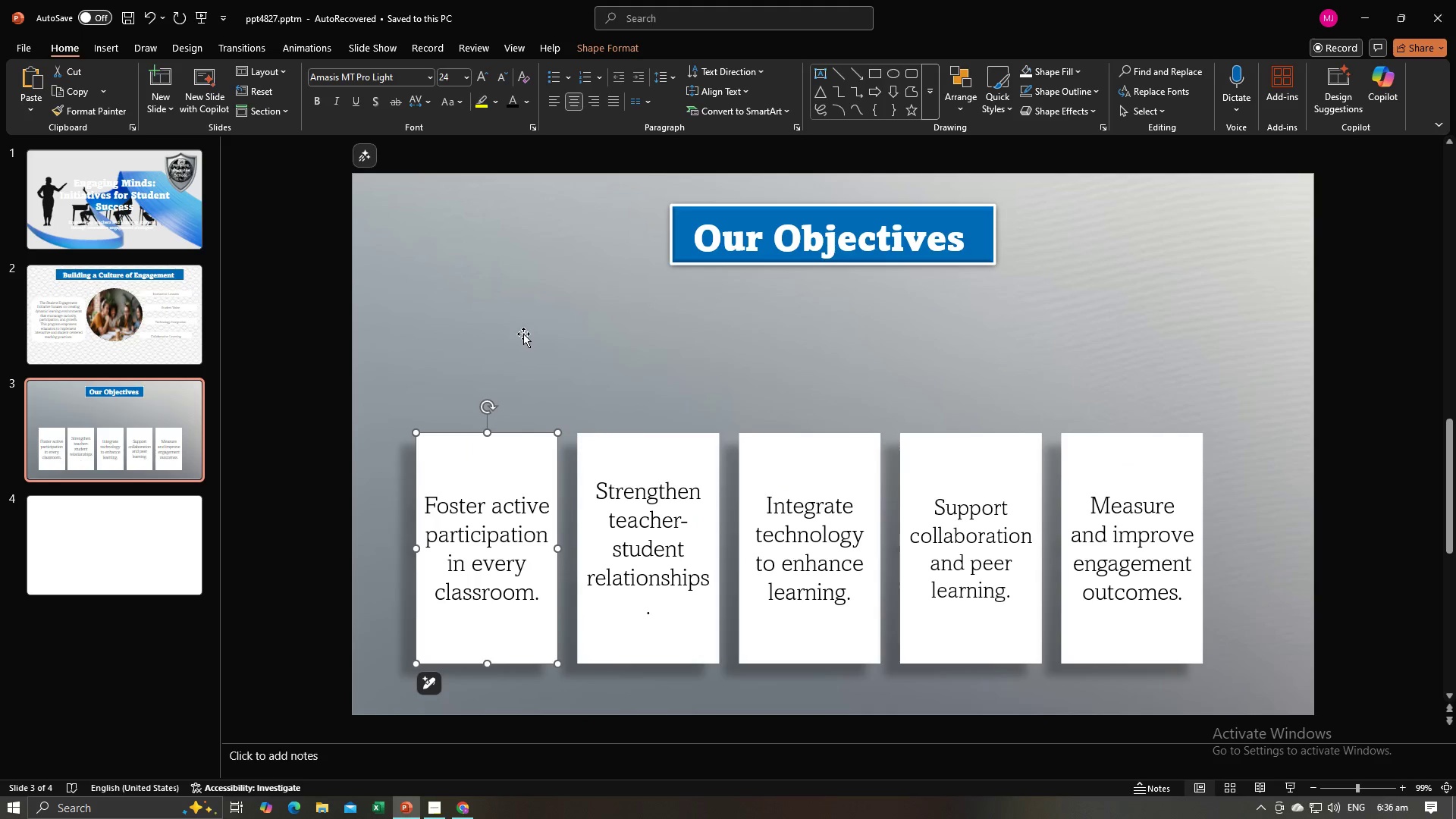 
key(Alt+AltLeft)
 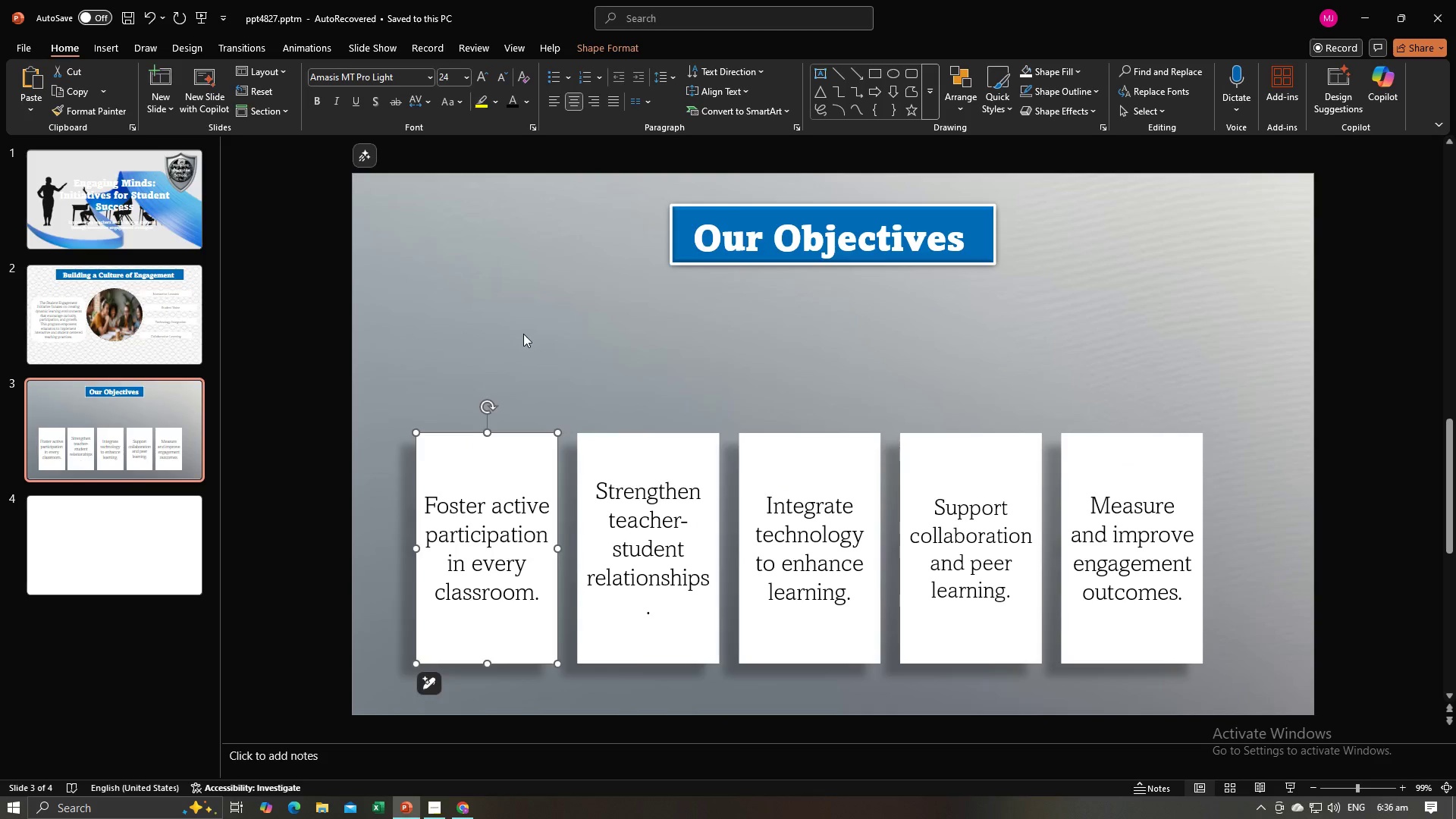 
key(Alt+Tab)
 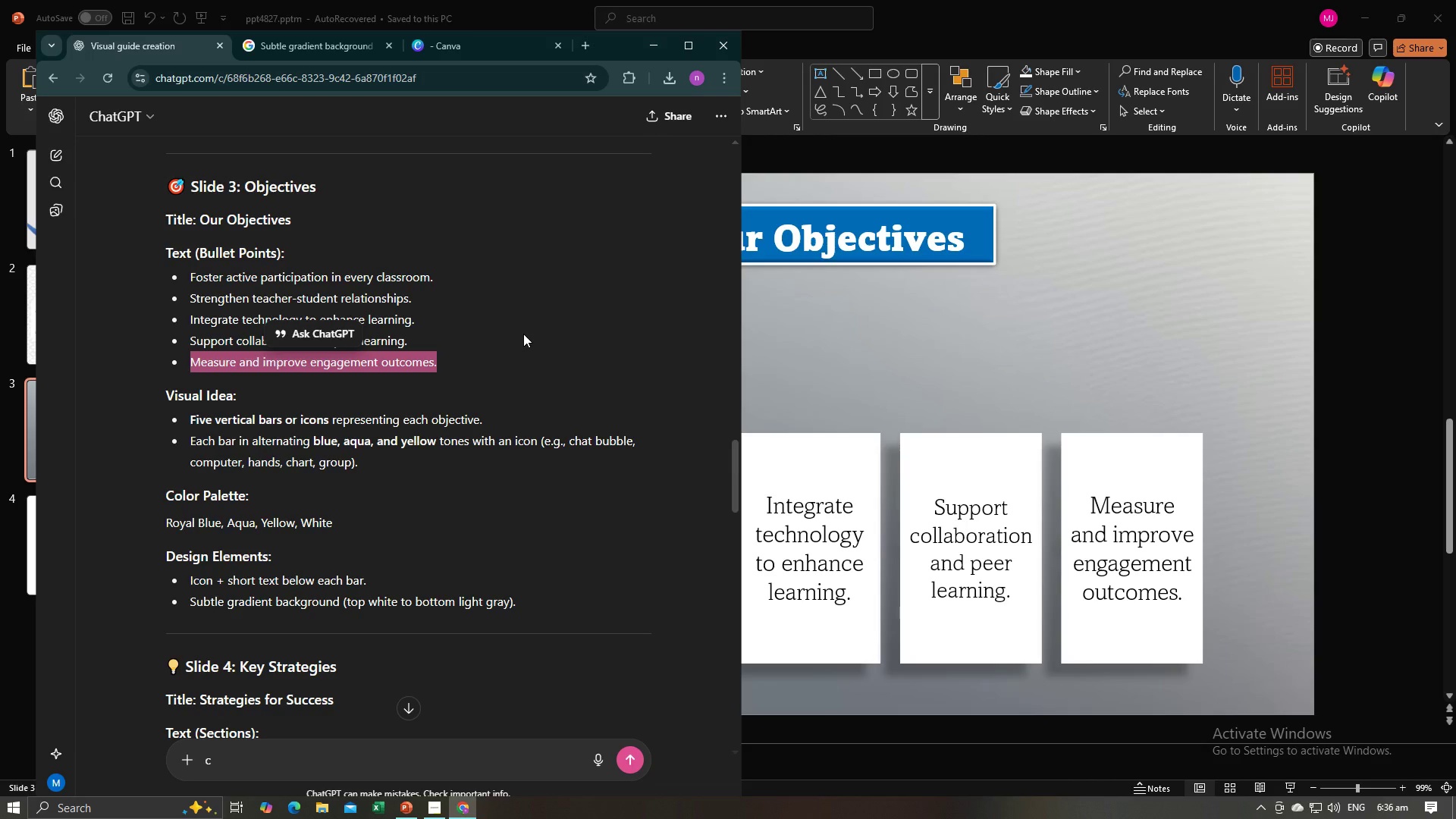 
key(Alt+AltLeft)
 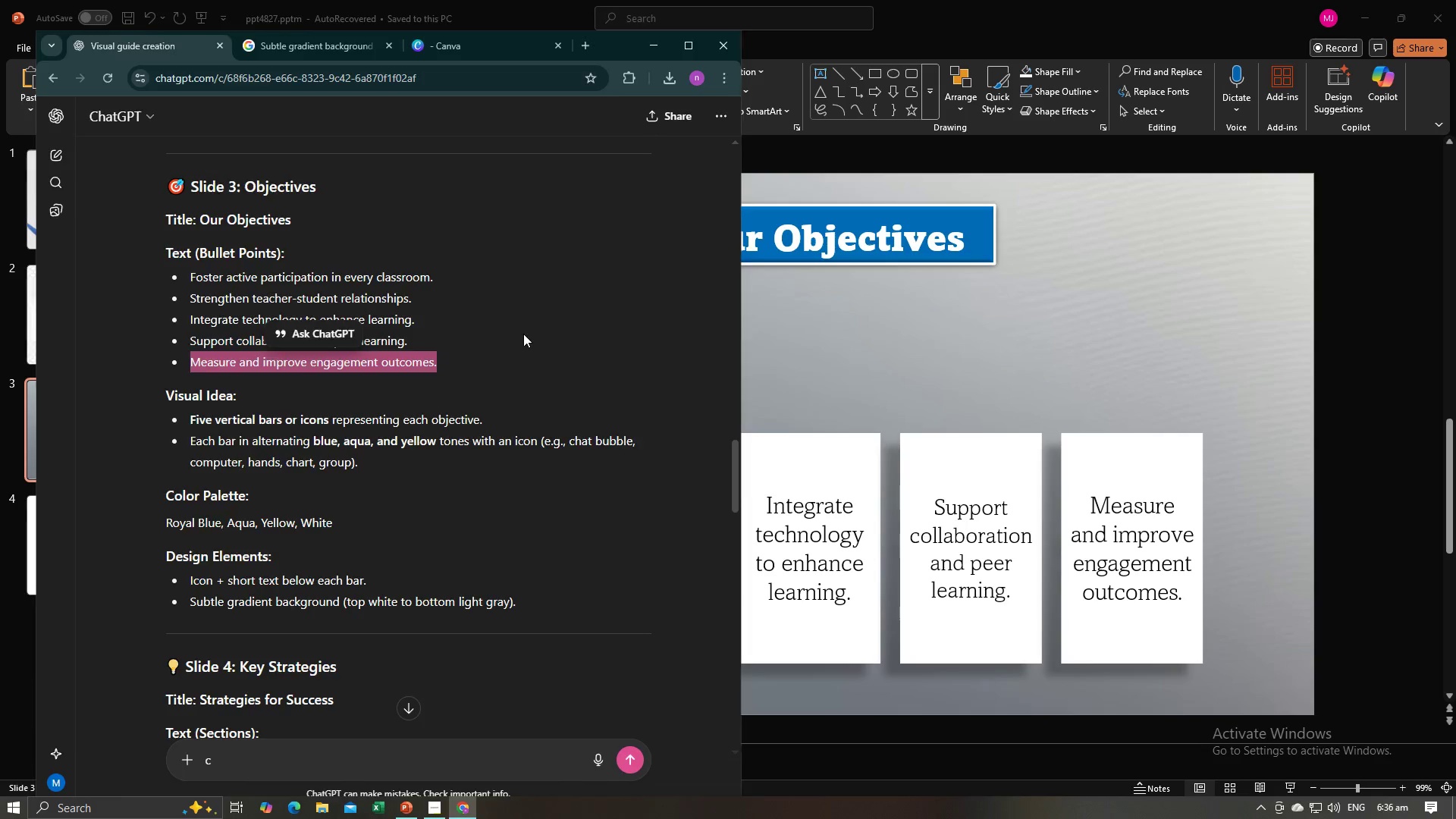 
key(Alt+Tab)
 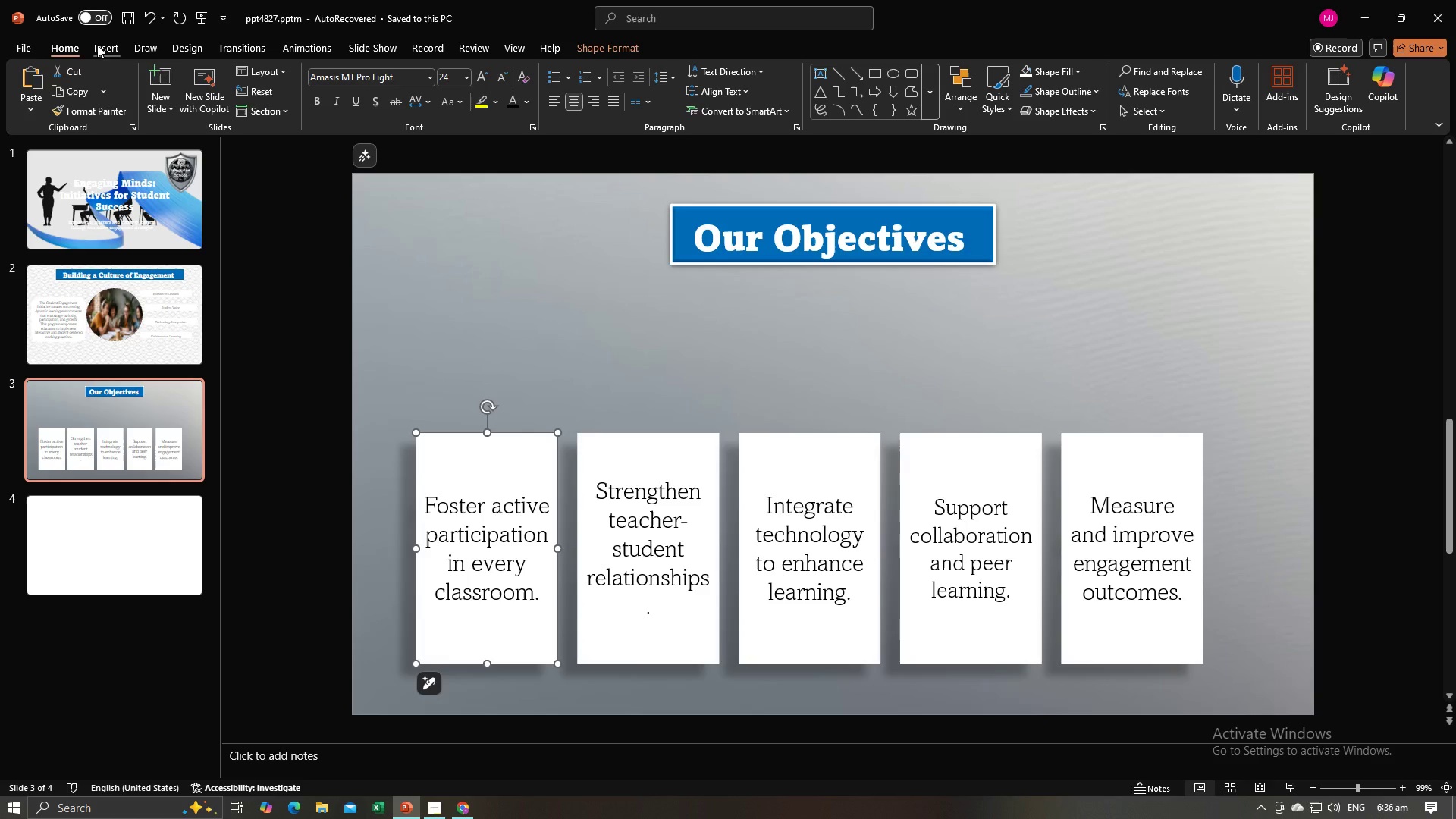 
key(Alt+AltLeft)
 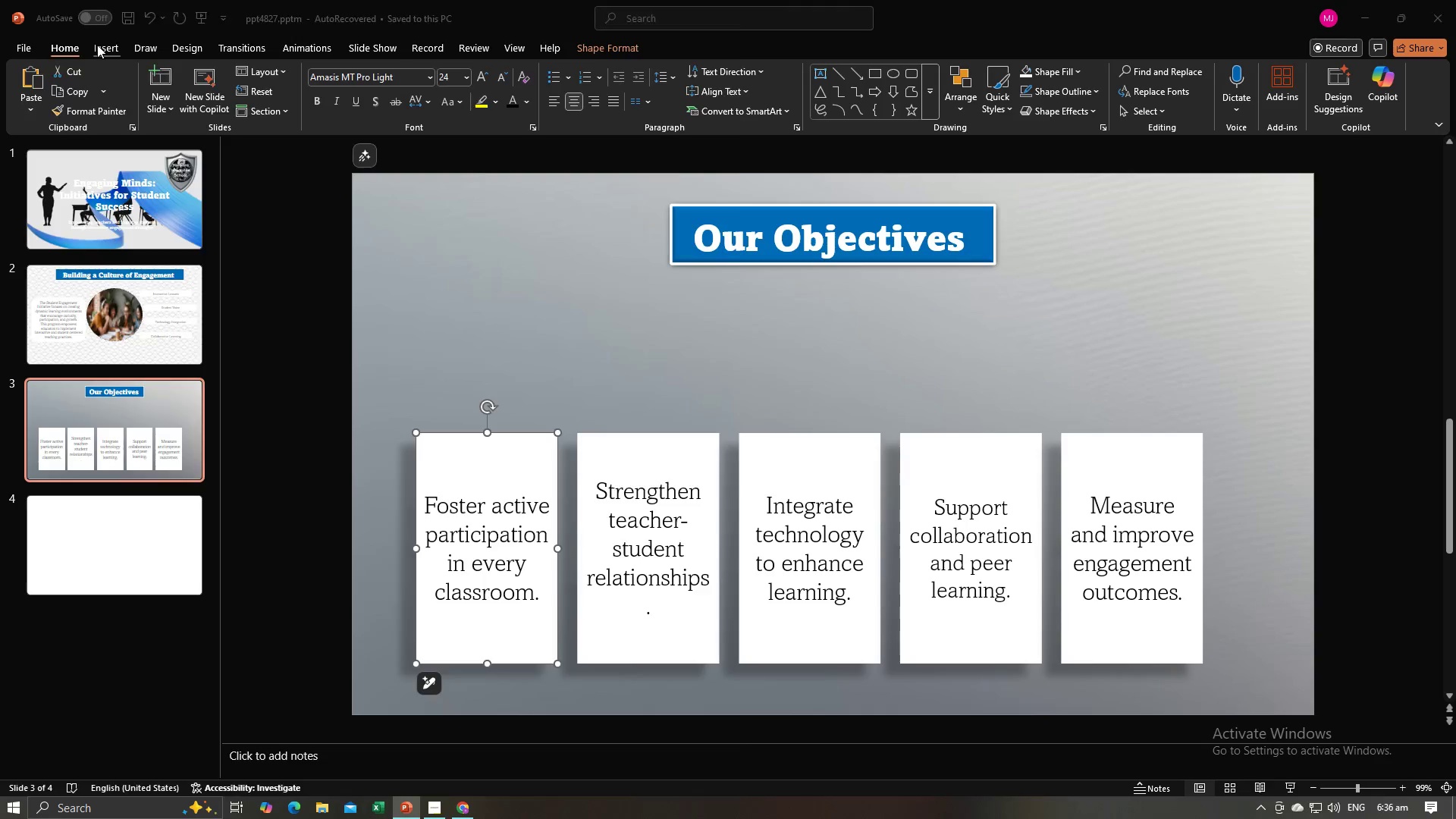 
key(Alt+Tab)
 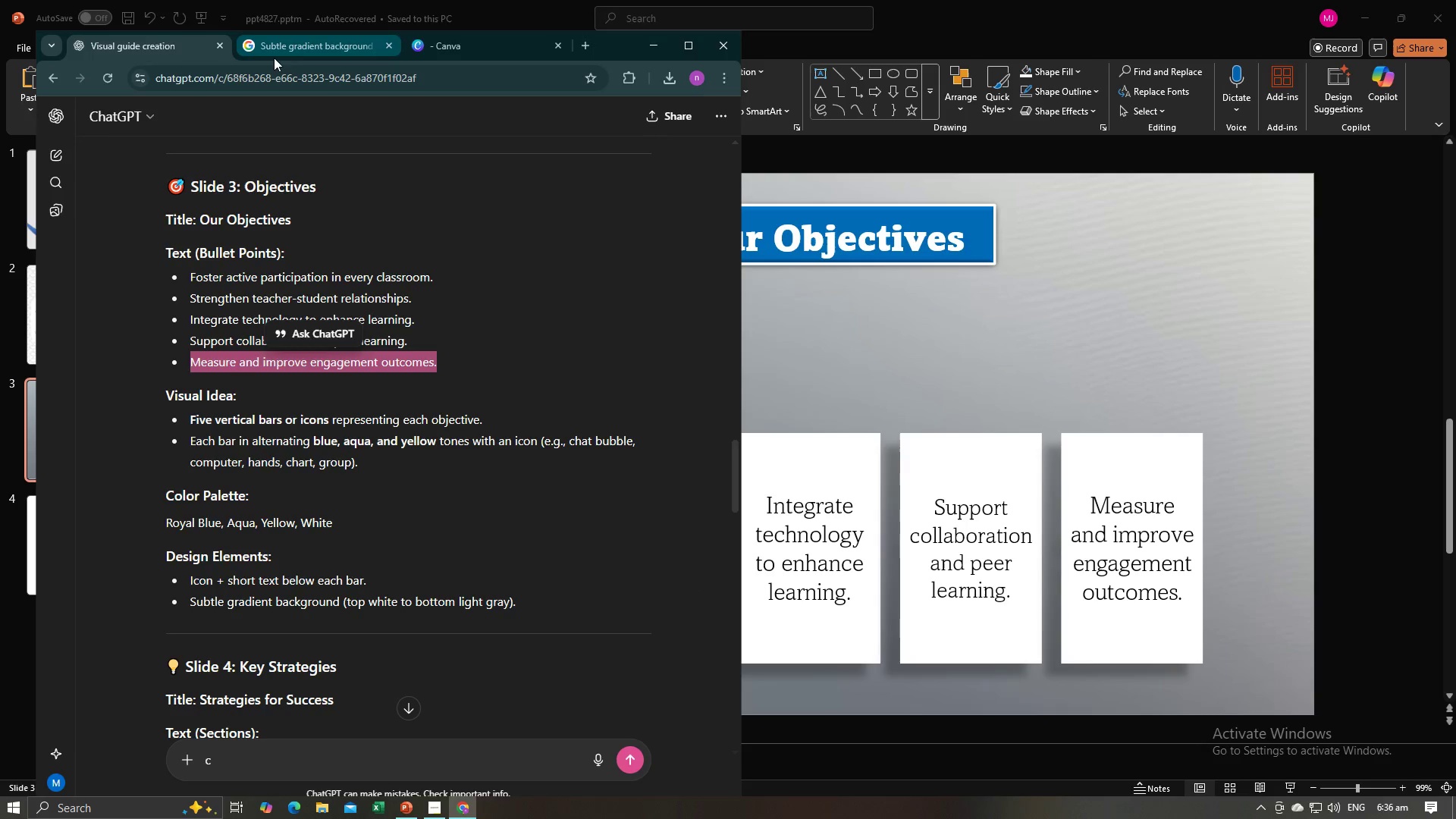 
left_click([275, 57])
 